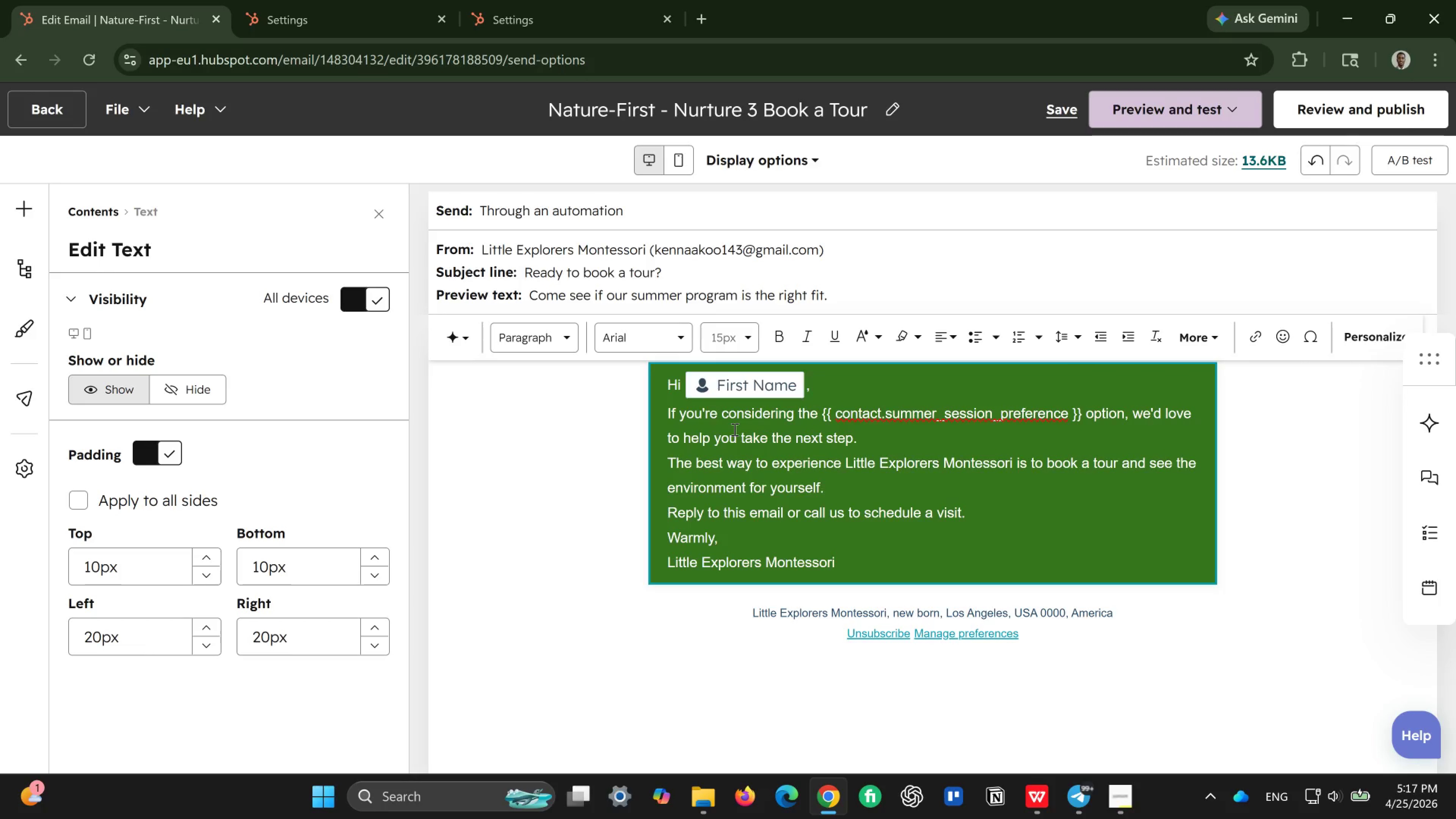 
key(Enter)
 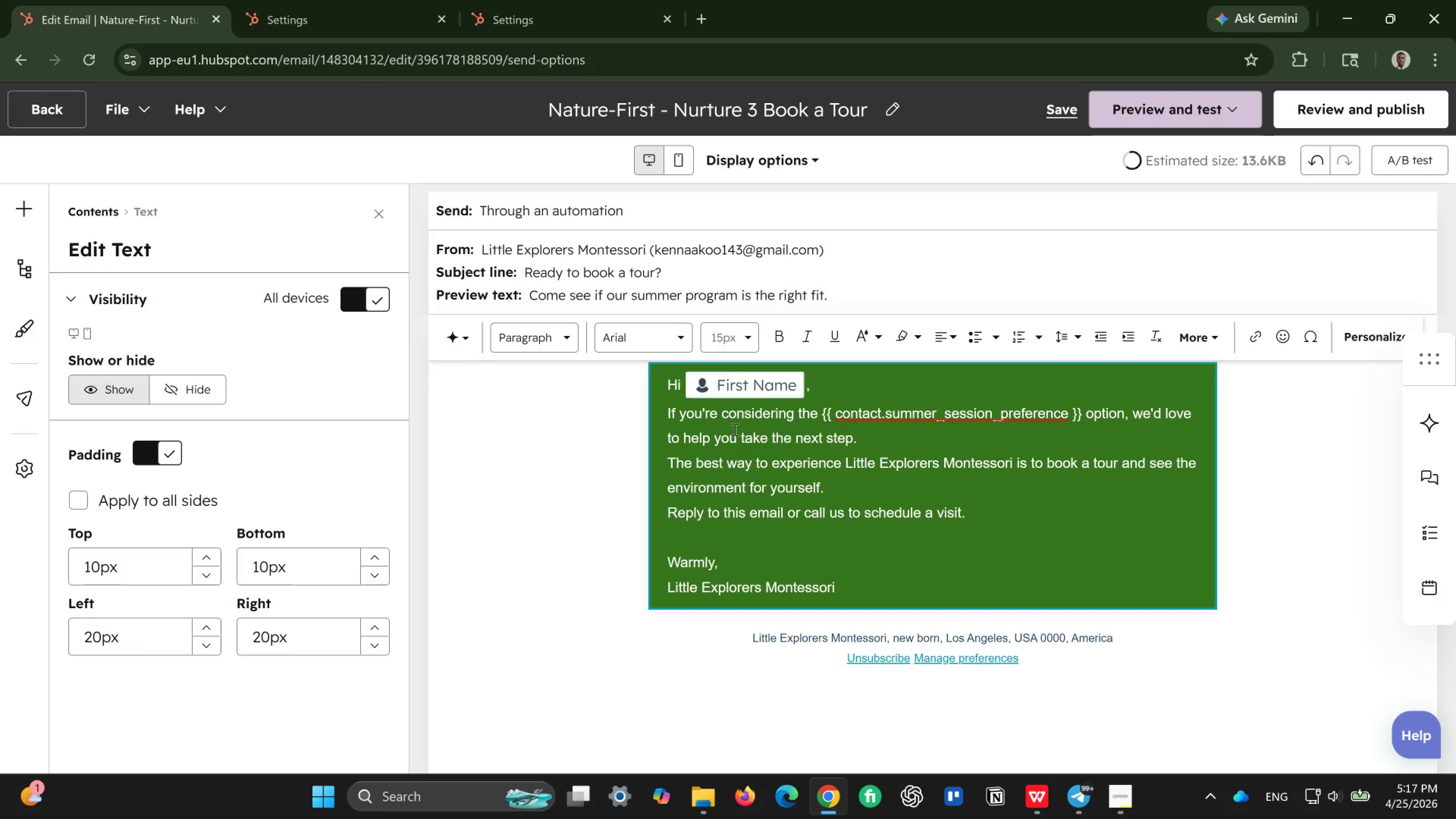 
type(We'd lovr)
key(Backspace)
type(e to meet your family.)
 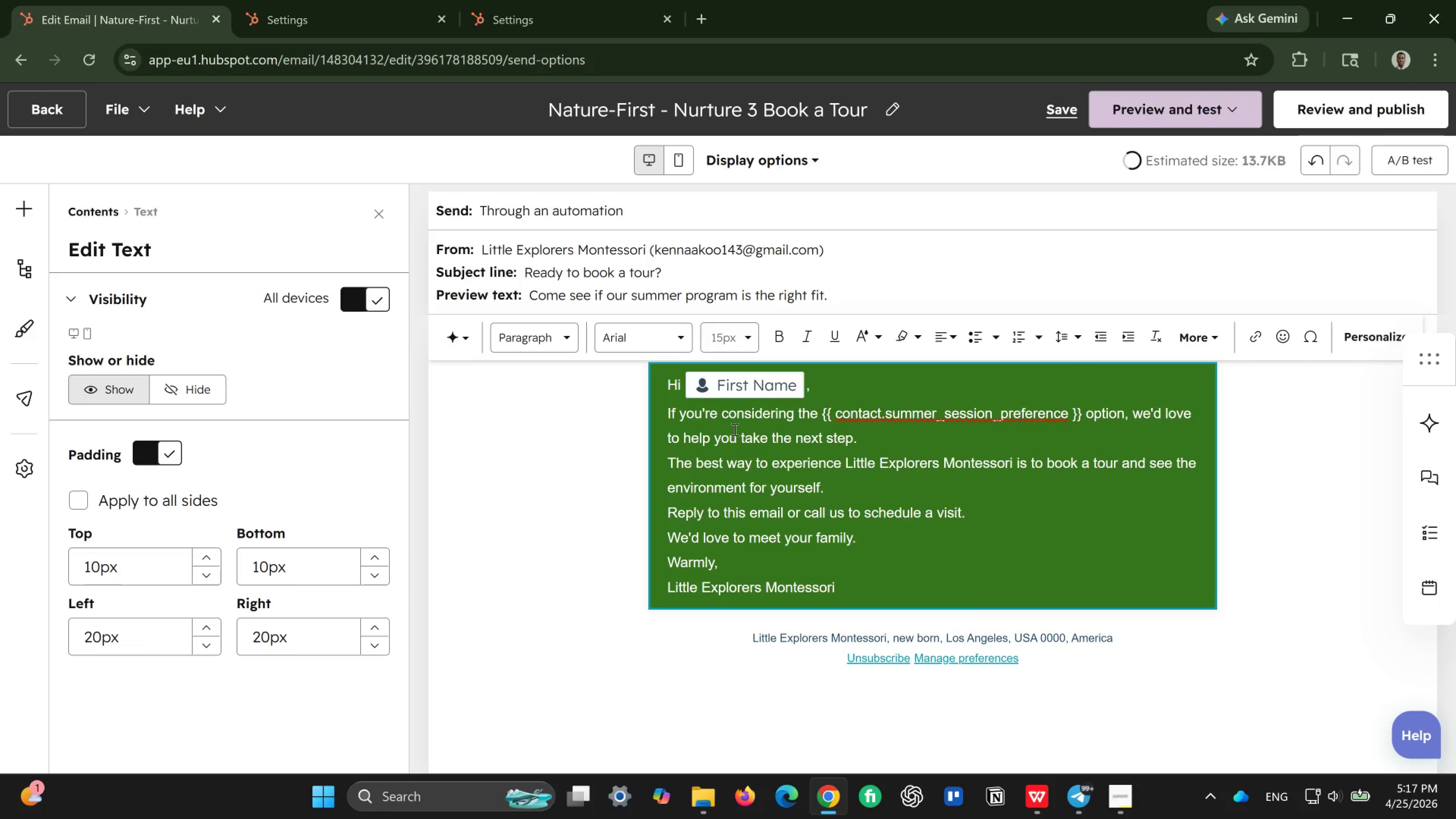 
key(Enter)
 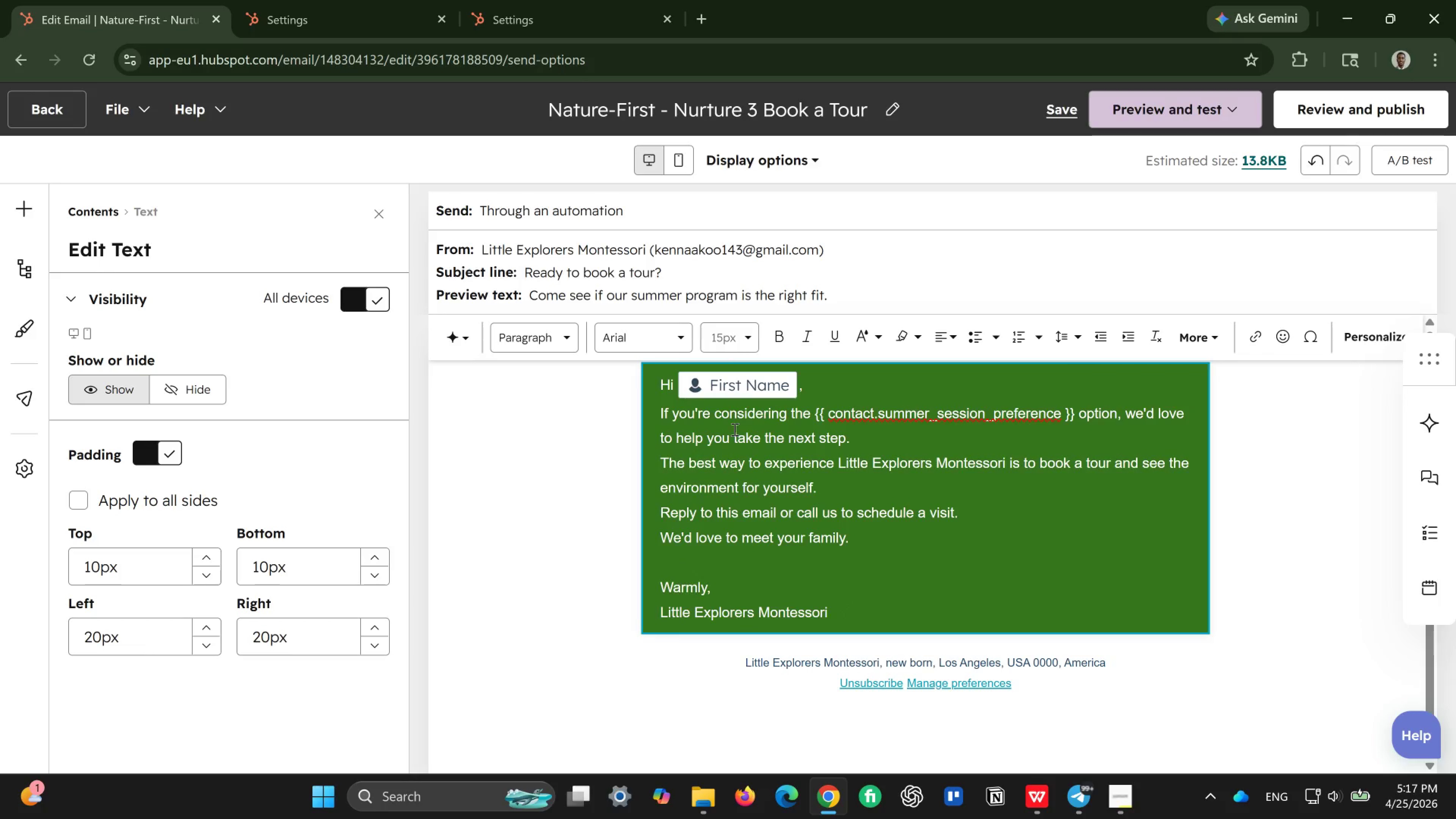 
scroll: coordinate [788, 449], scroll_direction: up, amount: 6.0
 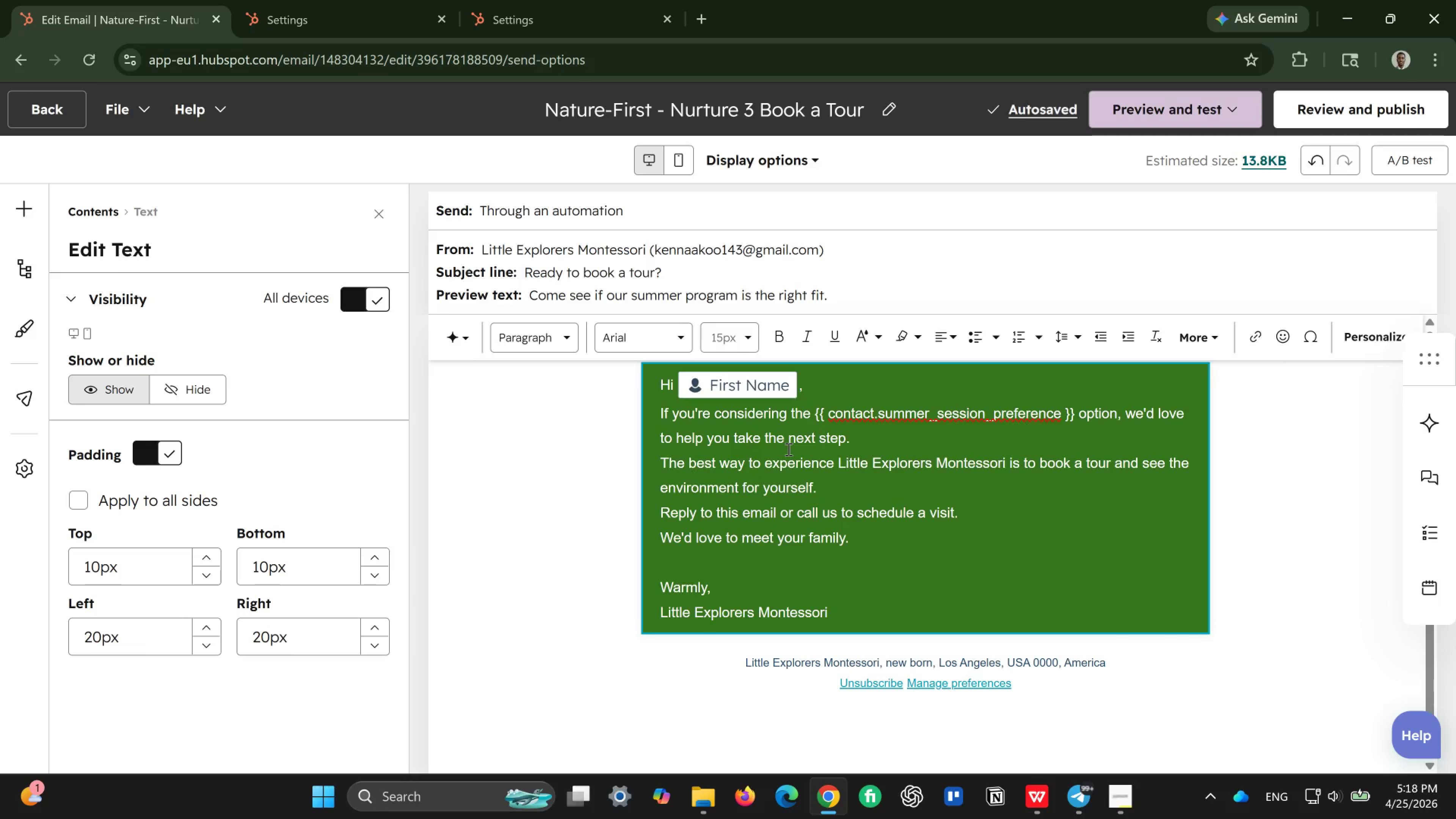 
key(Control+R)
 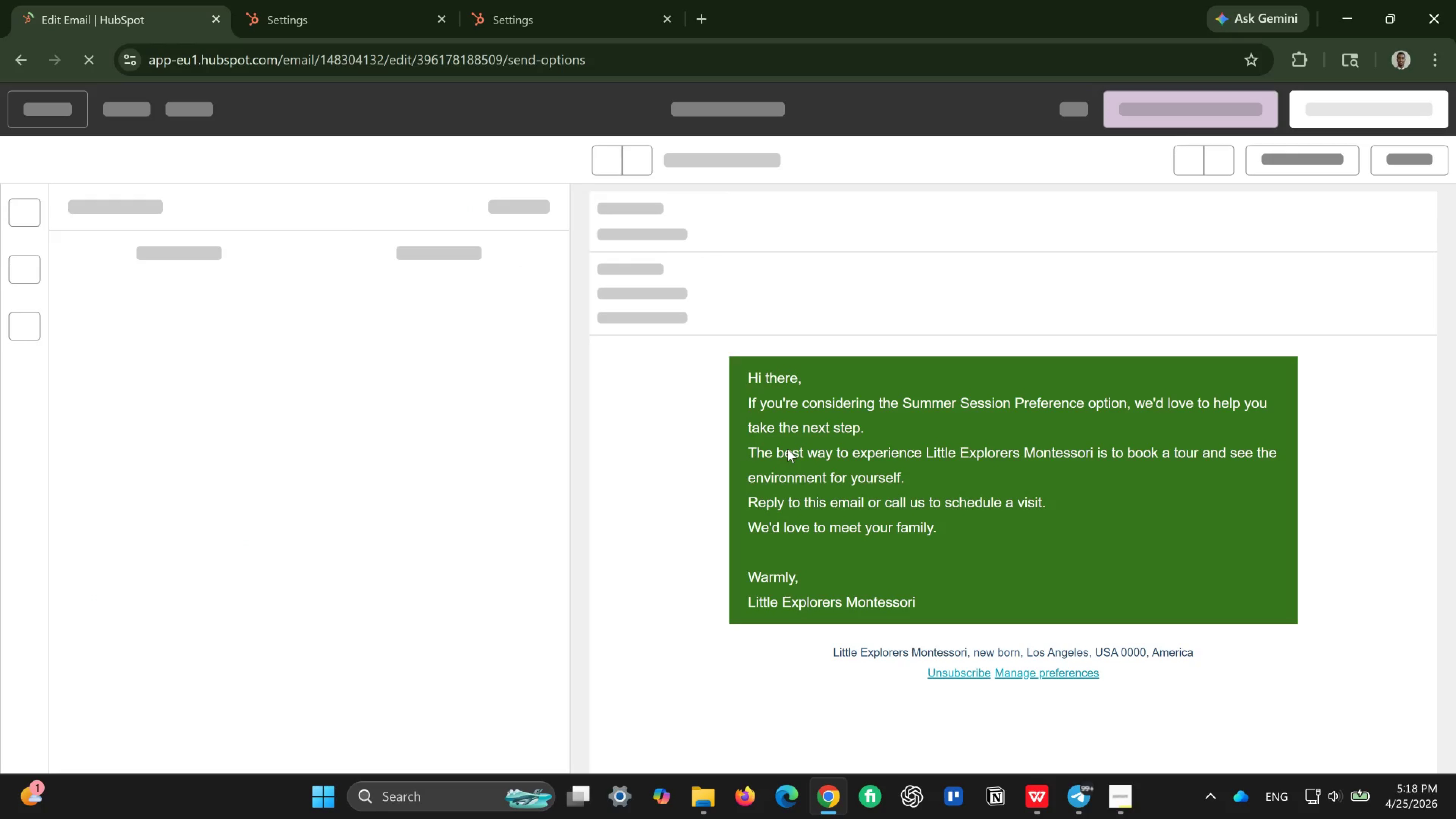 
wait(9.91)
 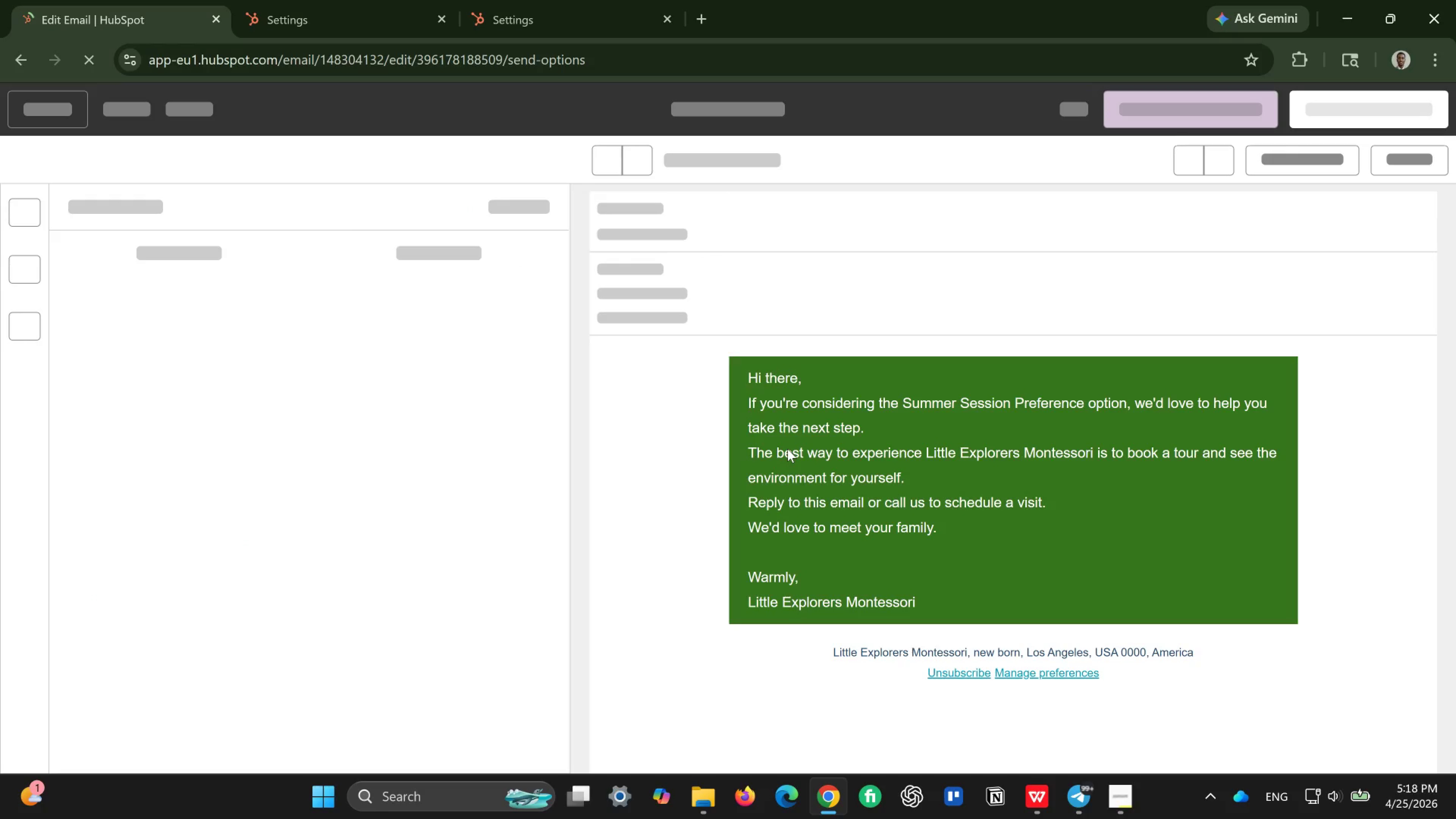 
mouse_move([1324, 795])
 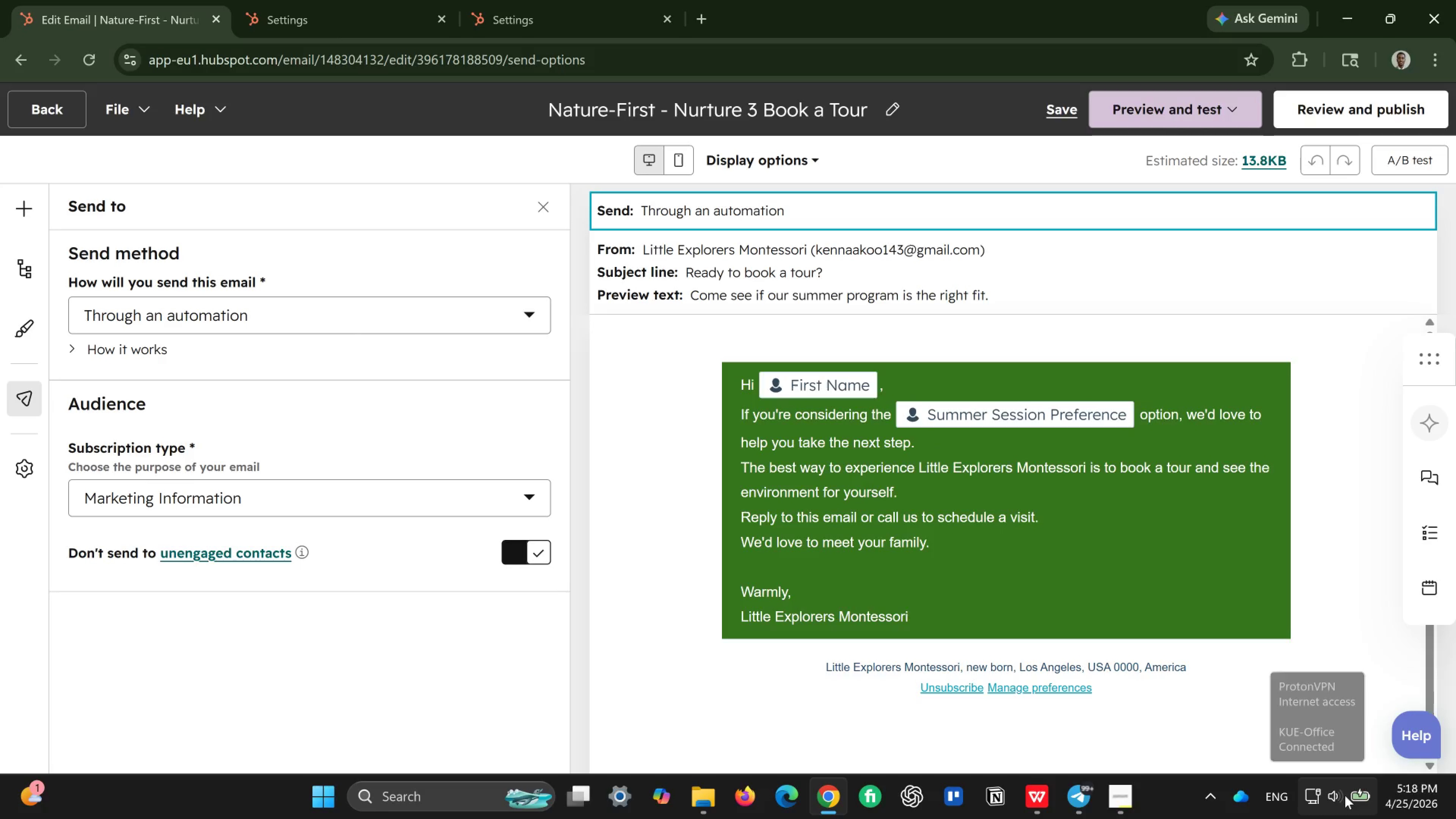 
mouse_move([1348, 786])
 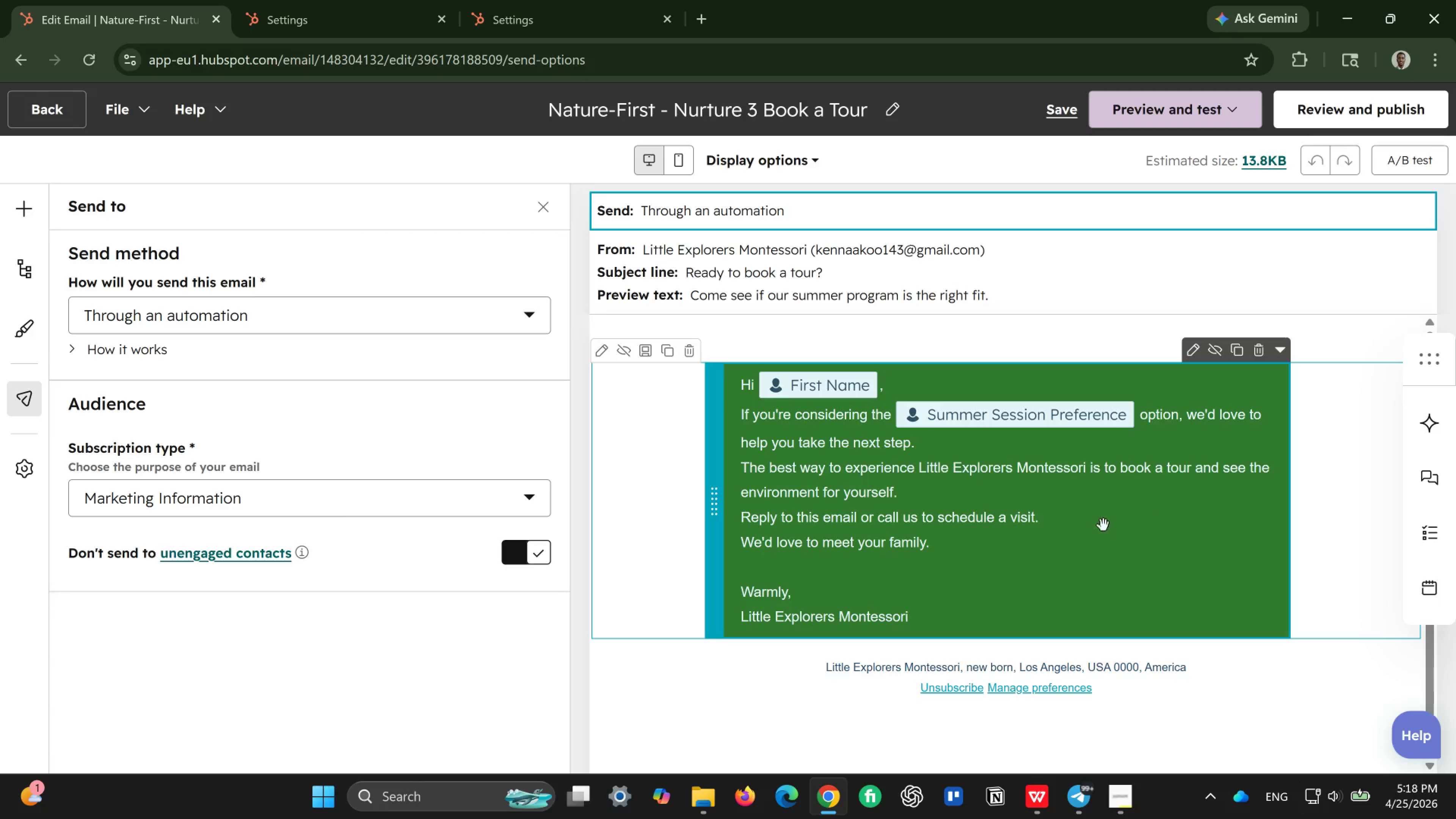 
scroll: coordinate [1103, 525], scroll_direction: up, amount: 1.0
 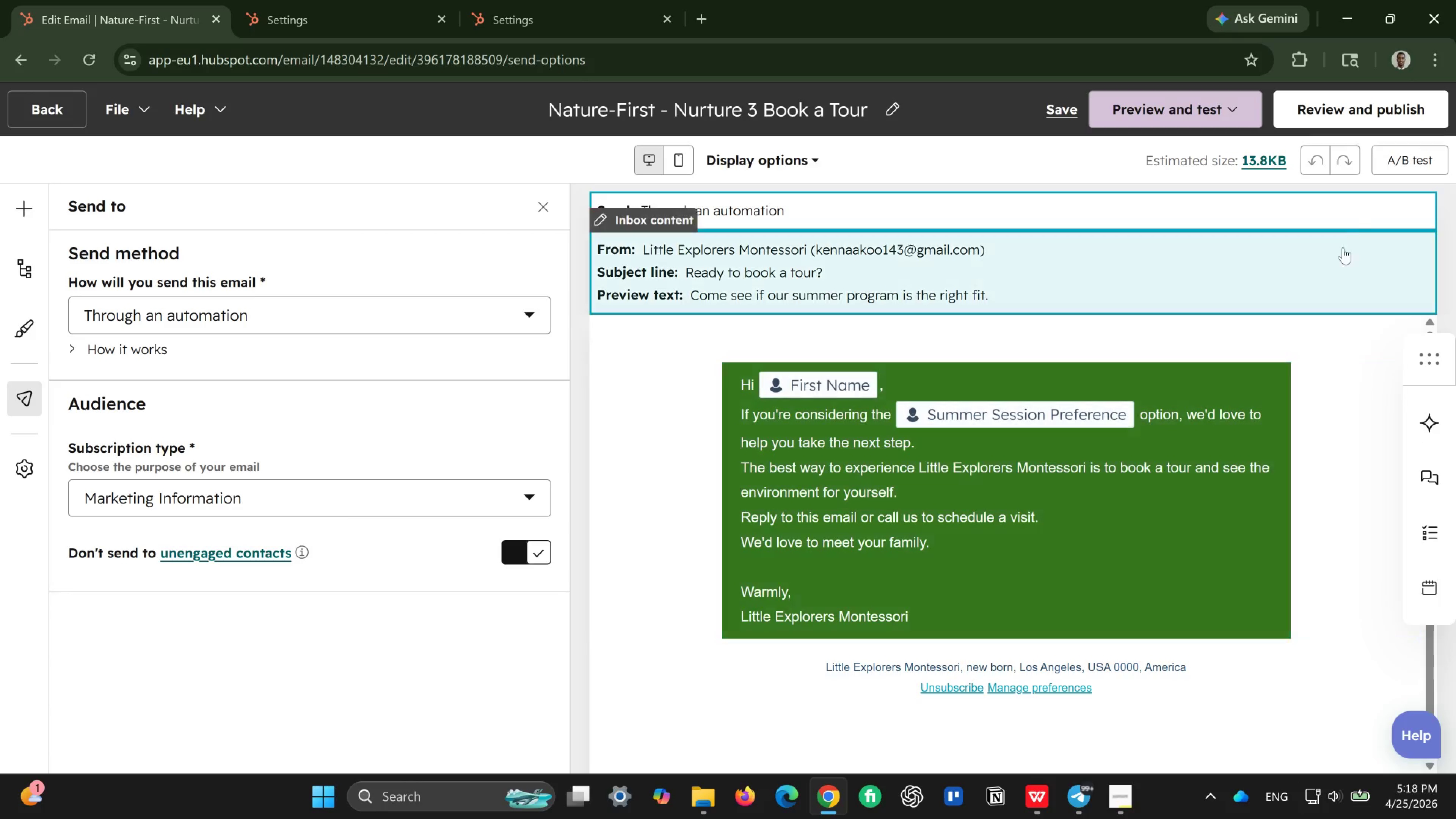 
wait(5.48)
 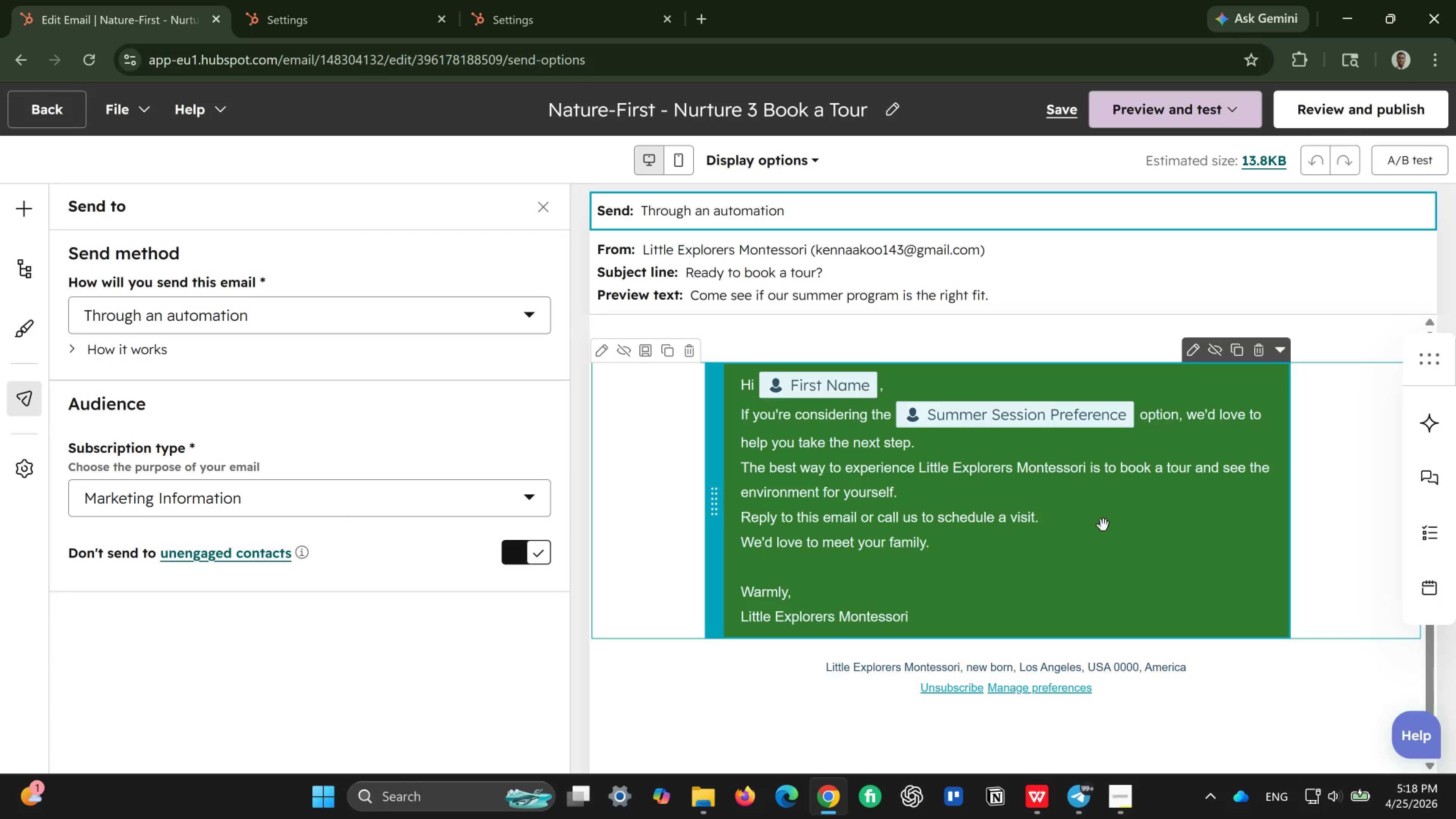 
left_click([1331, 126])
 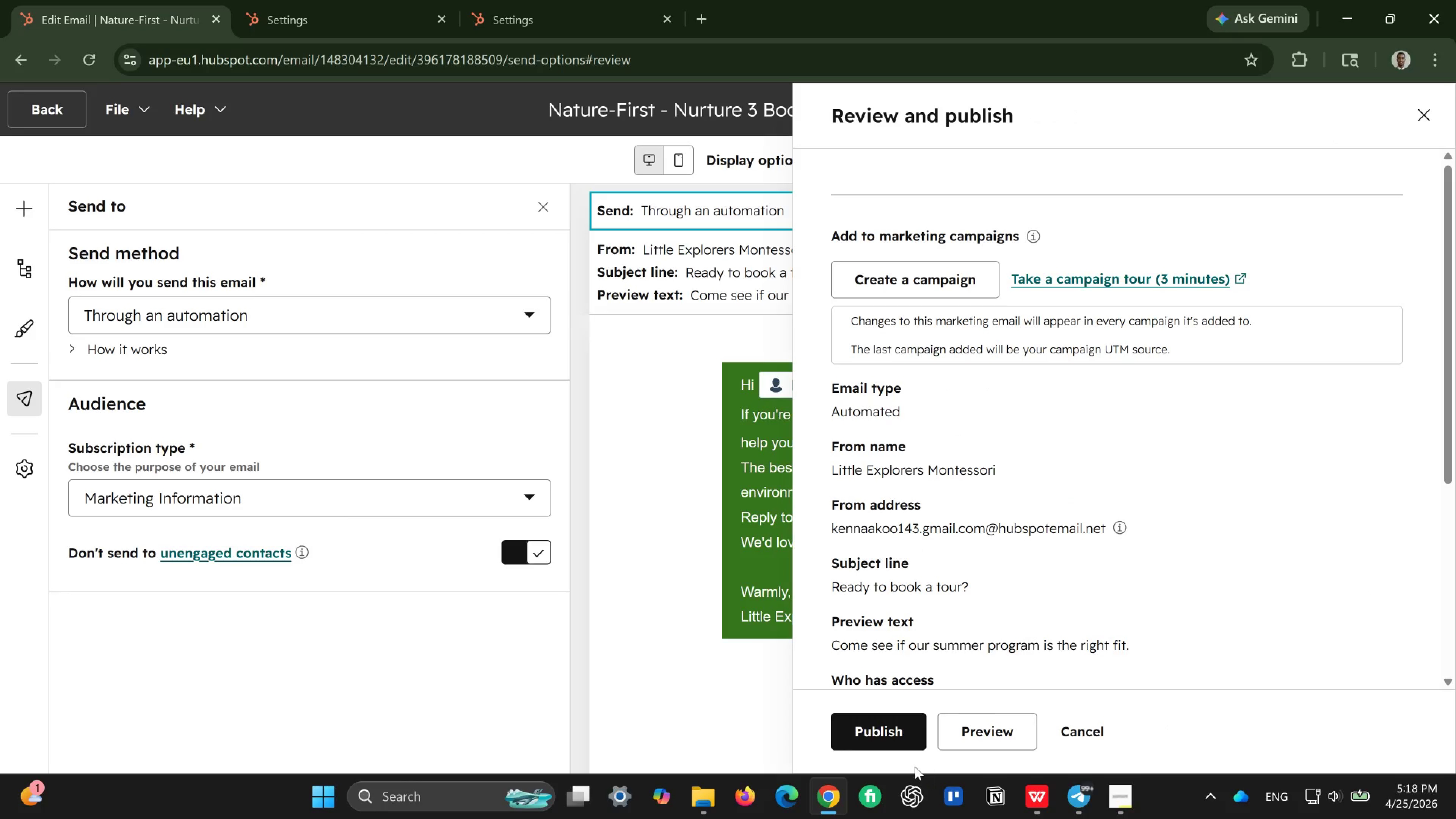 
left_click([893, 719])
 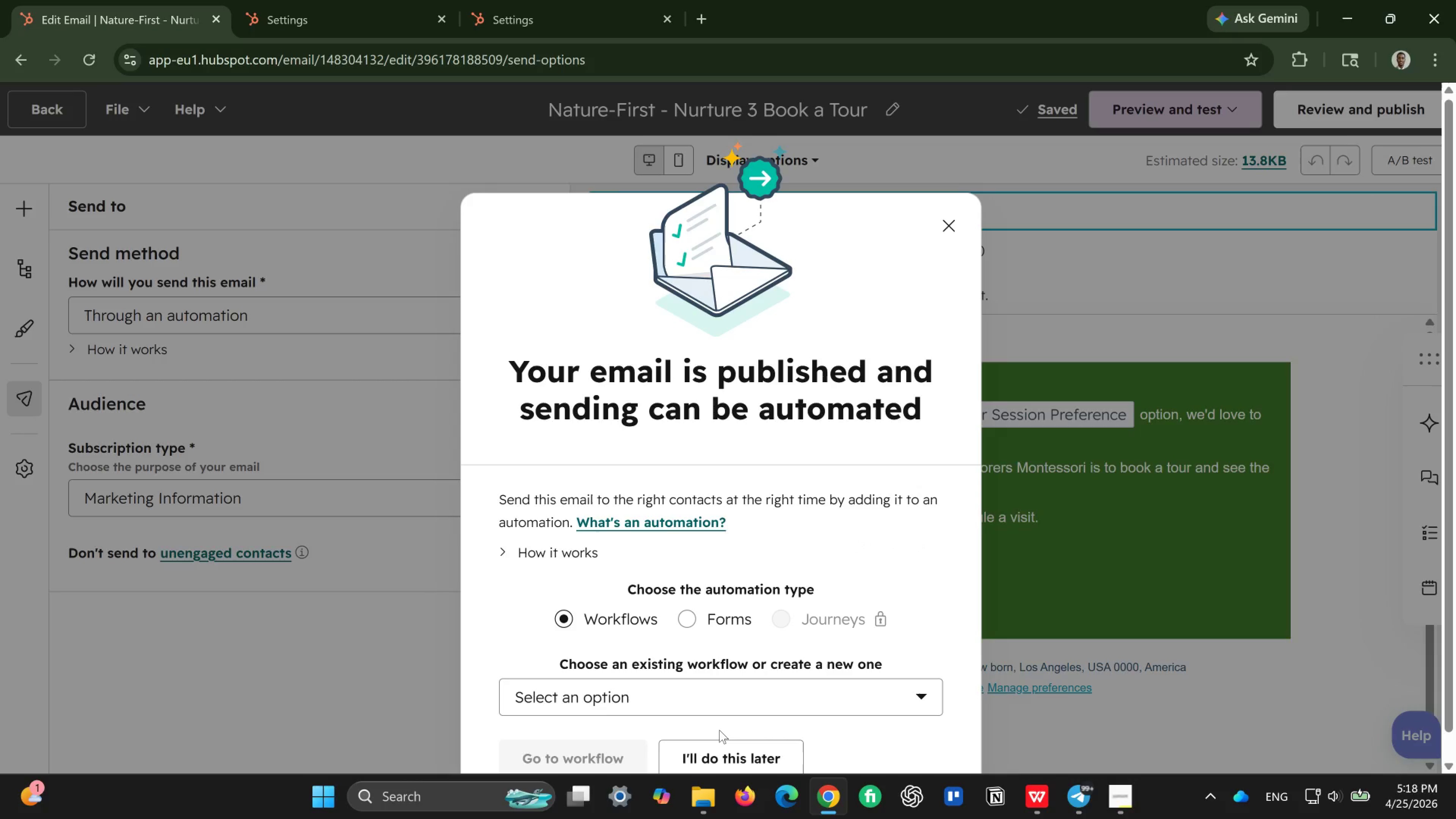 
wait(7.12)
 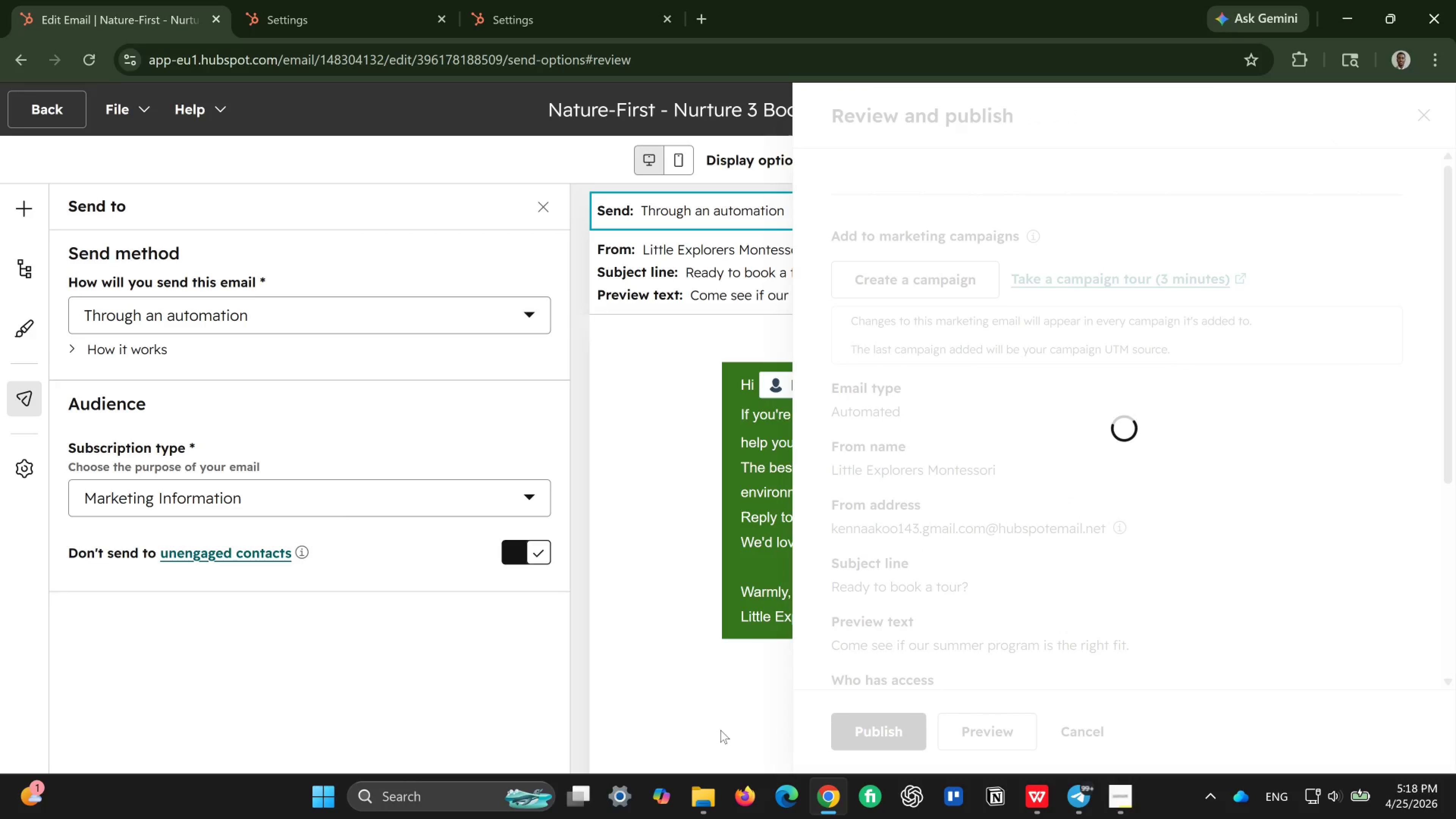 
scroll: coordinate [676, 546], scroll_direction: down, amount: 2.0
 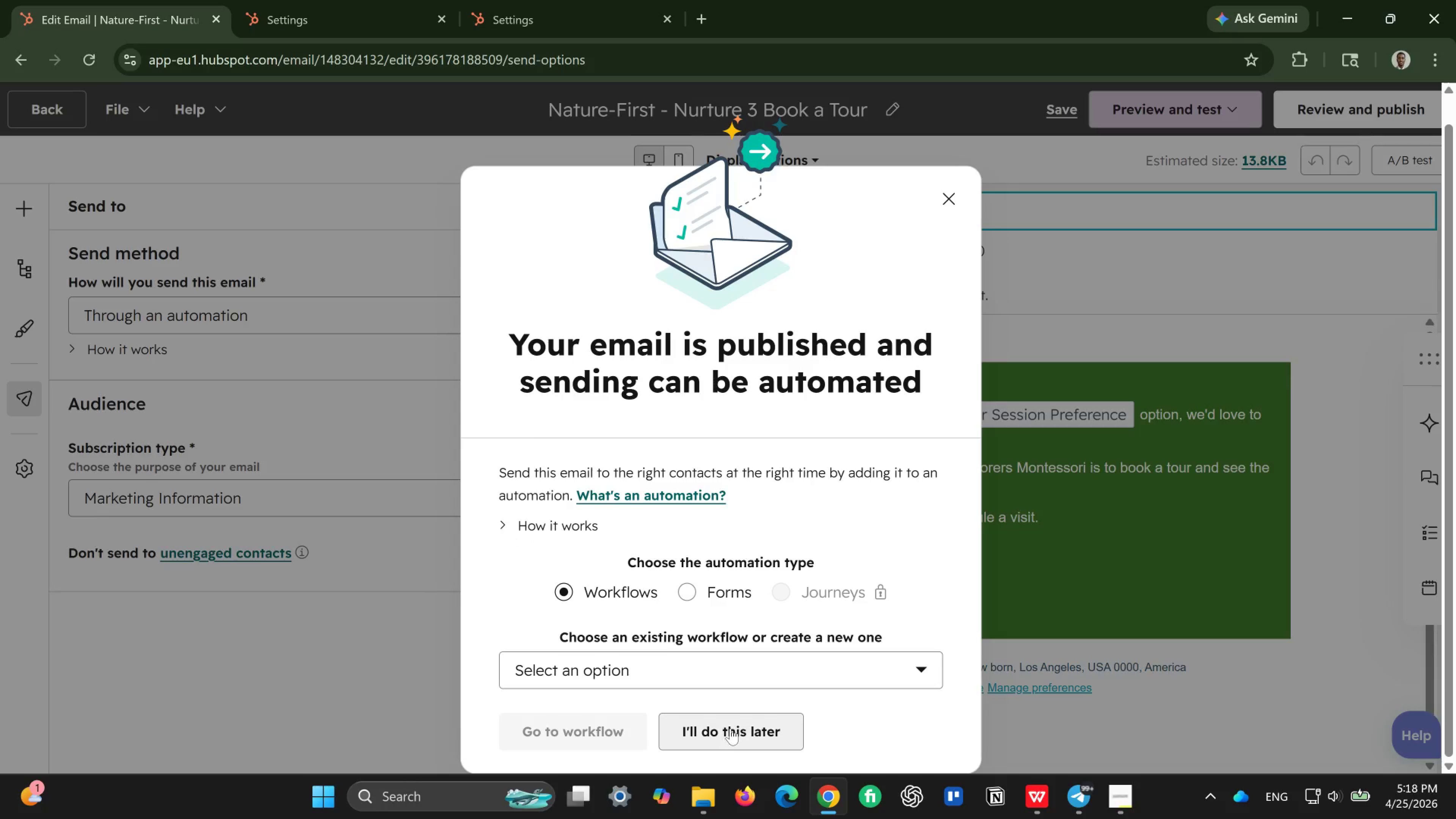 
left_click([730, 728])
 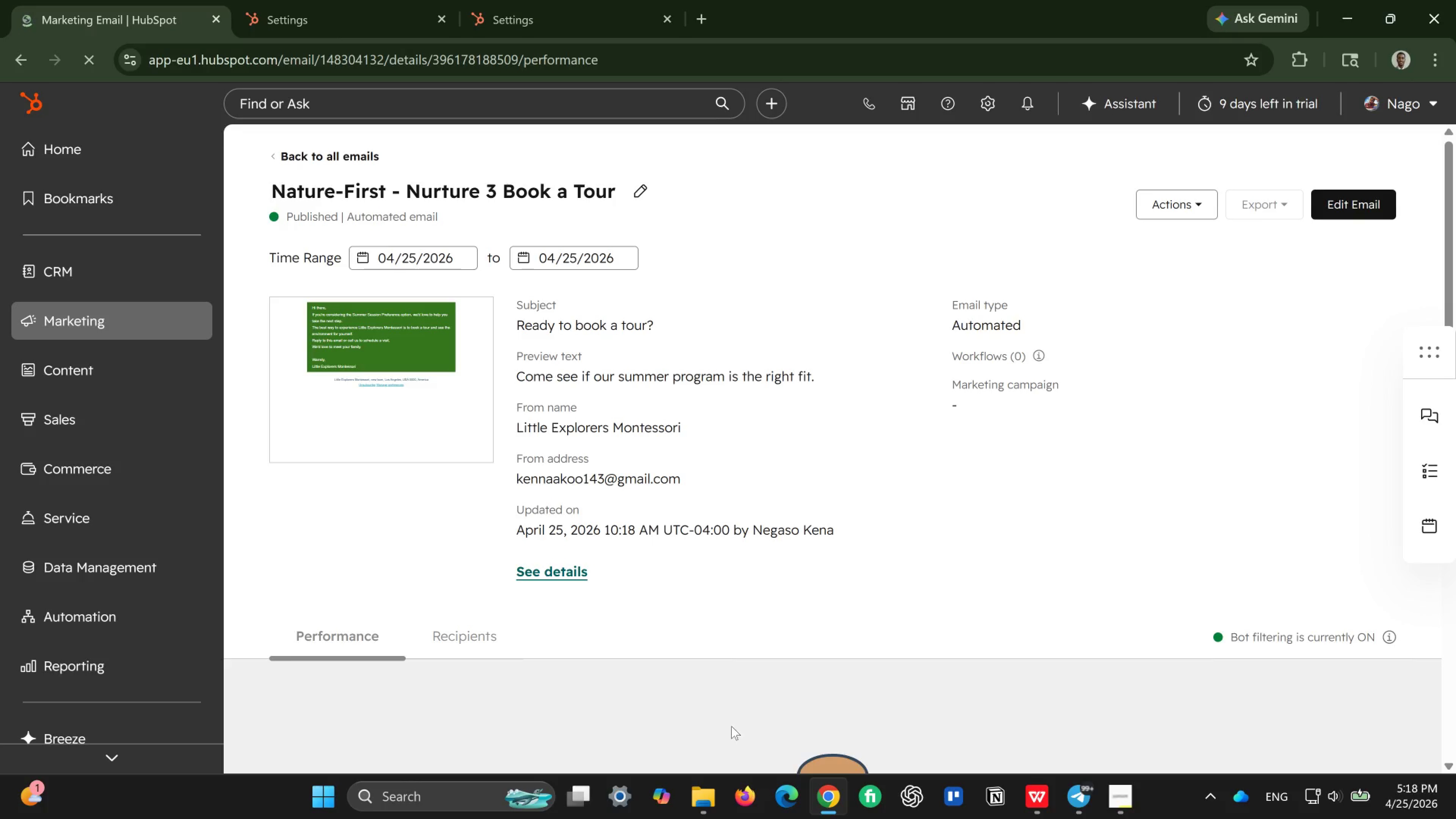 
wait(15.35)
 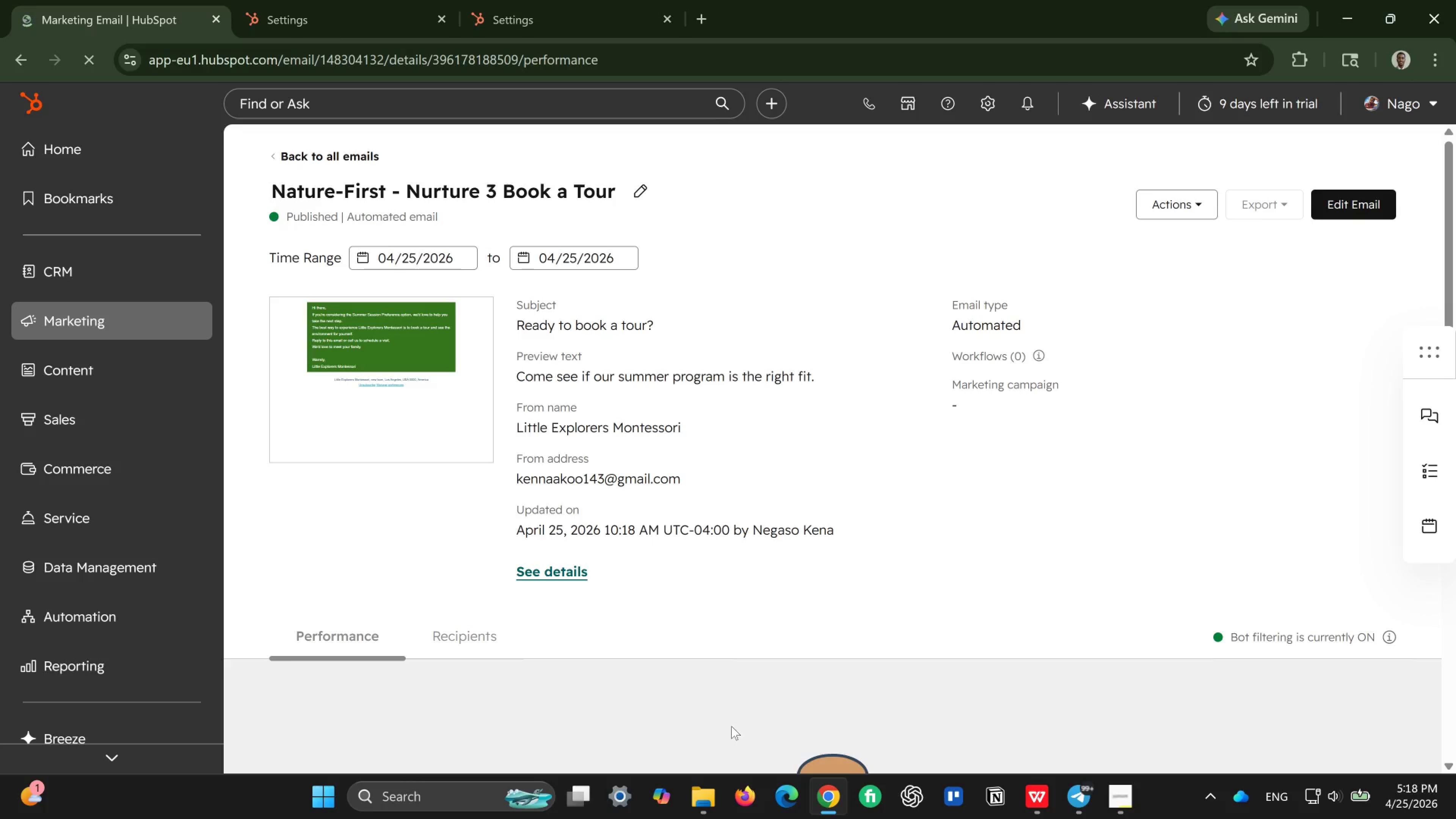 
left_click([91, 617])
 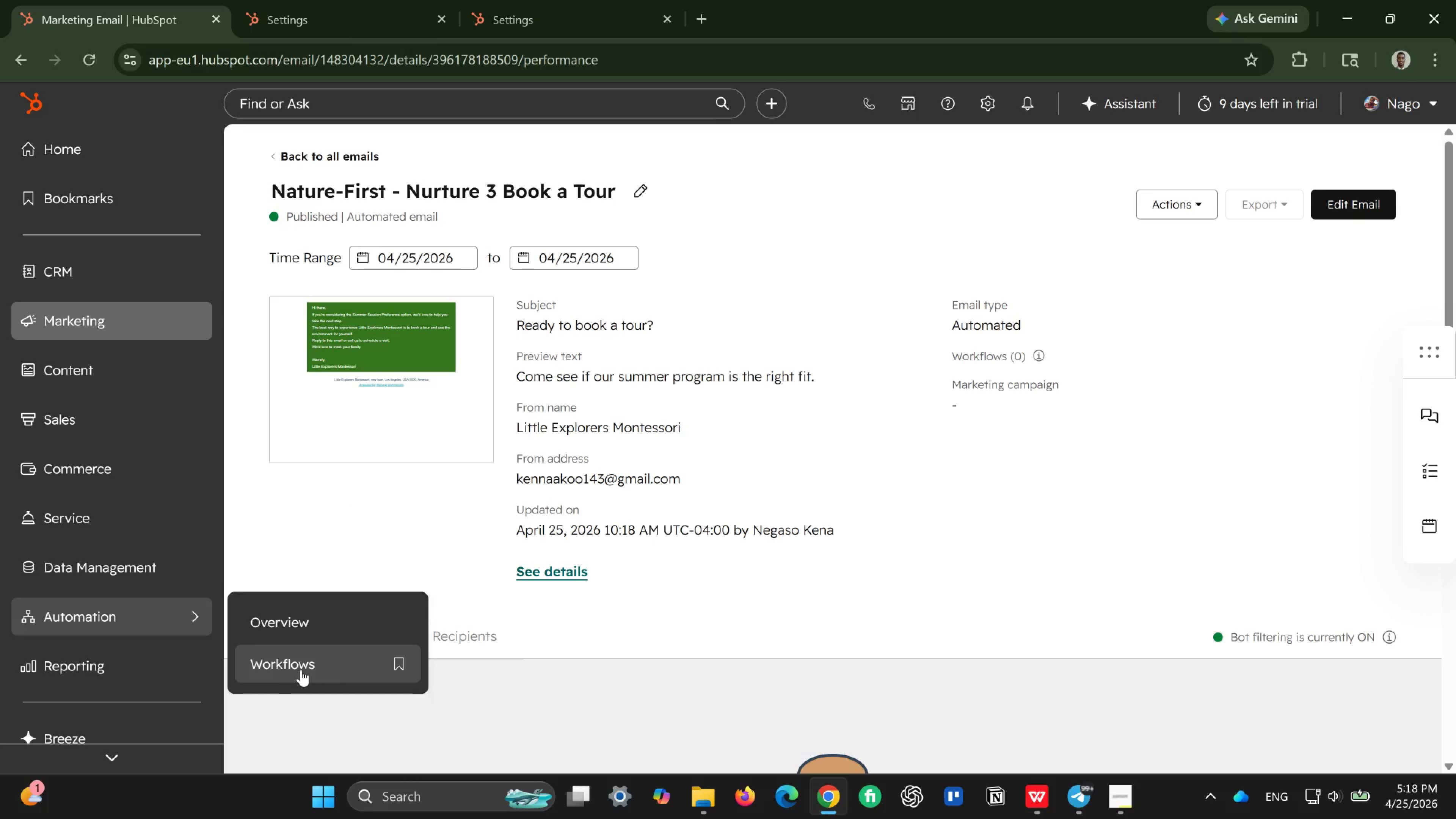 
left_click([301, 670])
 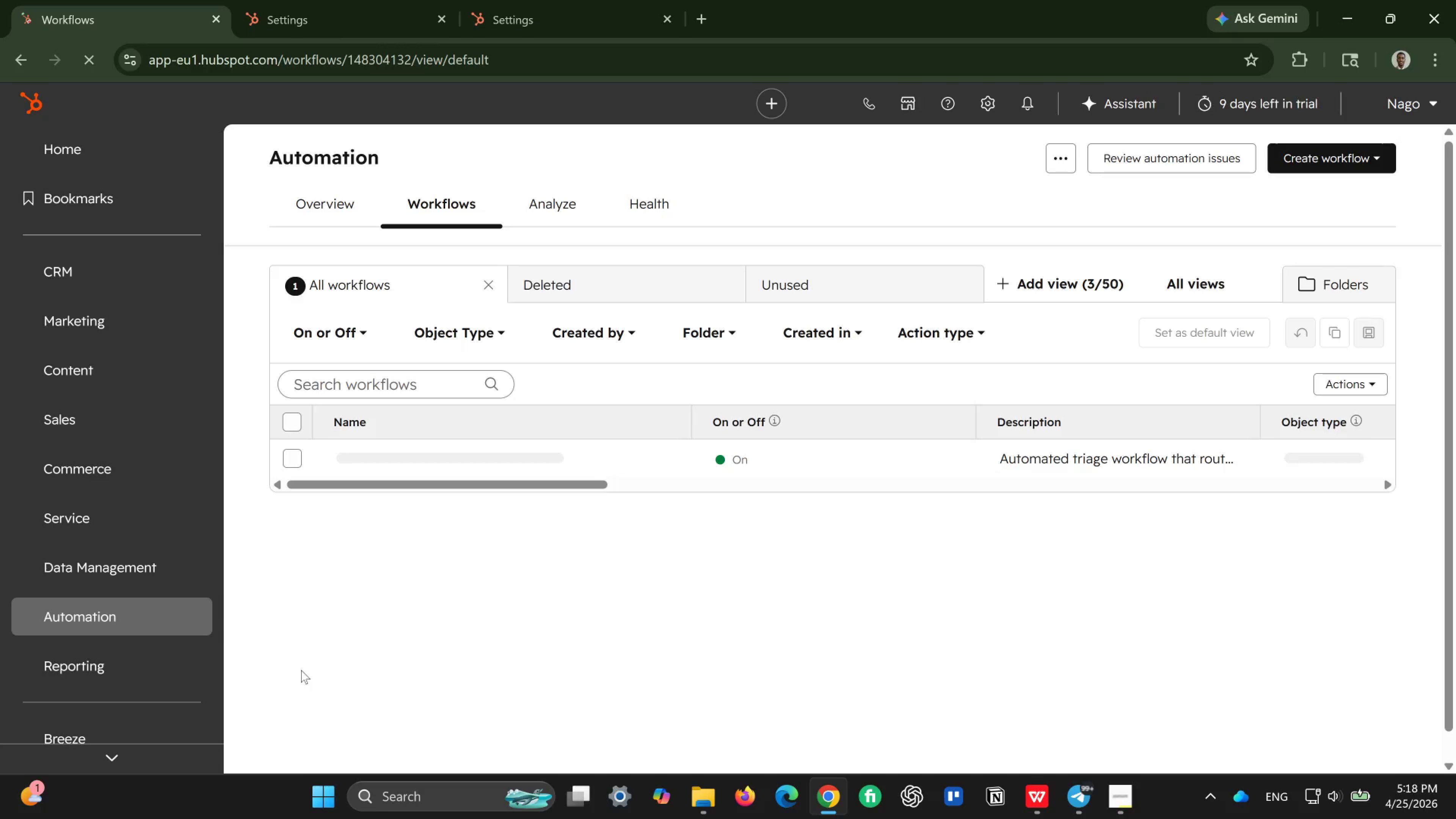 
wait(11.69)
 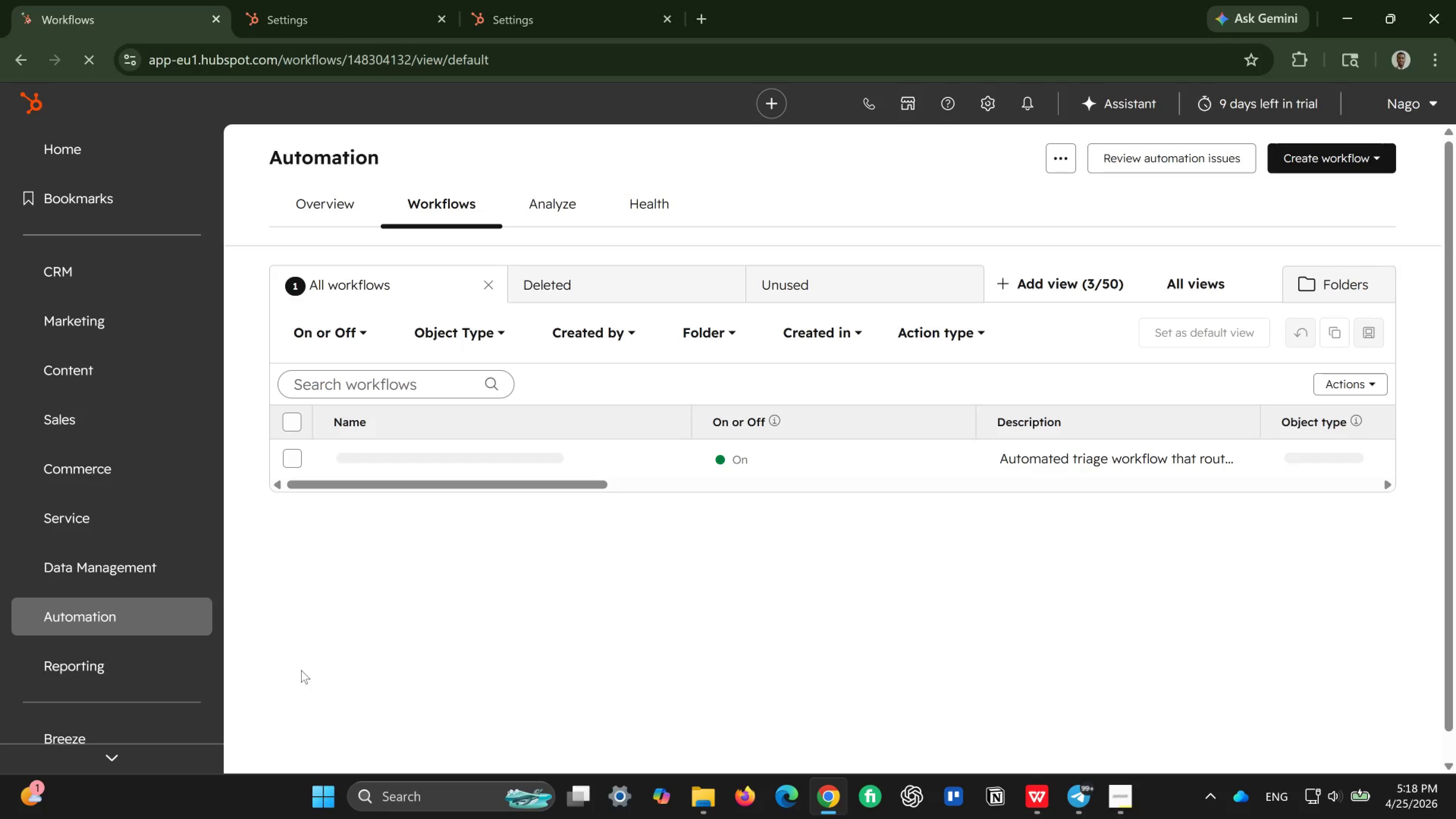 
left_click([299, 587])
 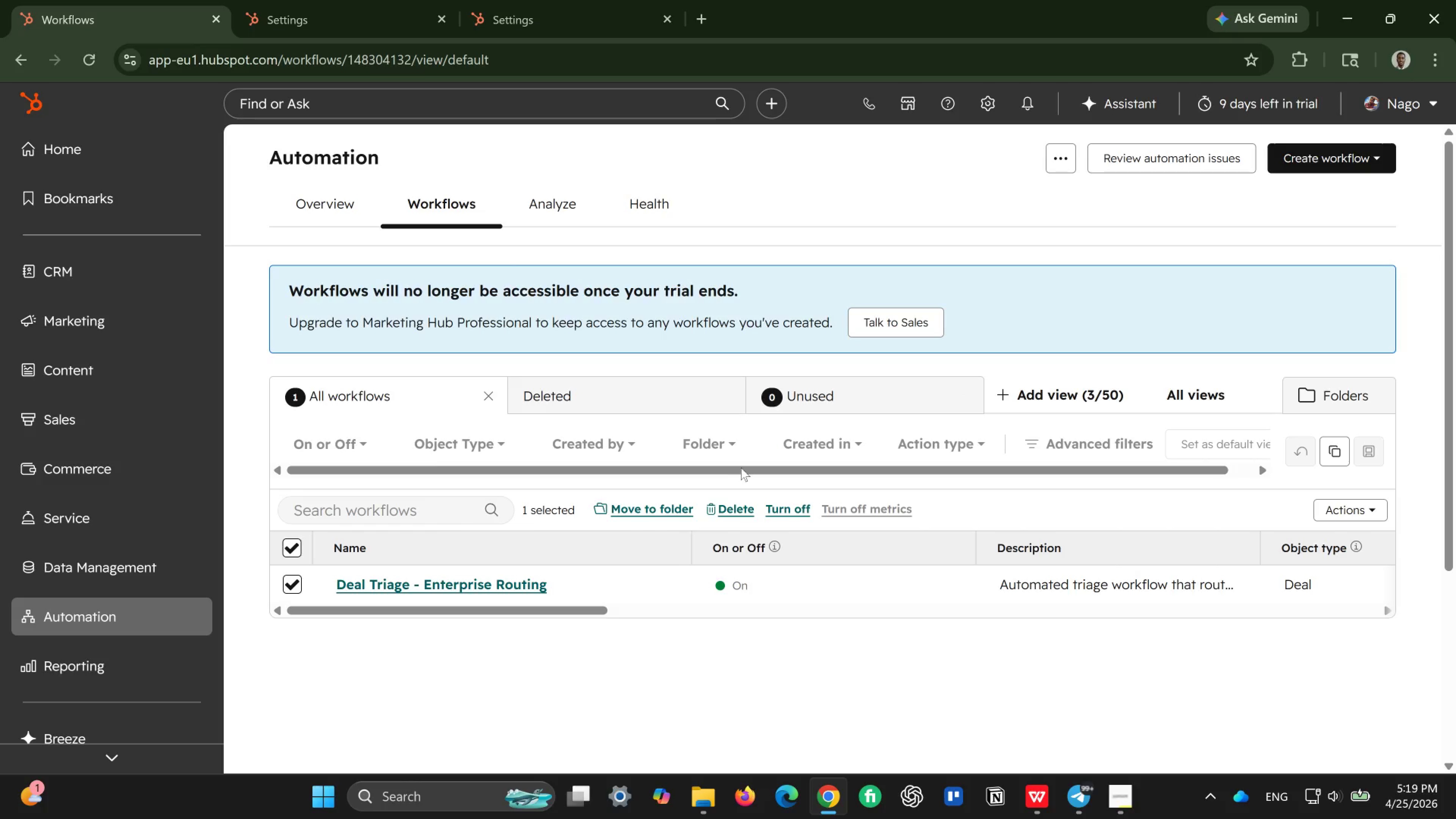 
left_click([723, 503])
 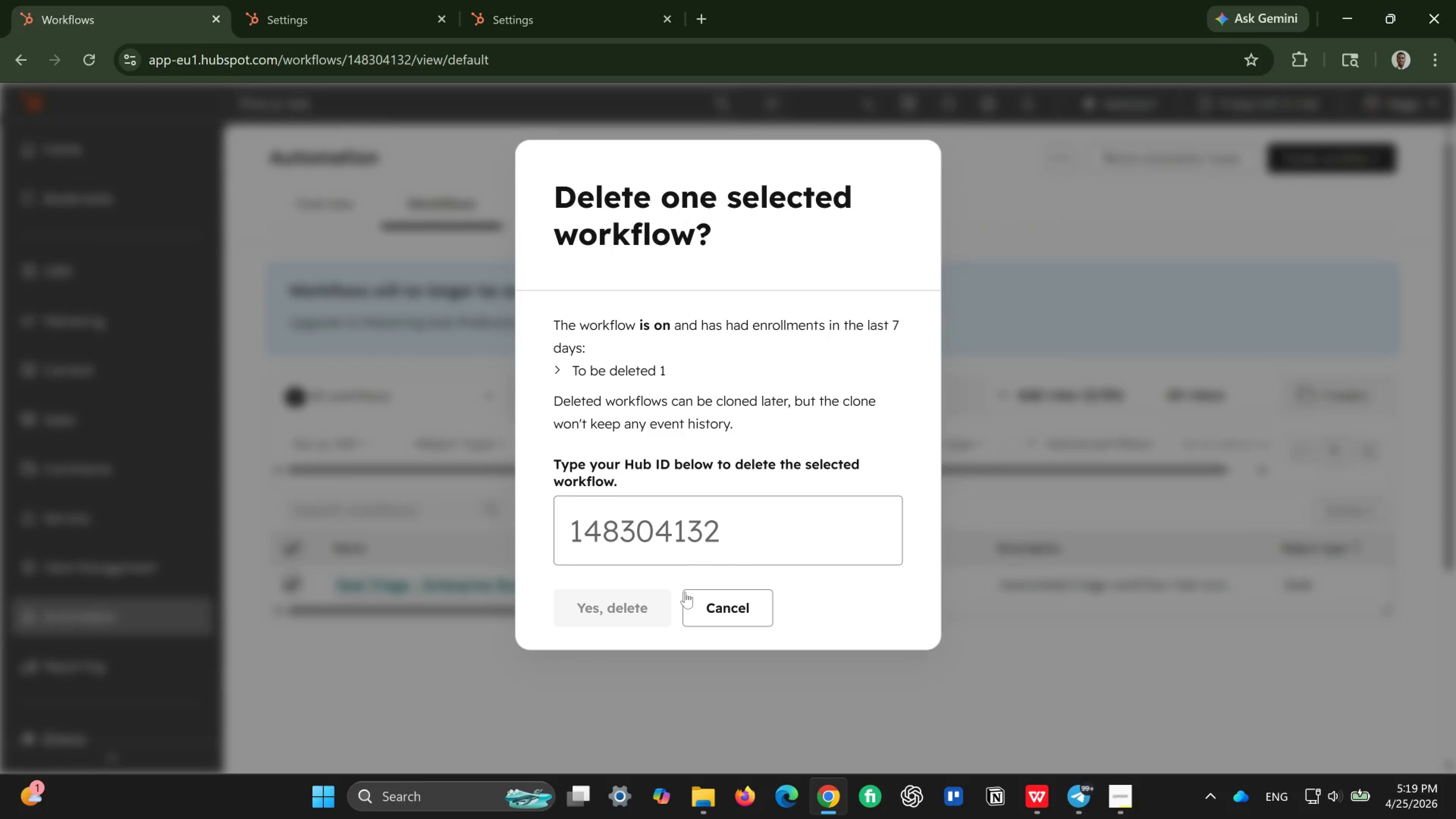 
left_click([710, 597])
 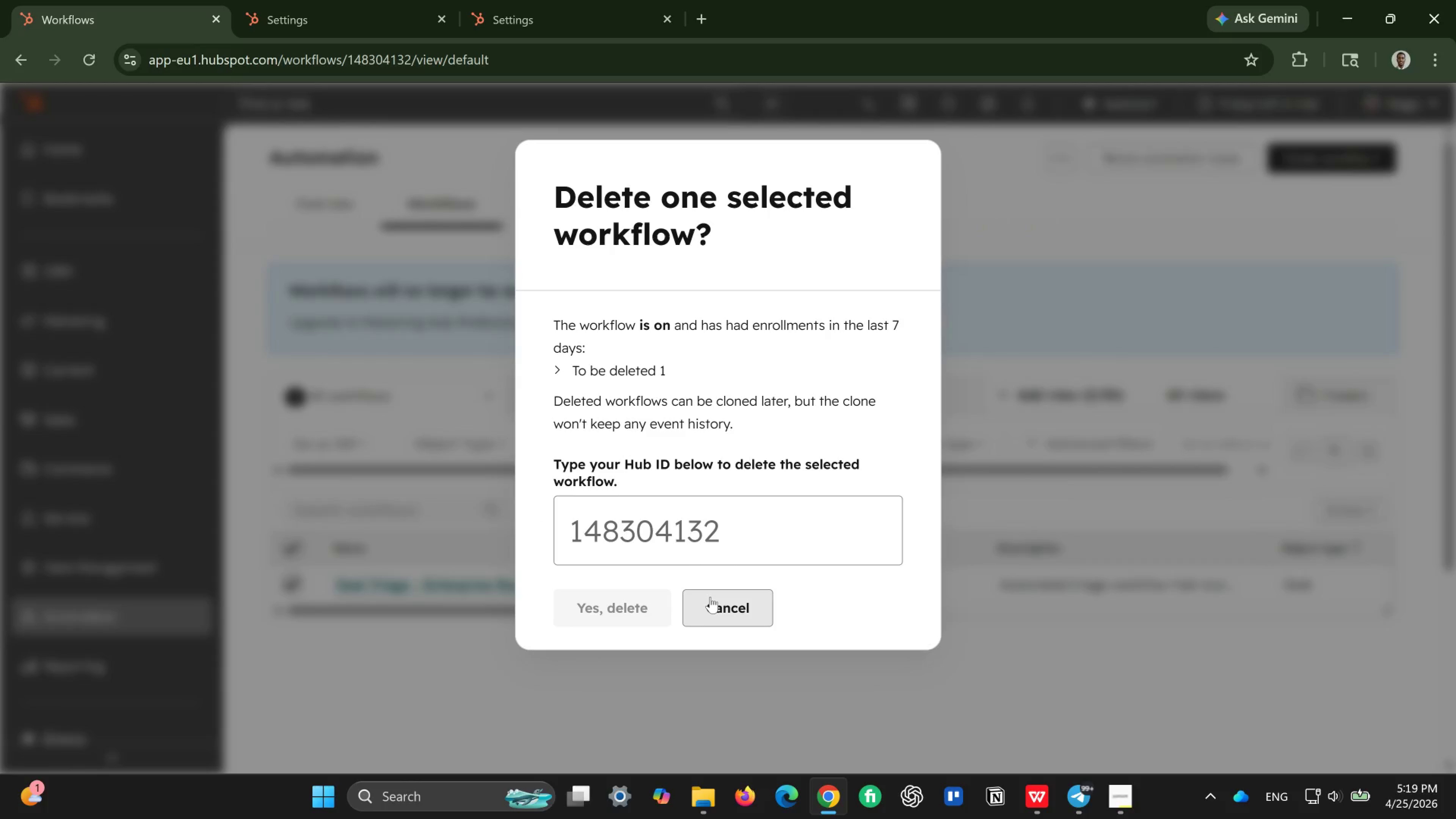 
left_click([711, 605])
 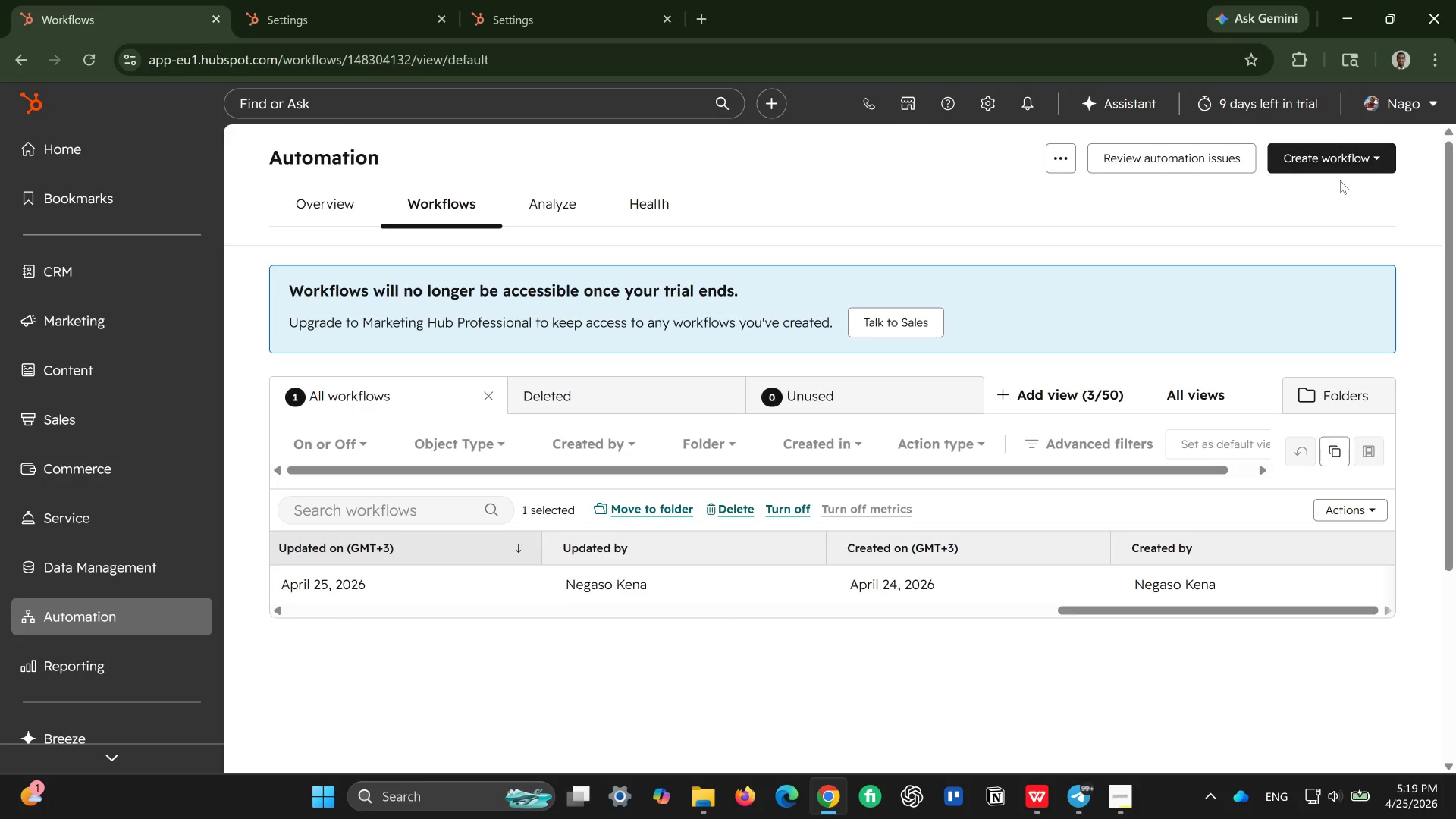 
left_click([1345, 152])
 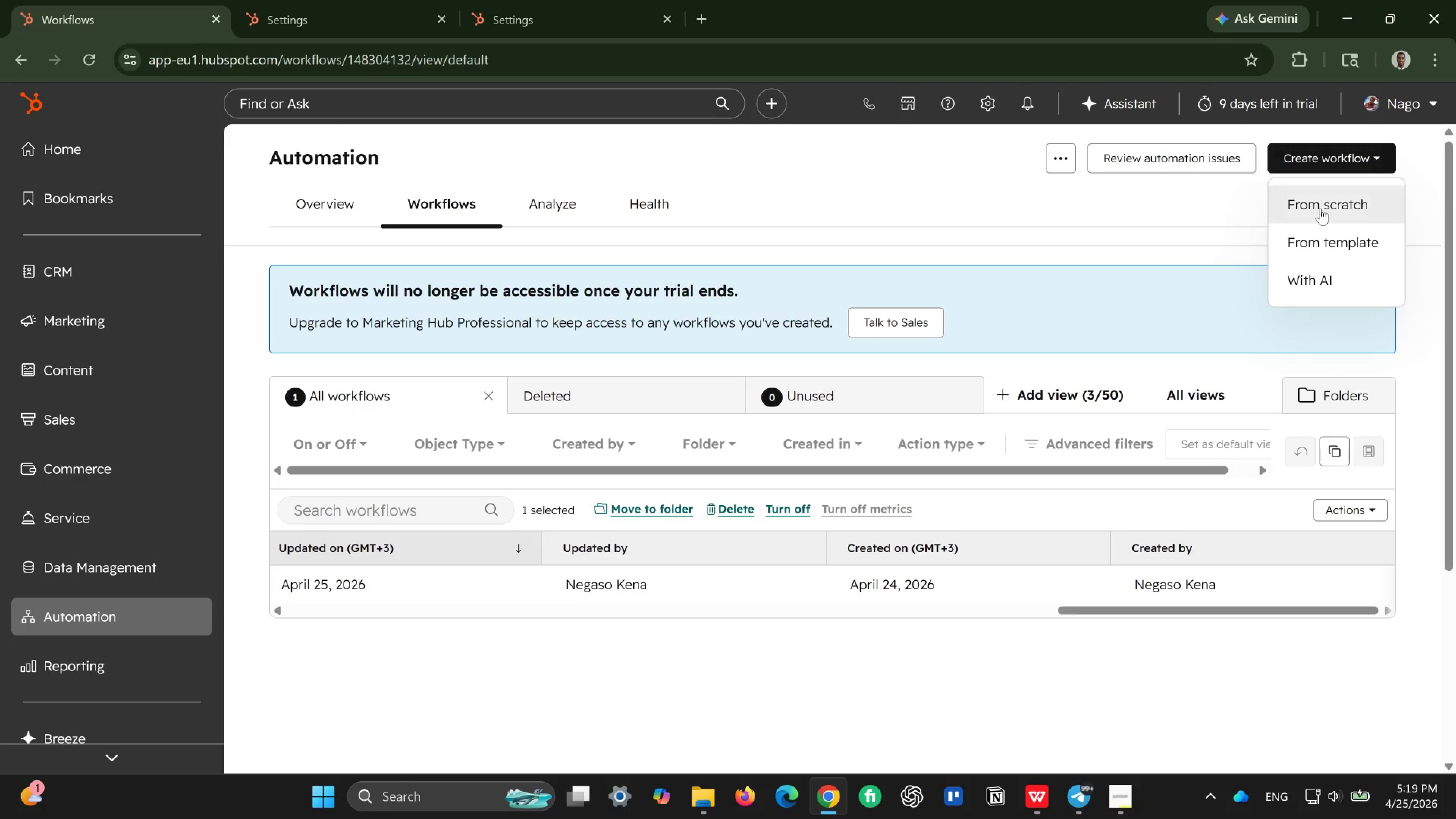 
left_click([1320, 209])
 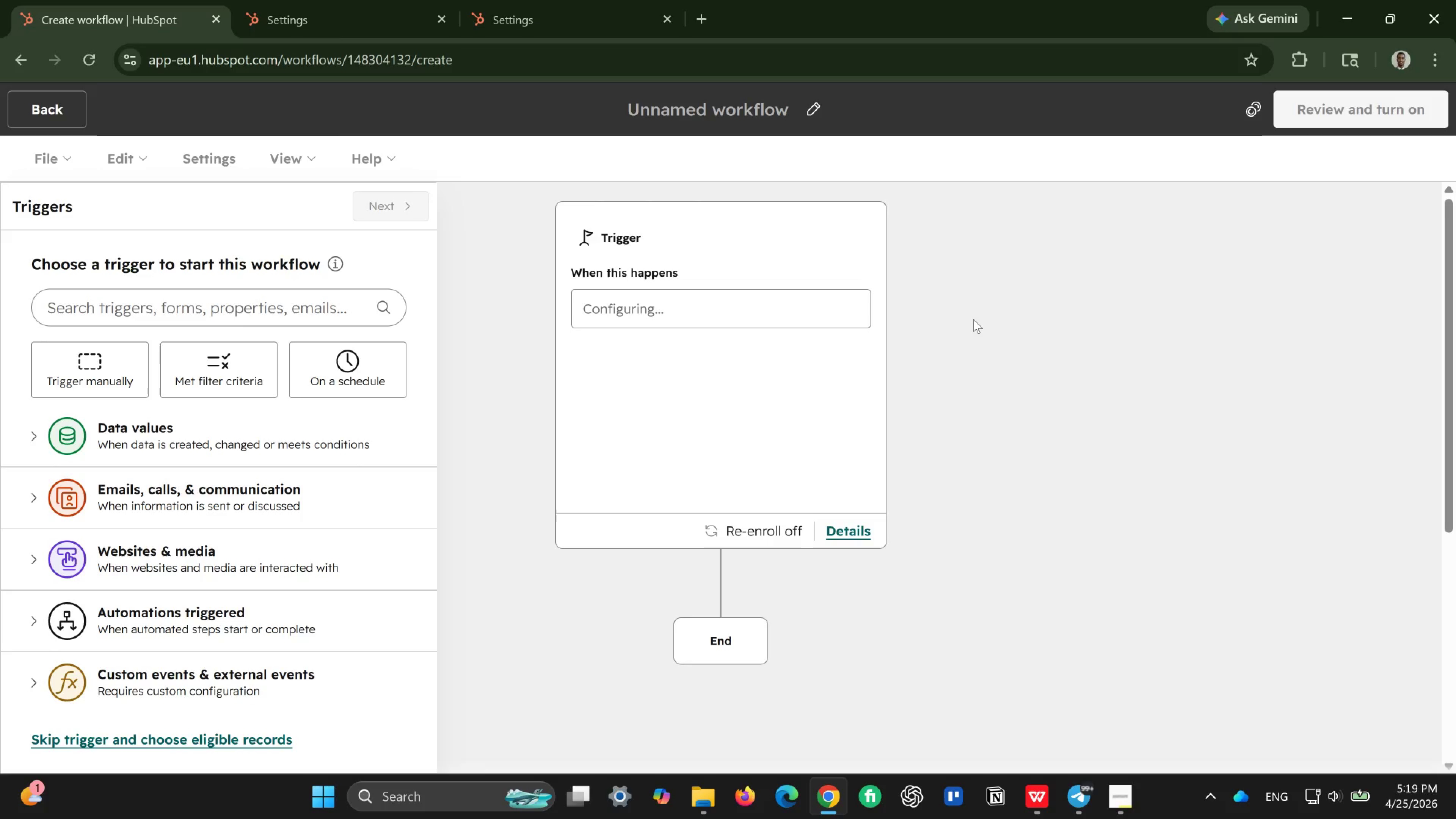 
wait(7.26)
 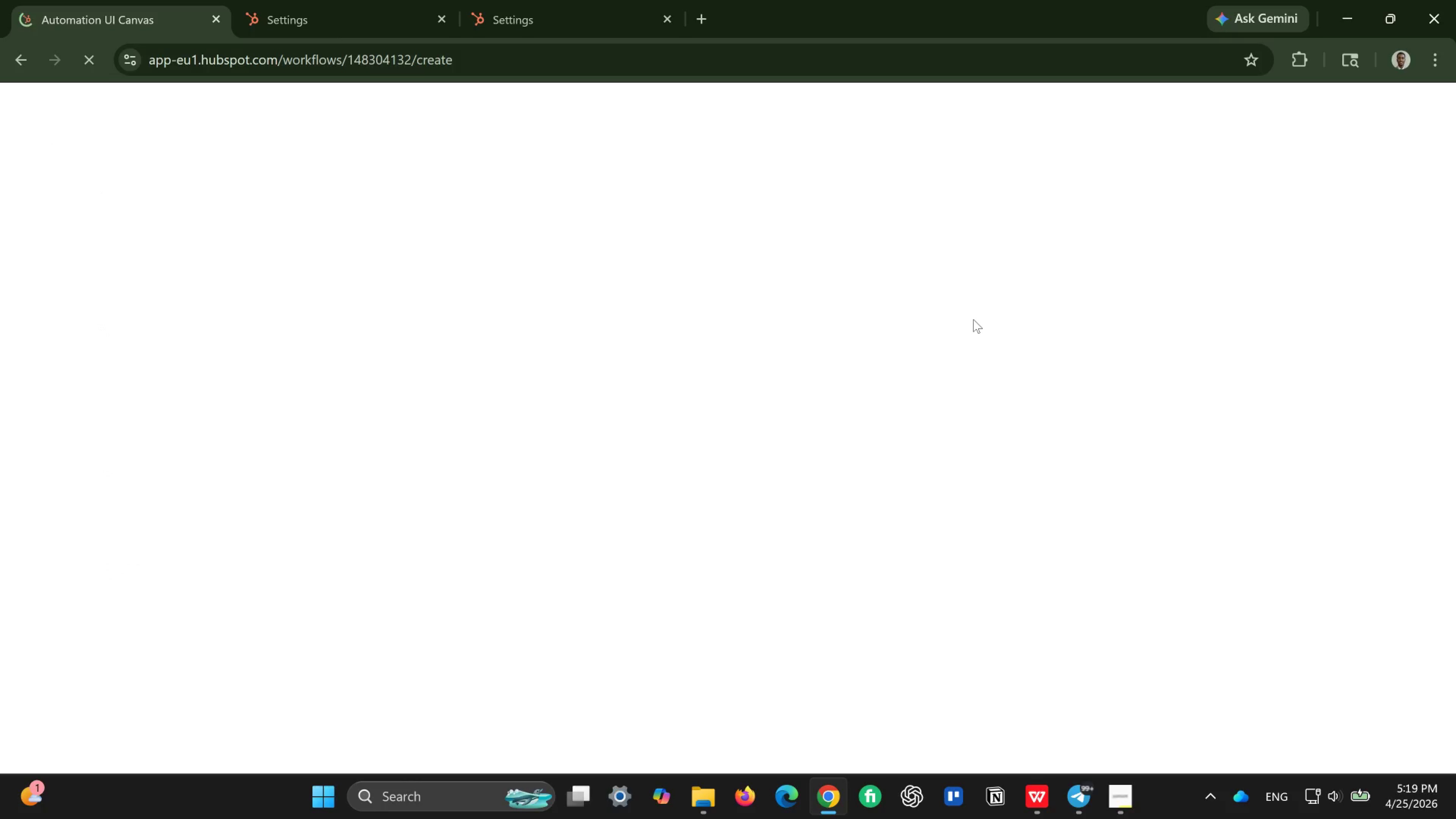 
left_click([752, 100])
 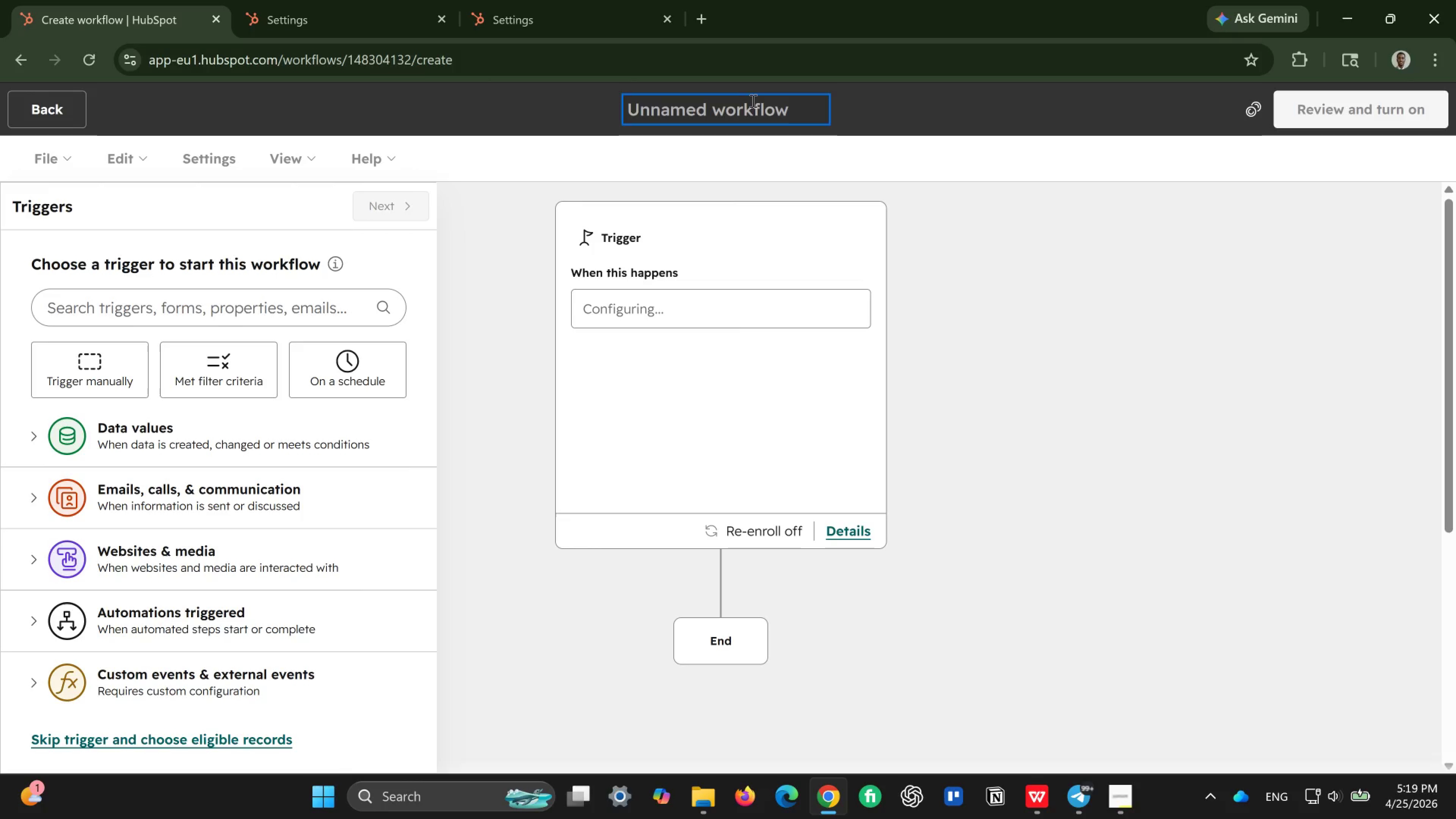 
wait(13.95)
 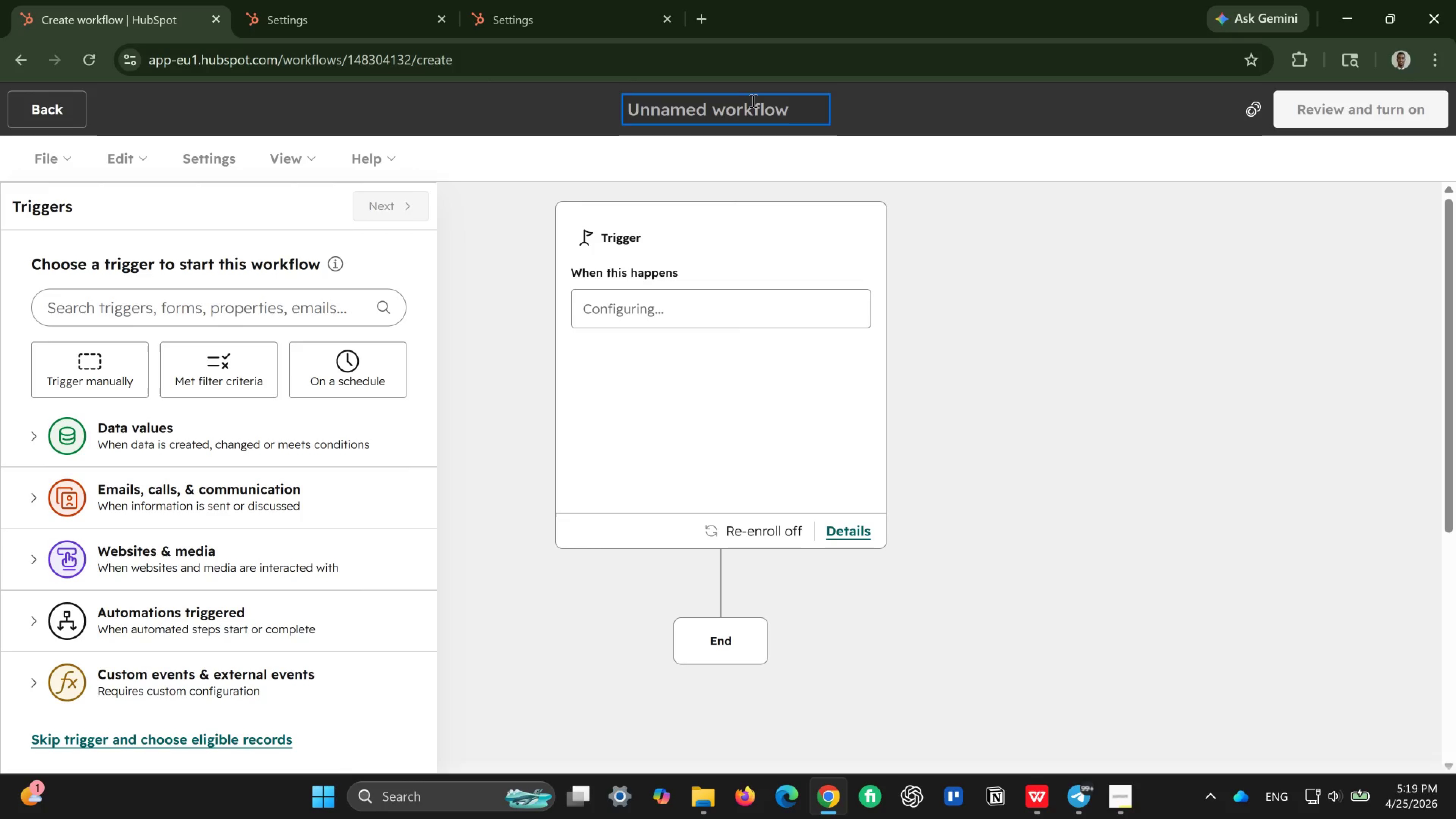 
type(Nature-Firsy)
key(Backspace)
type(t )
 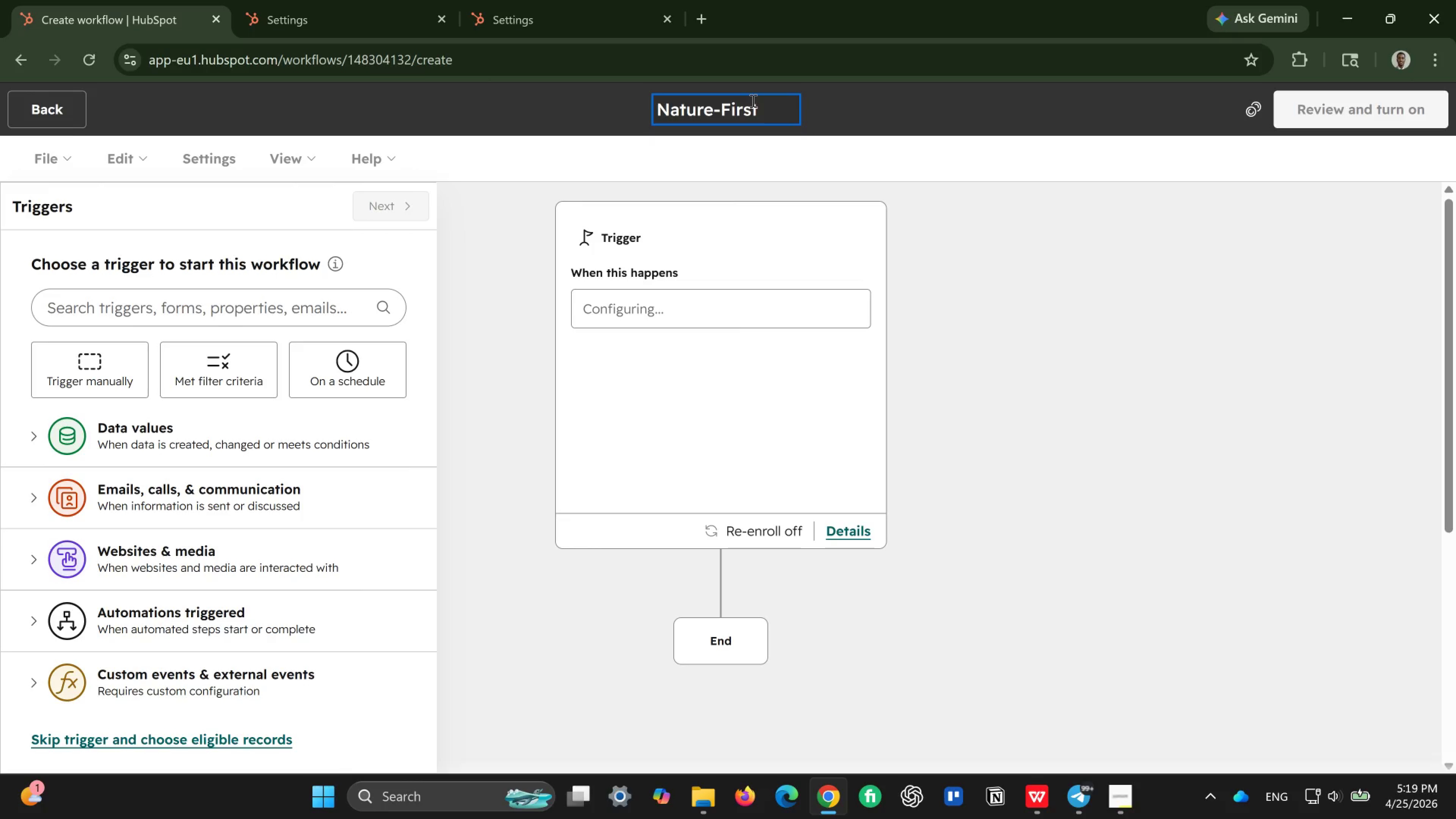 
type(Summer Program )
 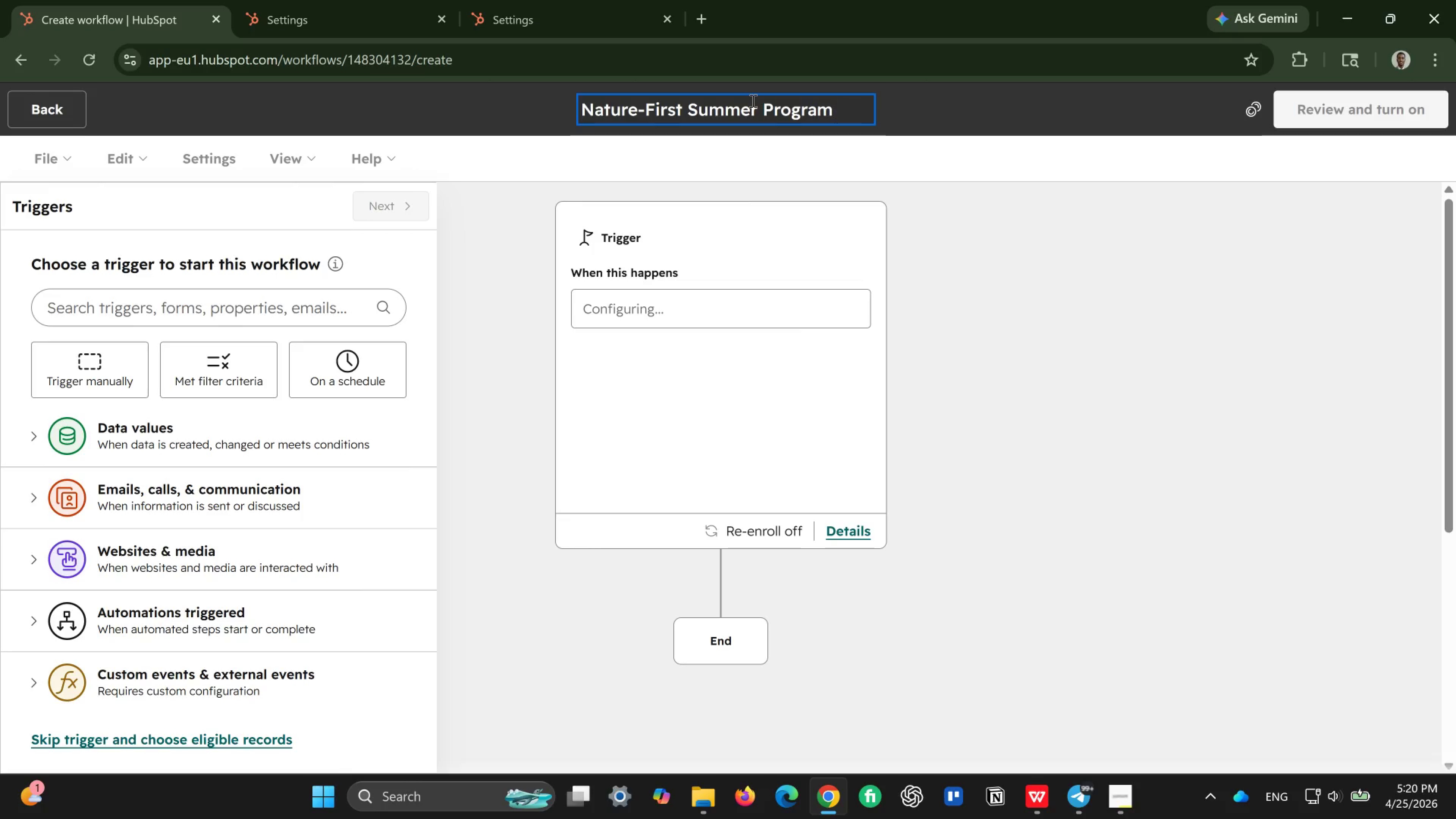 
type(Enrollment)
 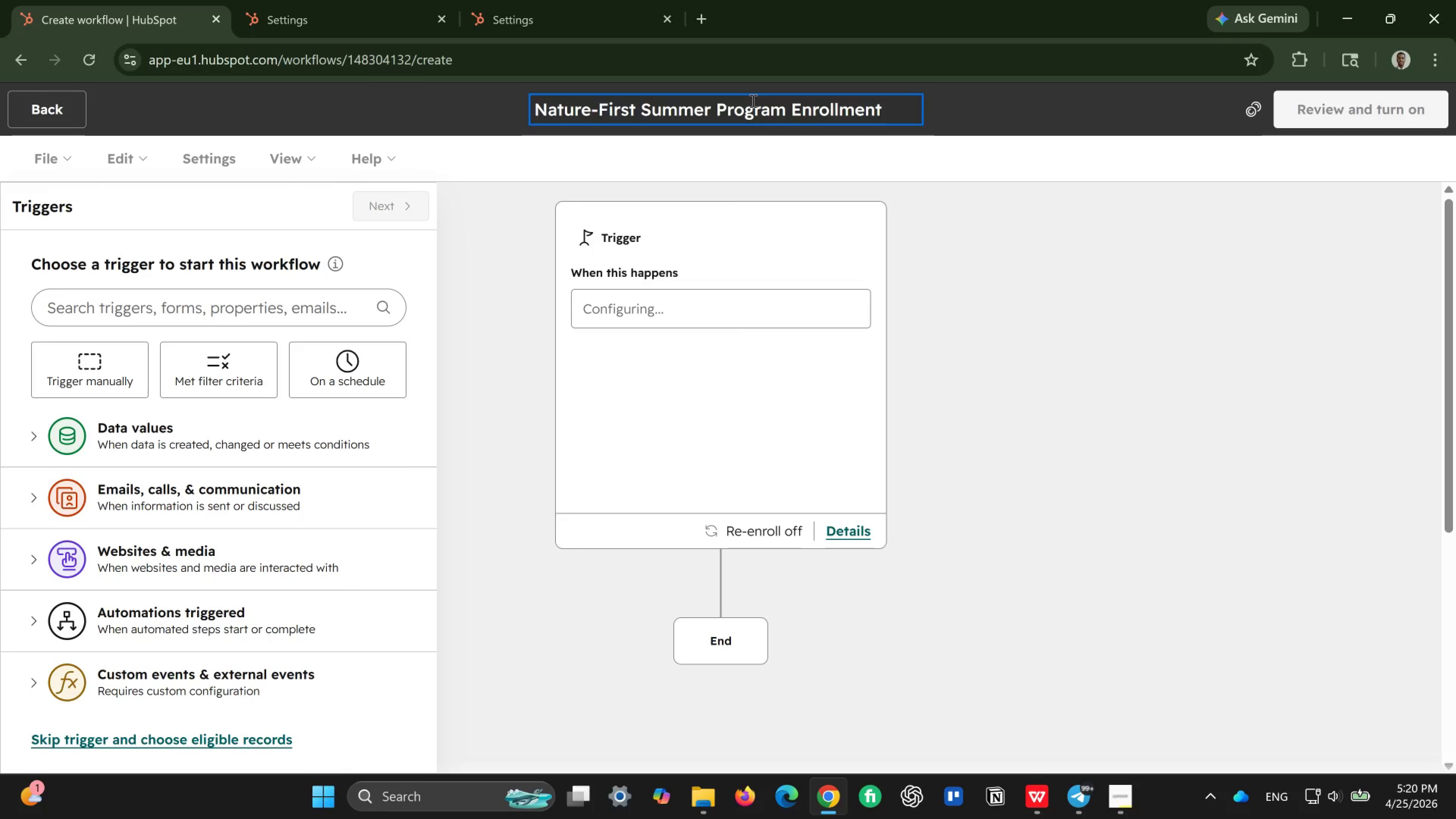 
wait(10.91)
 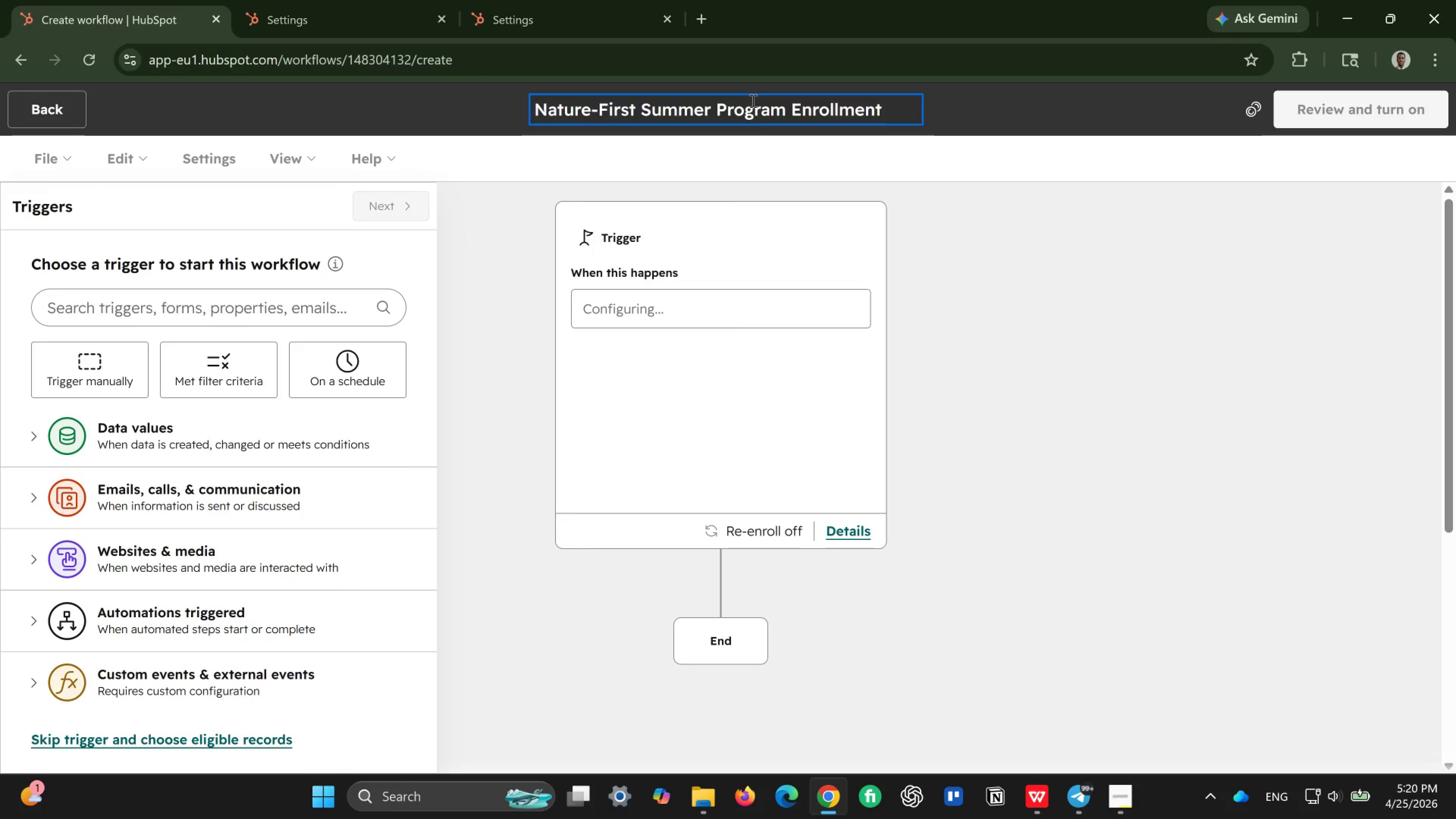 
type( Funnel)
 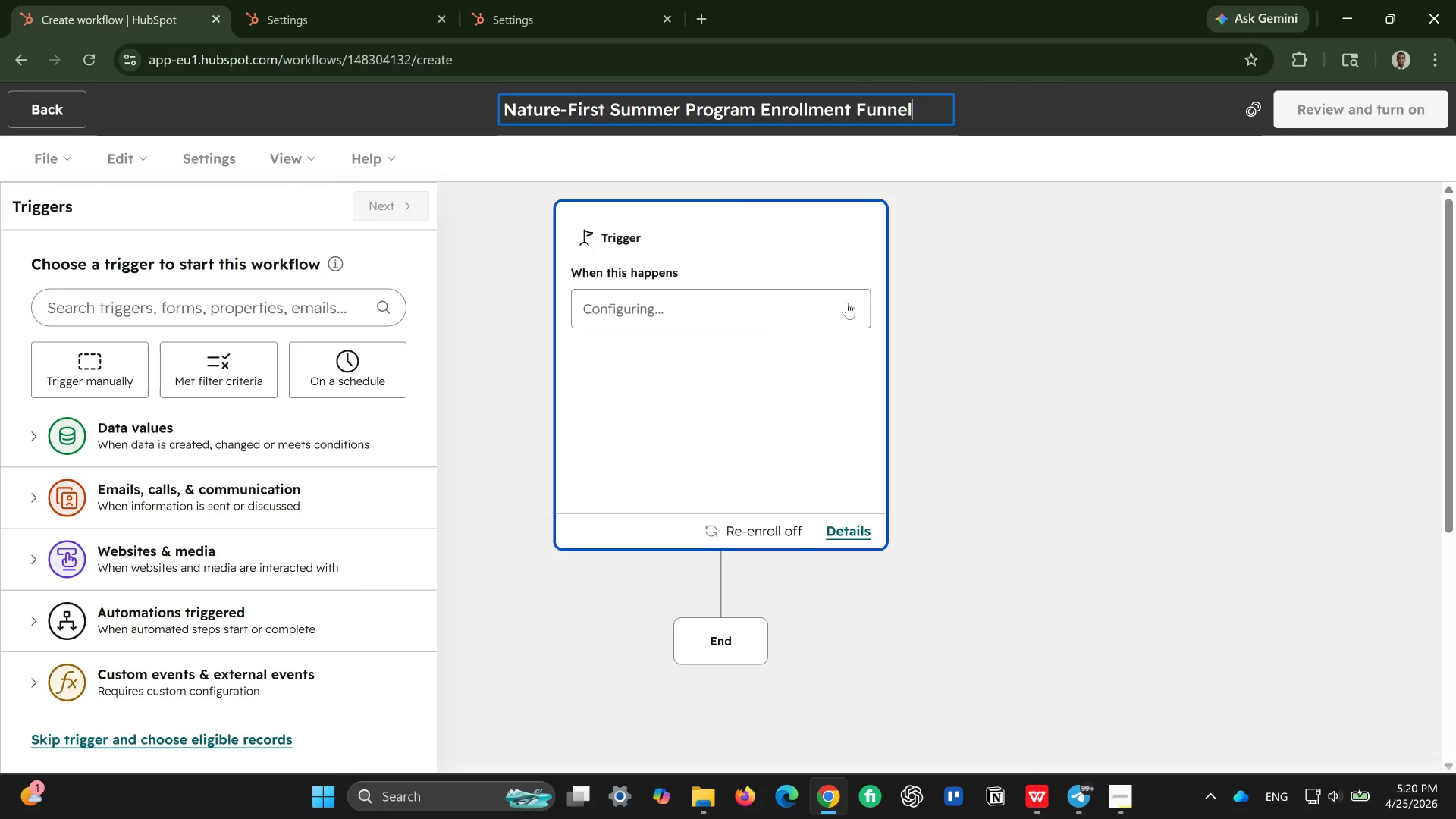 
left_click([849, 317])
 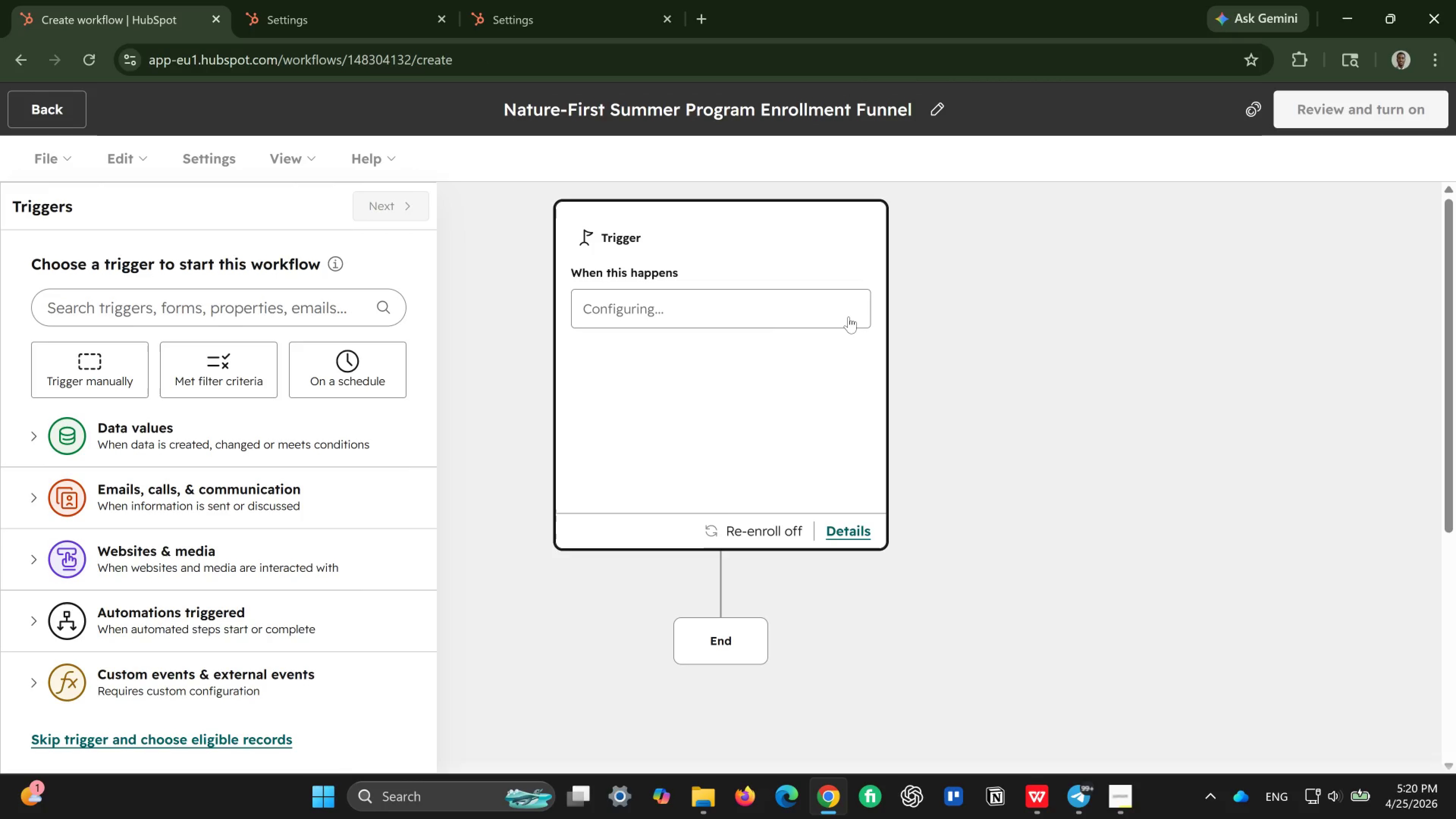 
wait(7.39)
 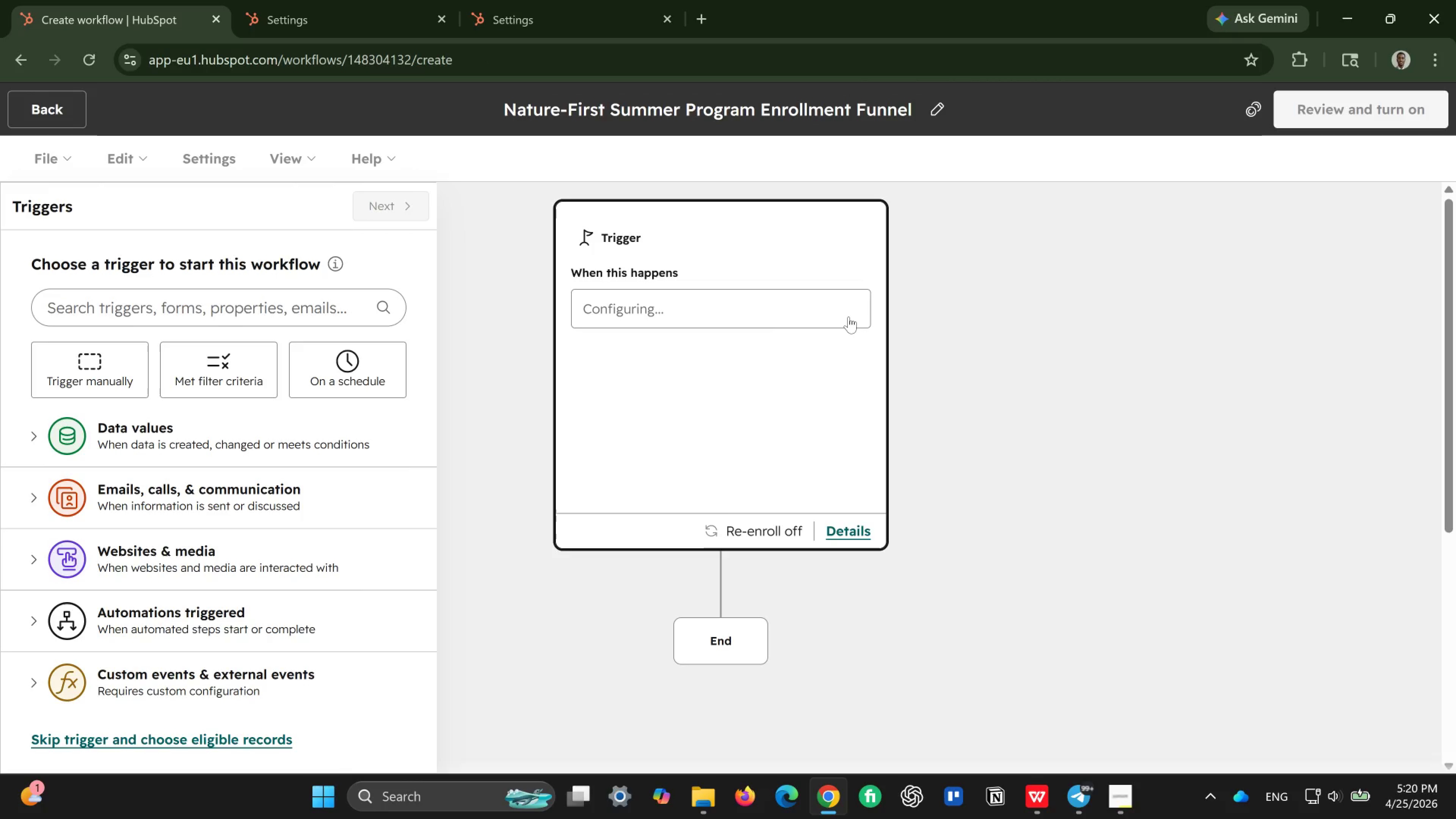 
left_click([688, 346])
 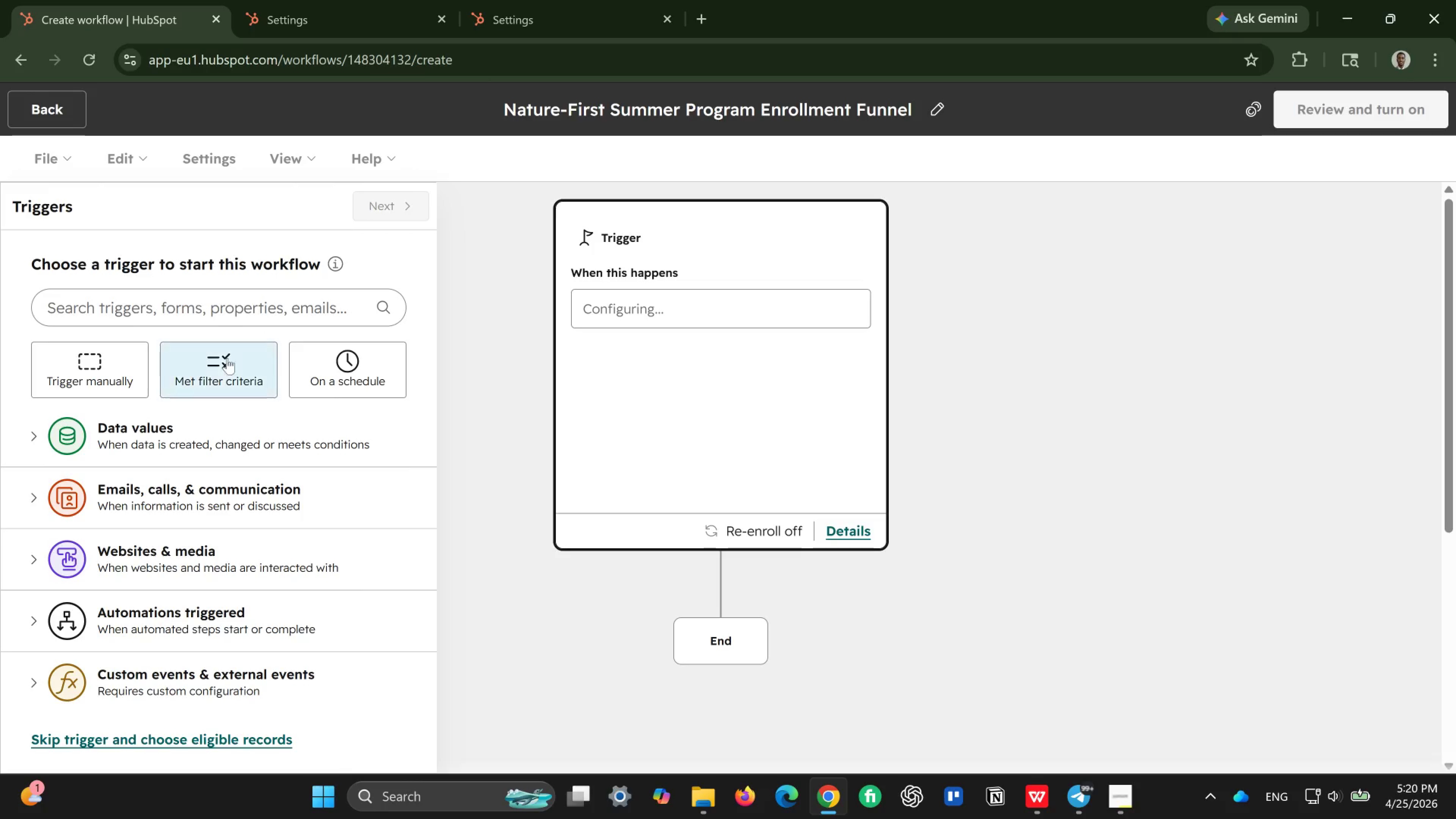 
left_click([227, 361])
 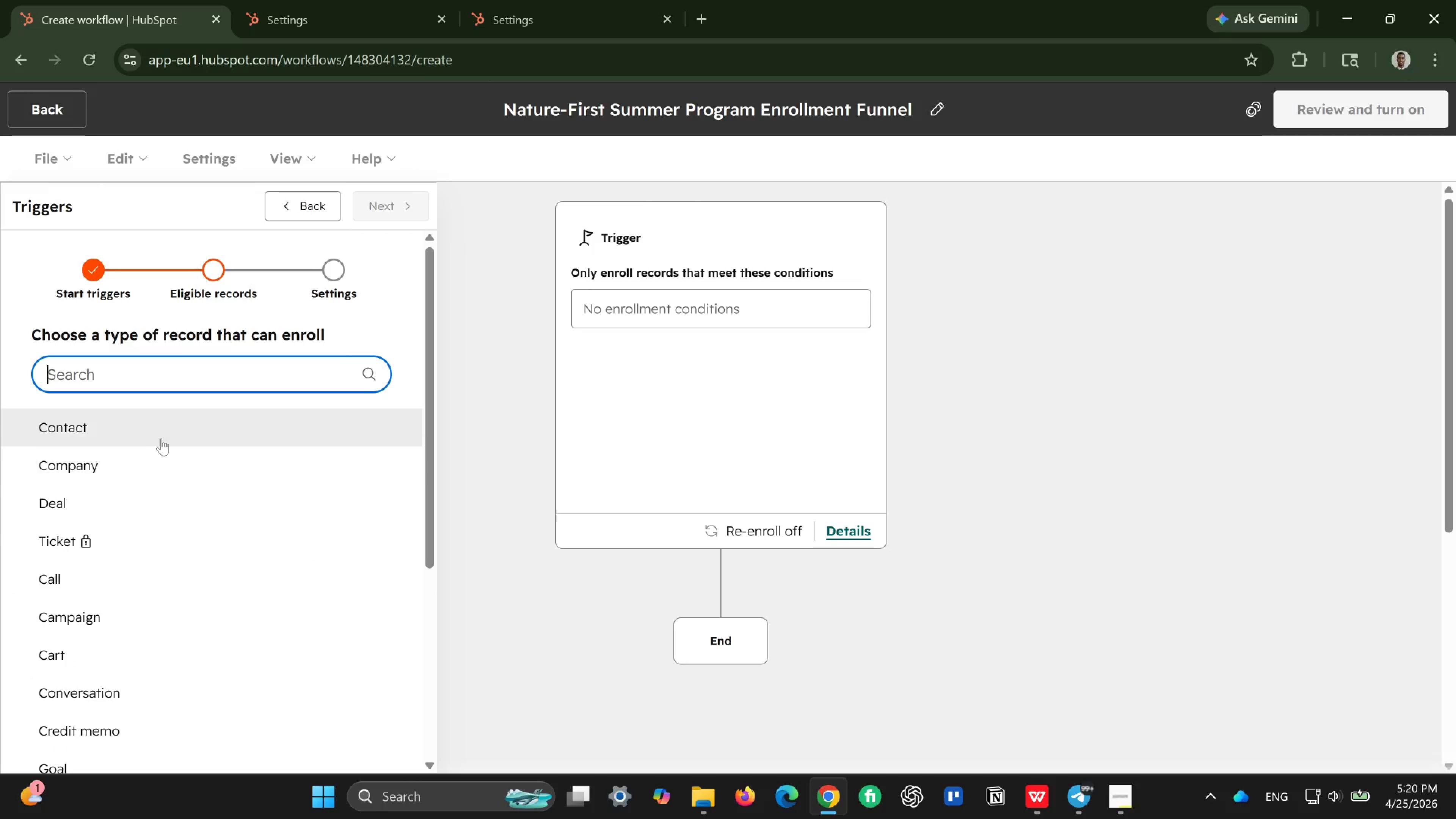 
left_click([165, 434])
 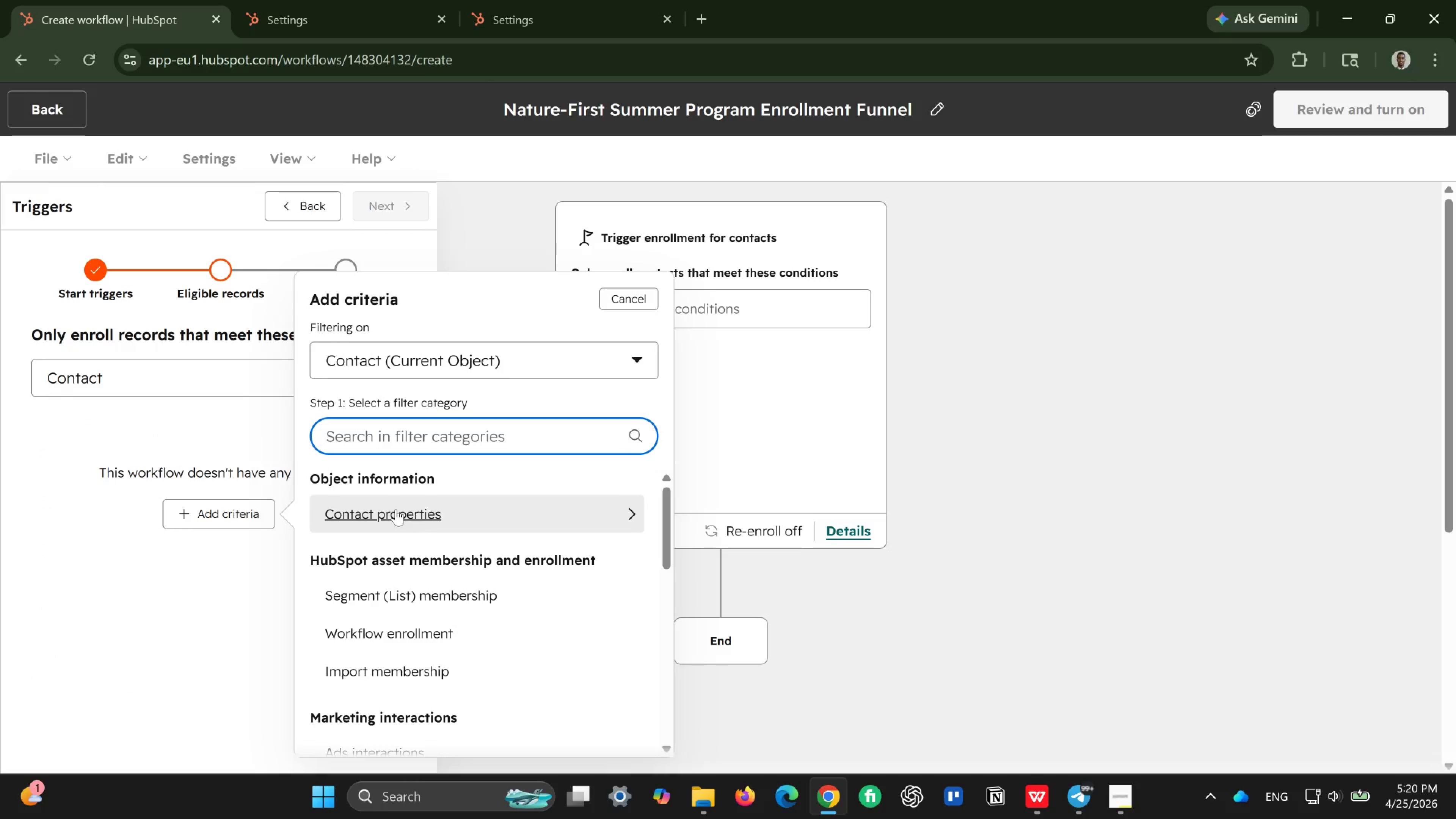 
wait(5.79)
 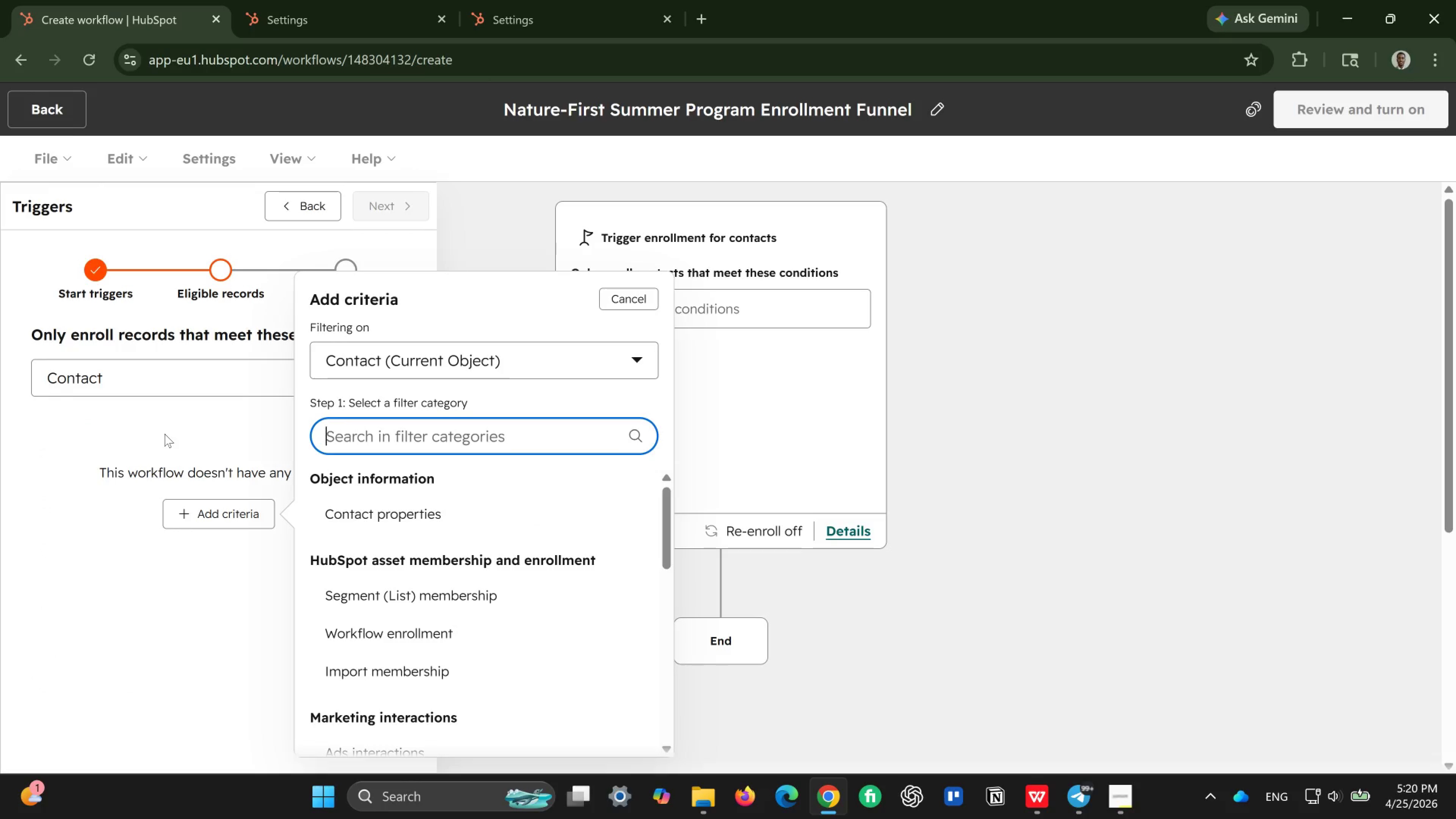 
type(fo)
 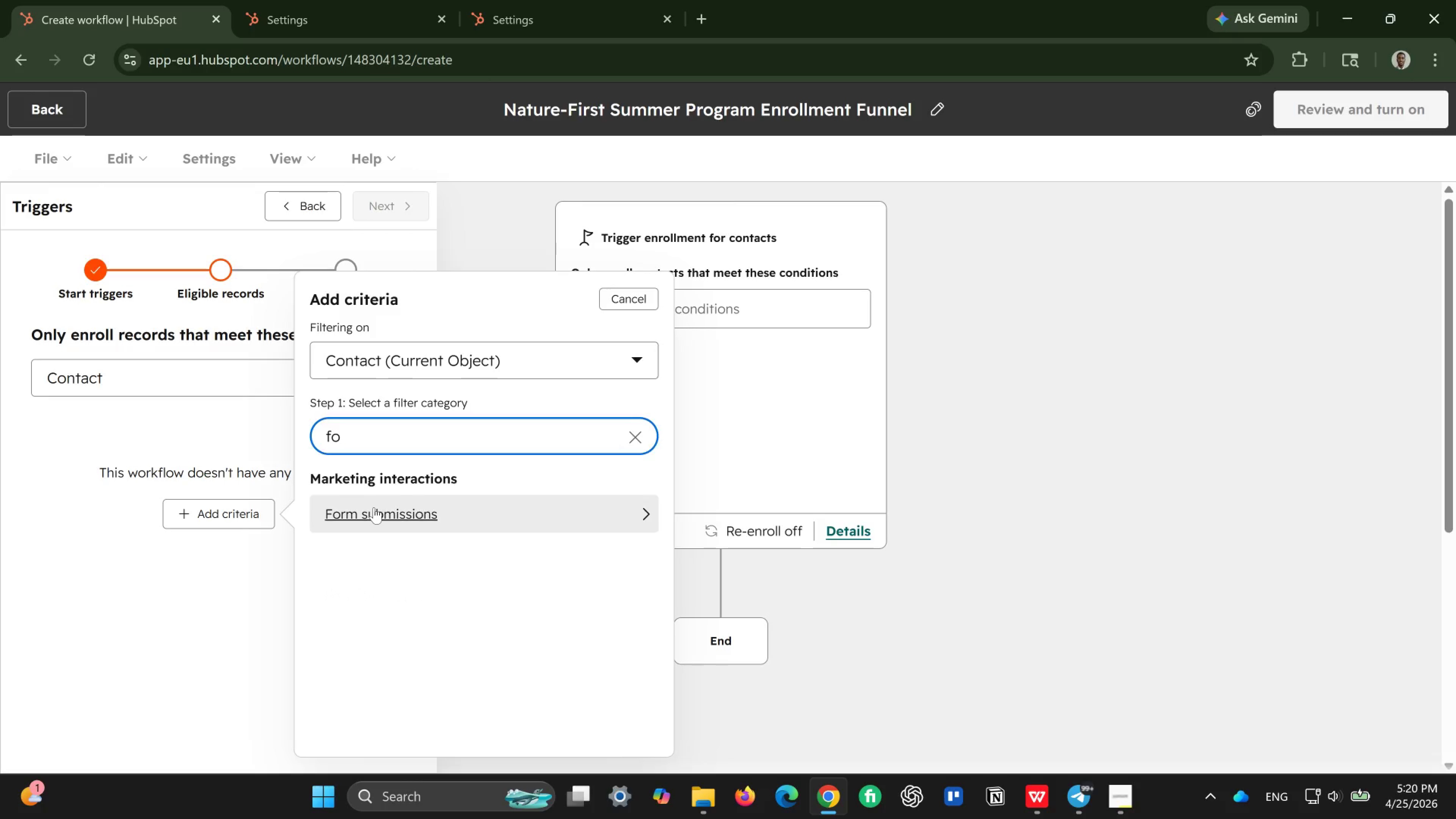 
left_click([374, 507])
 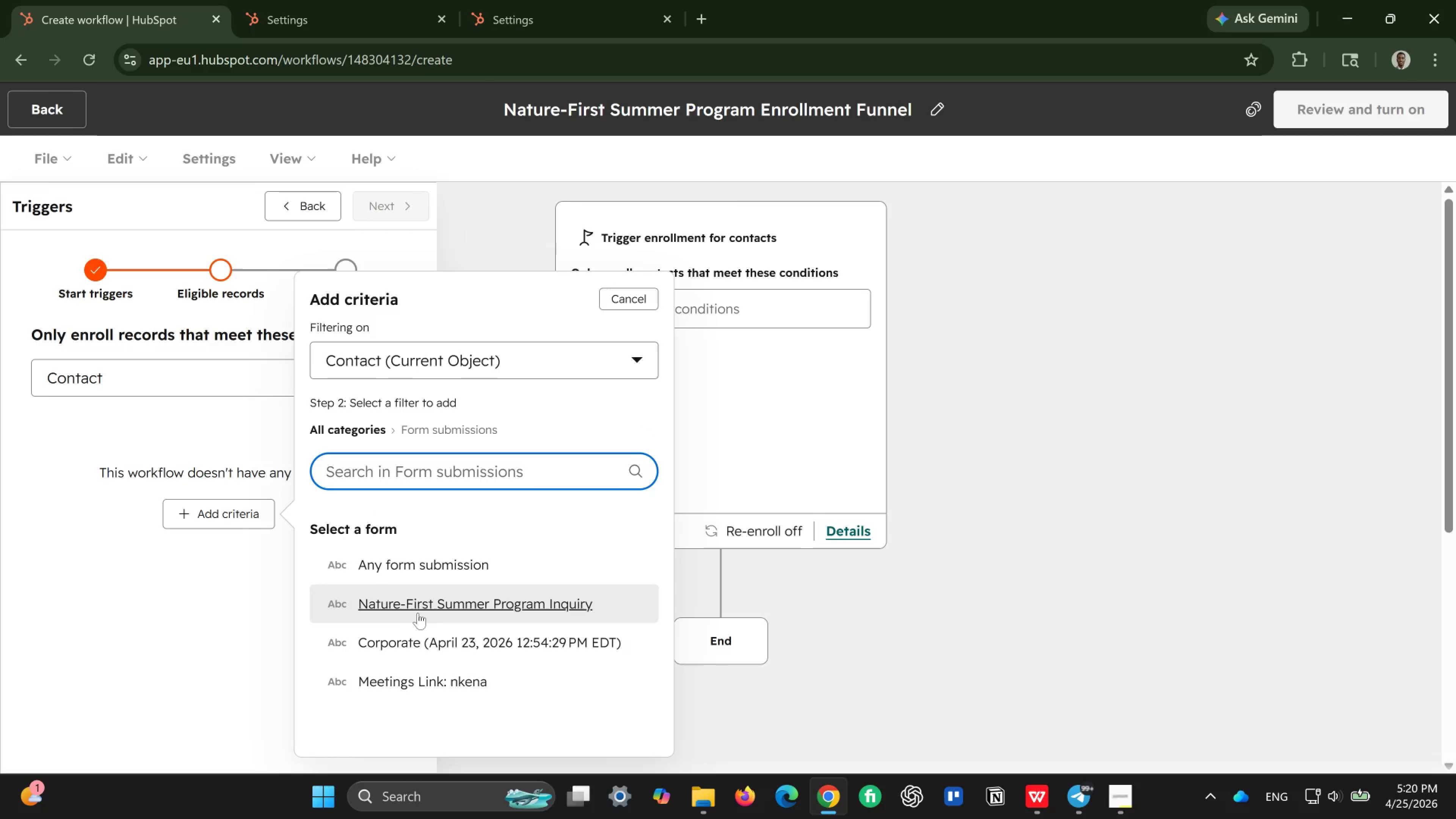 
wait(5.41)
 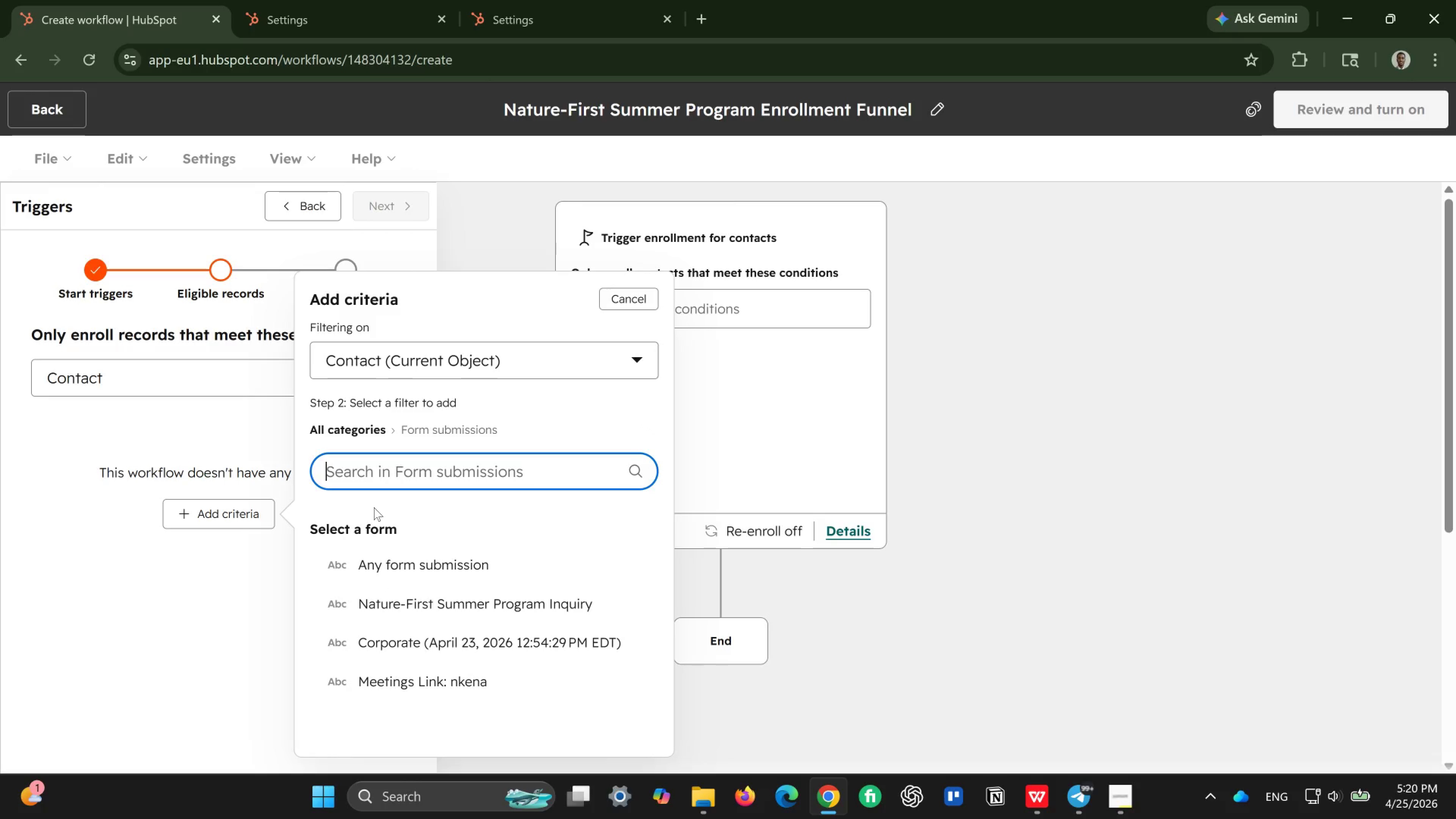 
left_click([436, 606])
 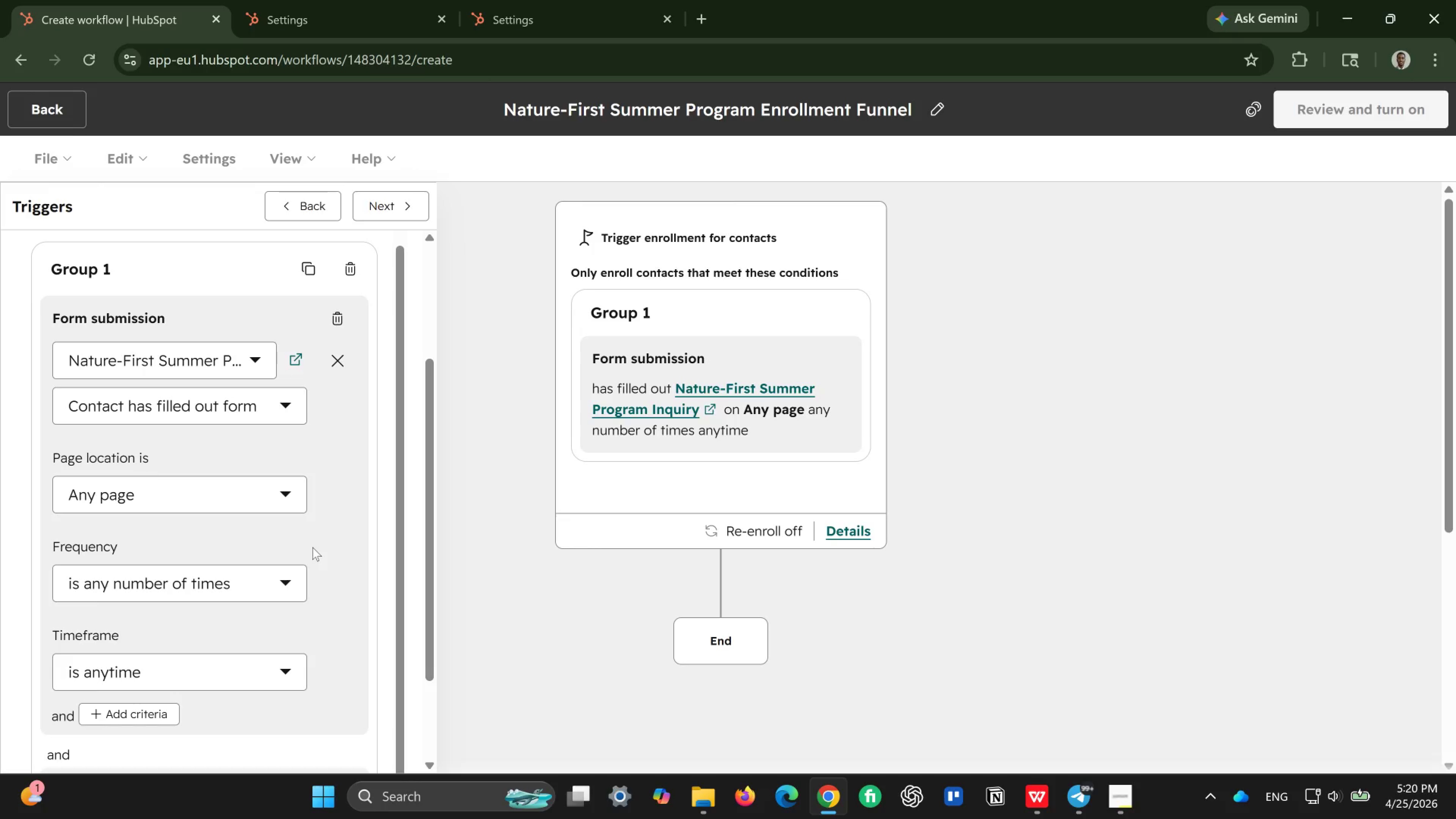 
wait(16.39)
 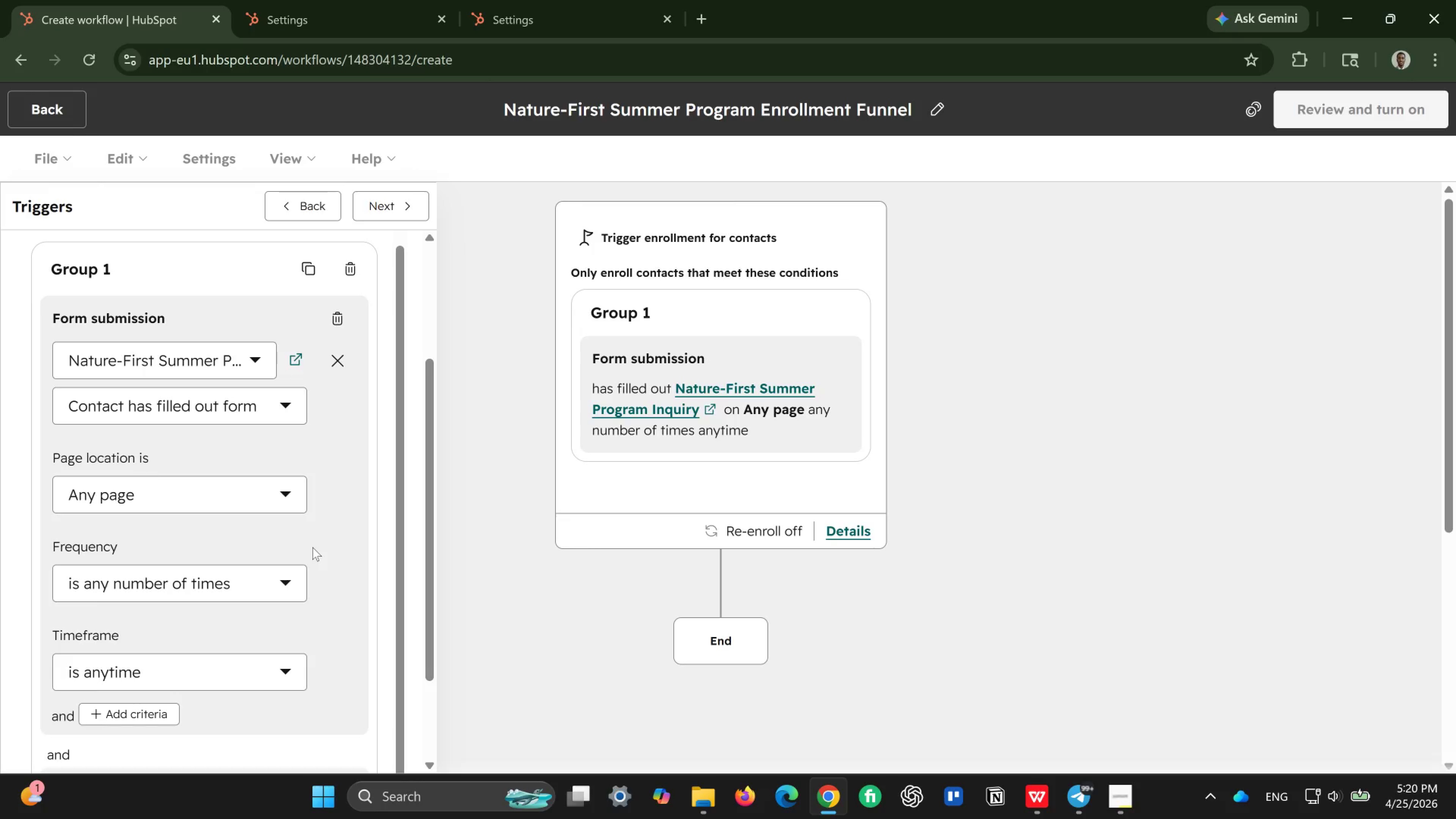 
left_click([201, 491])
 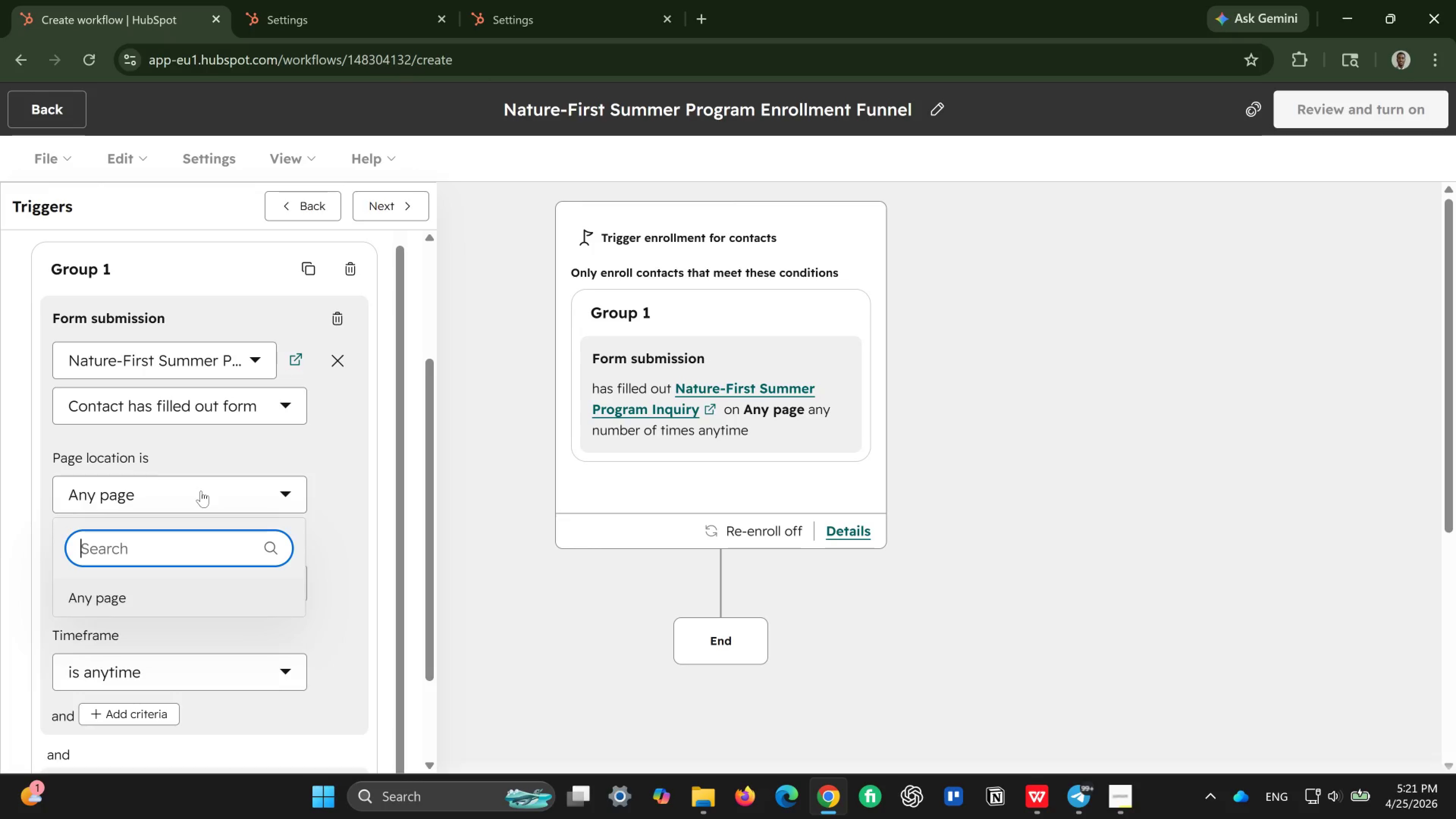 
left_click([201, 491])
 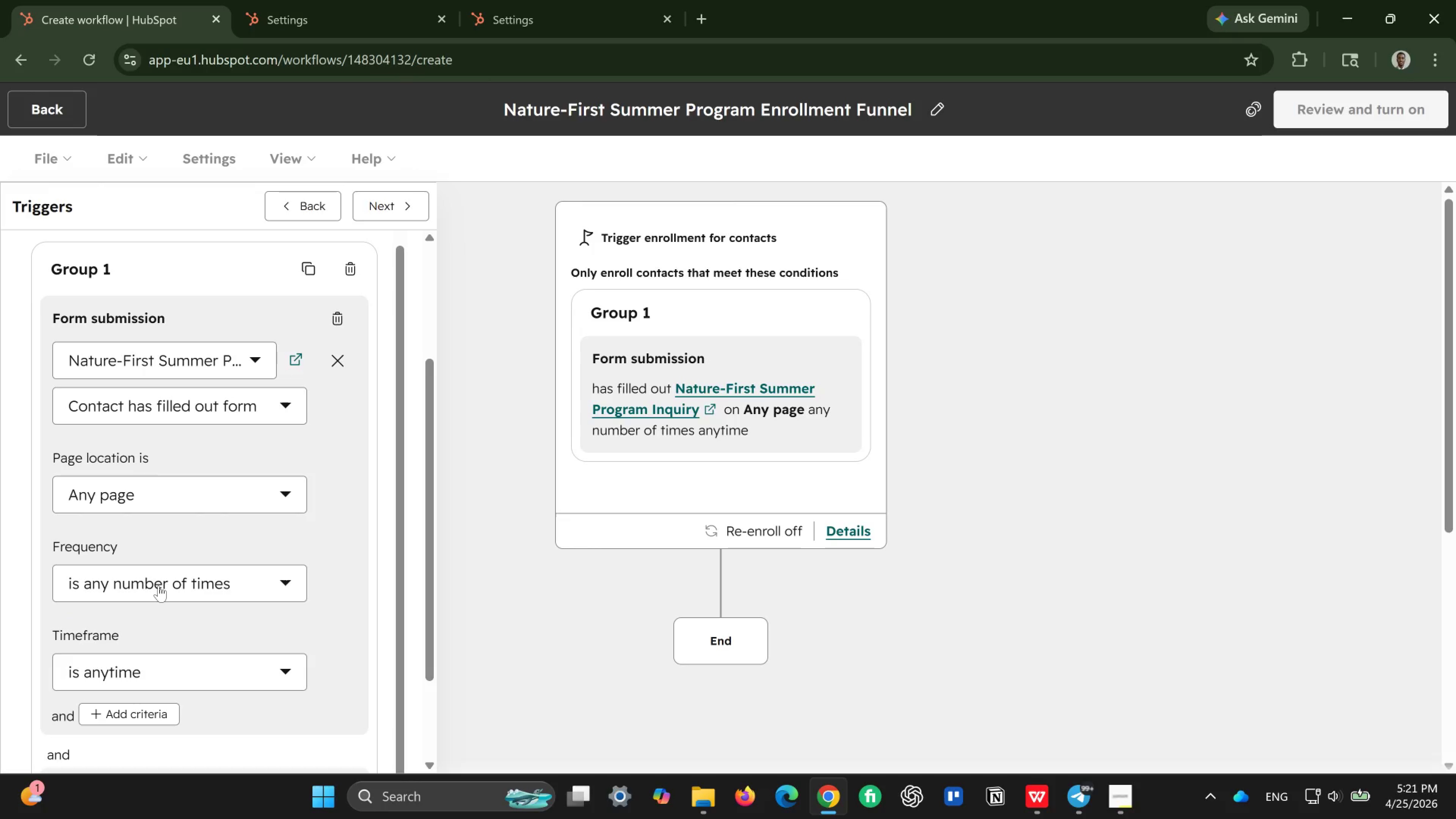 
scroll: coordinate [236, 546], scroll_direction: down, amount: 5.0
 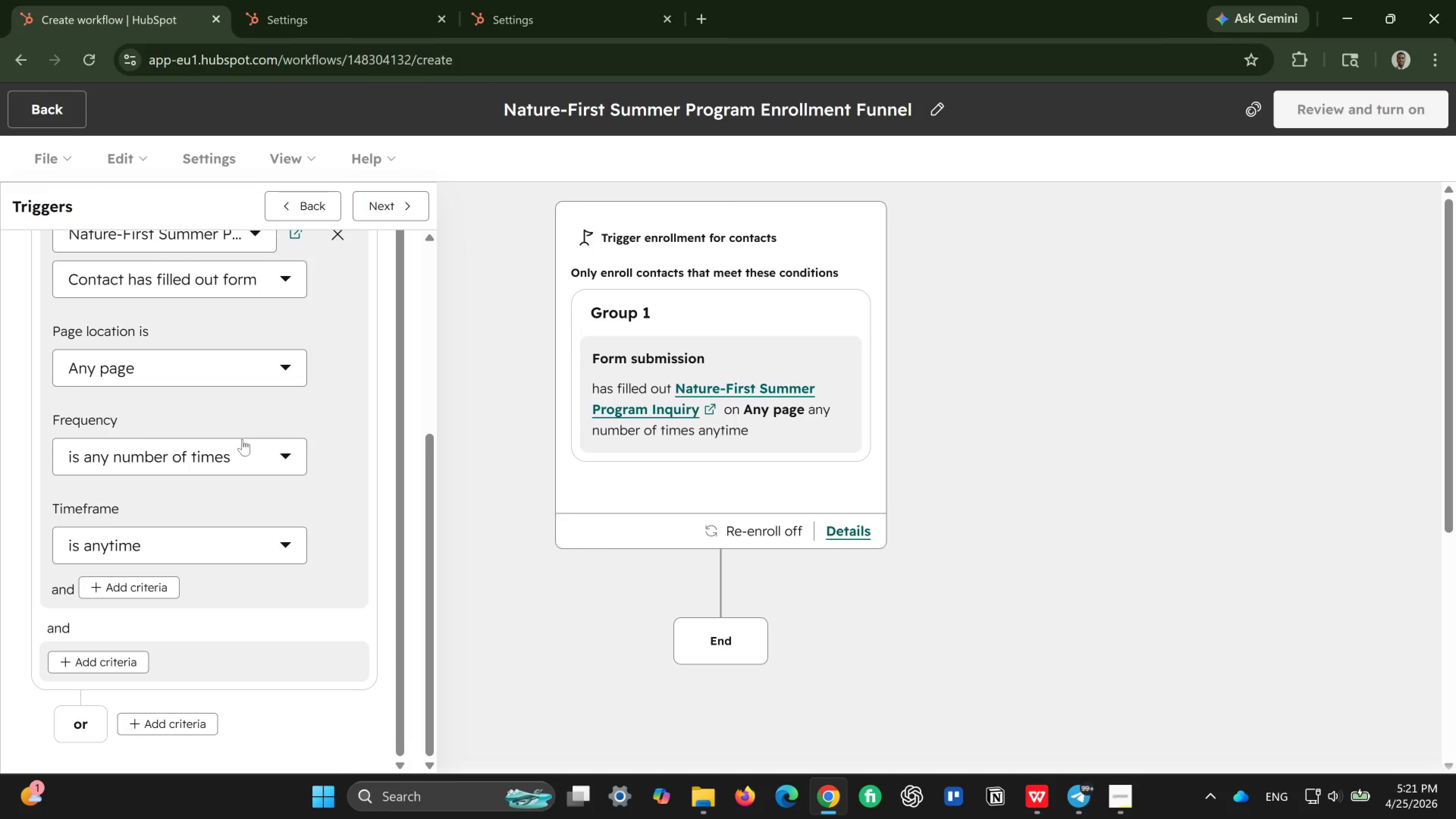 
scroll: coordinate [243, 434], scroll_direction: up, amount: 7.0
 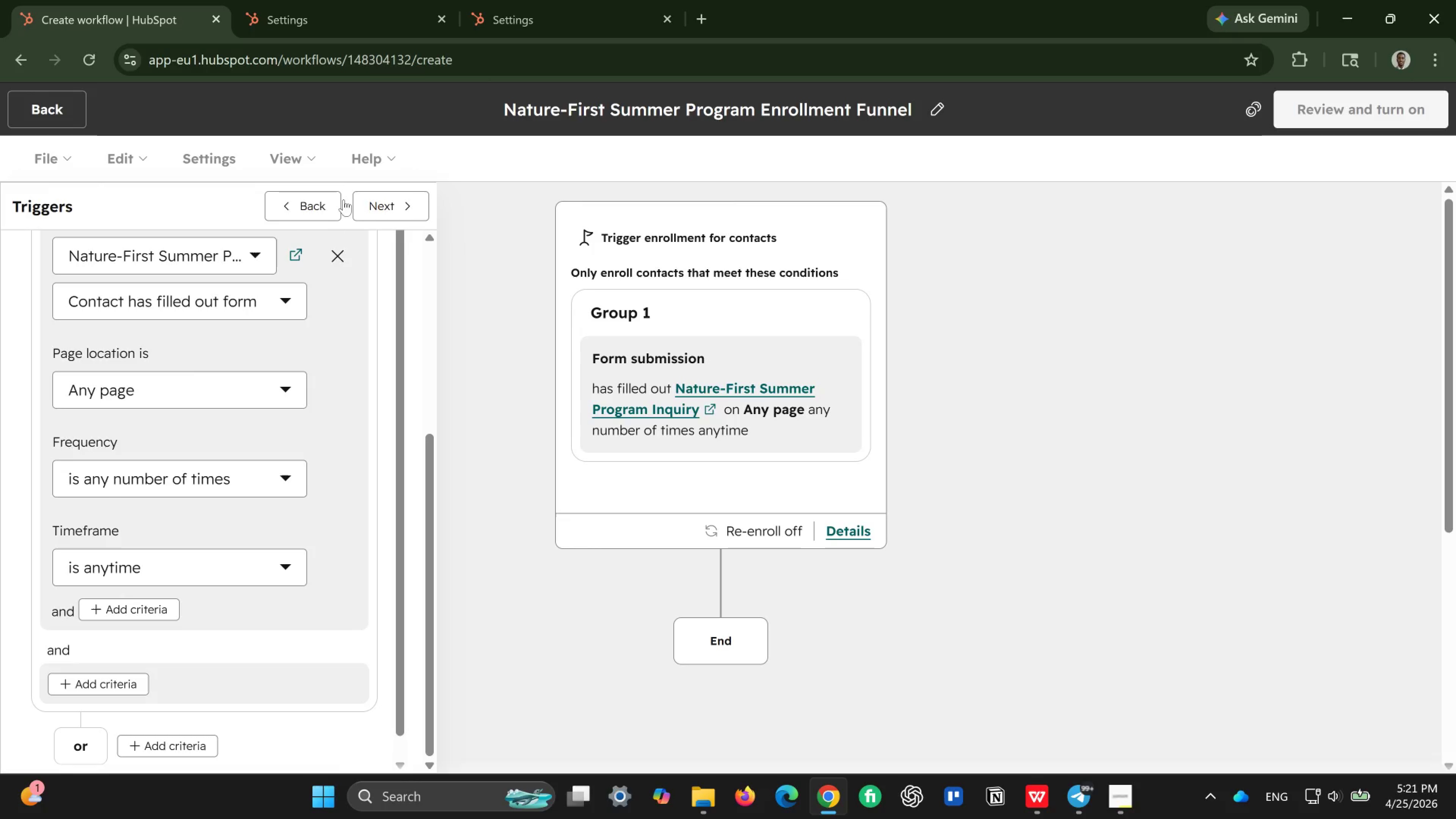 
left_click([373, 207])
 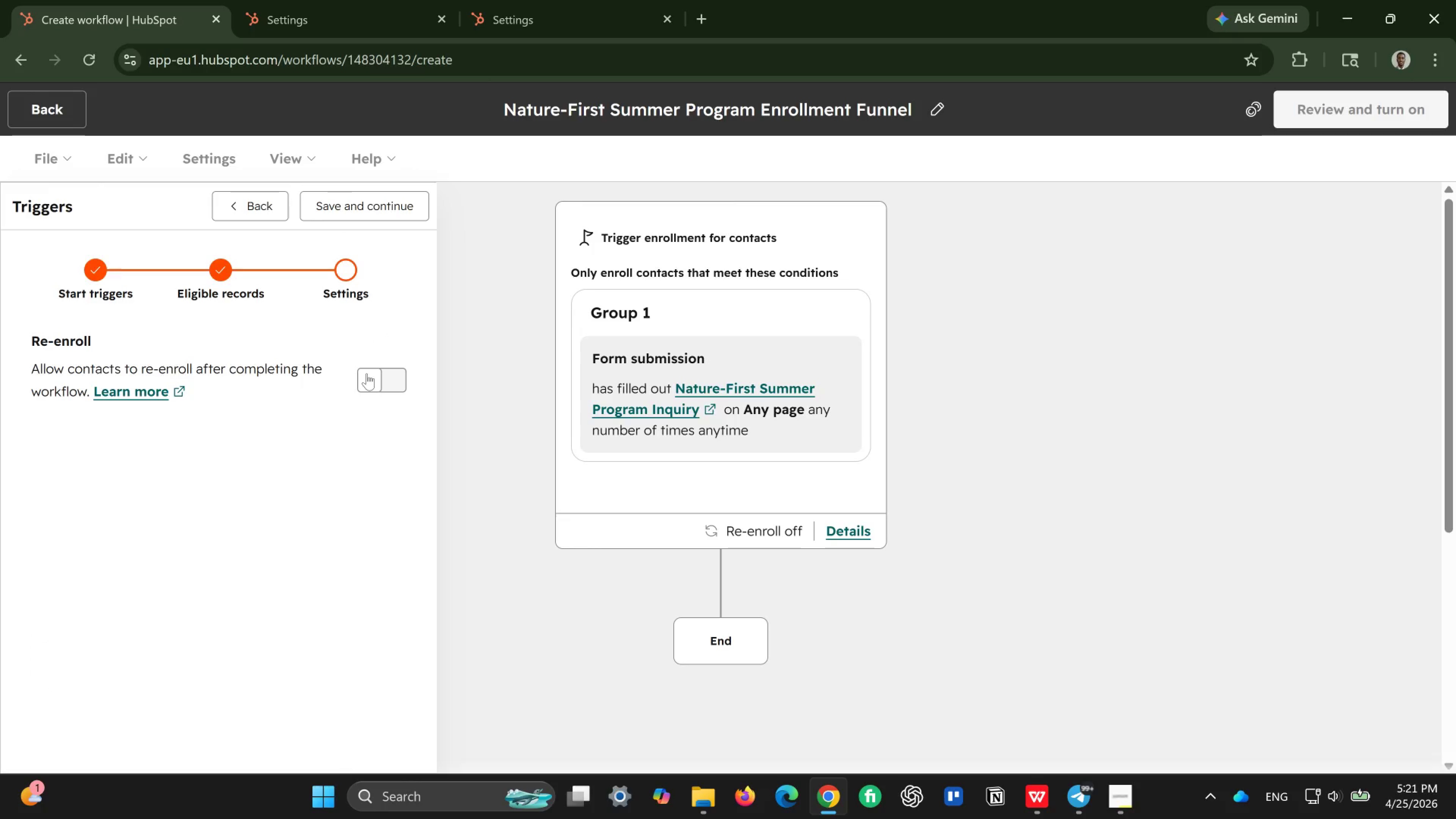 
left_click([369, 373])
 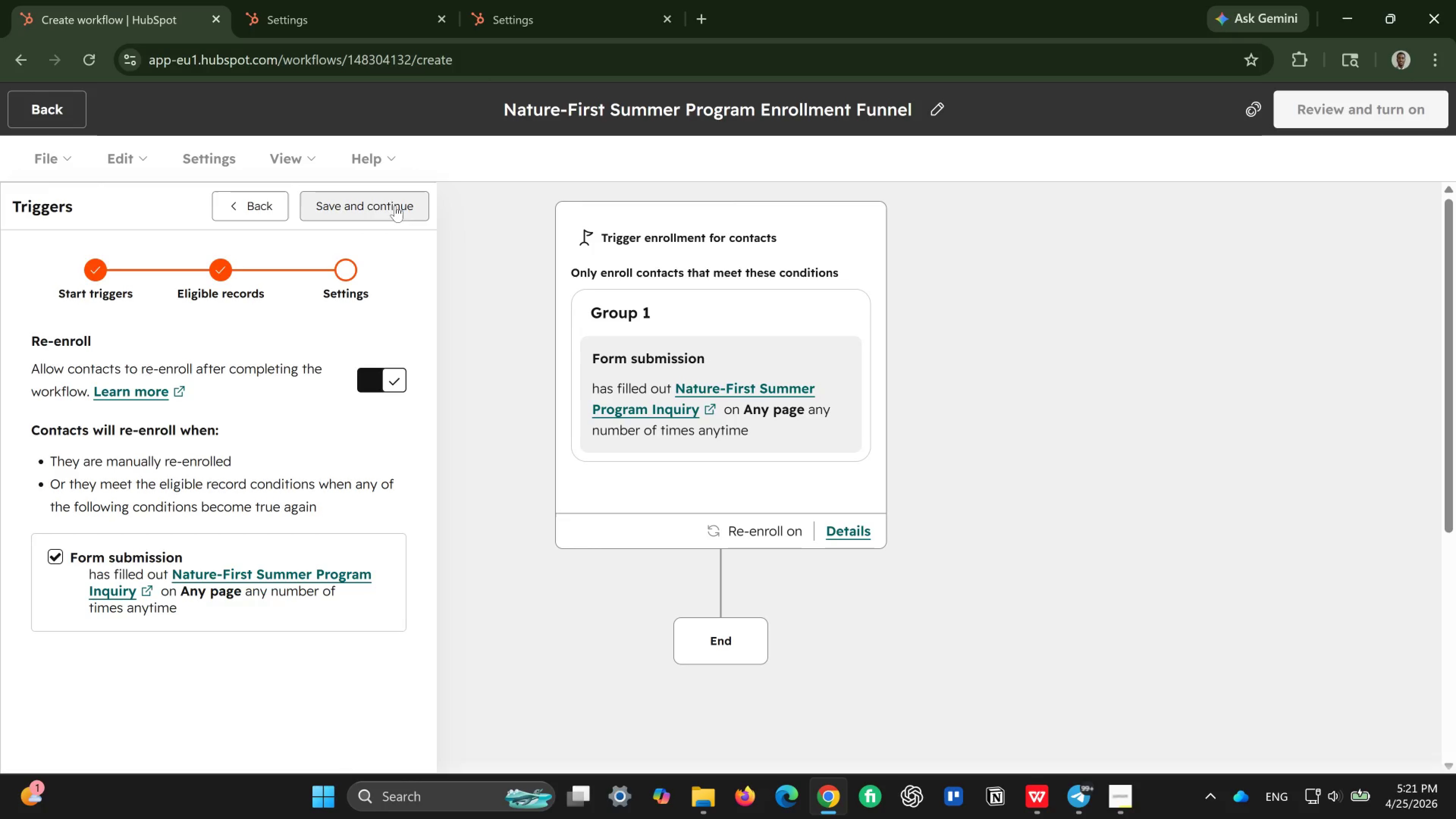 
left_click([395, 204])
 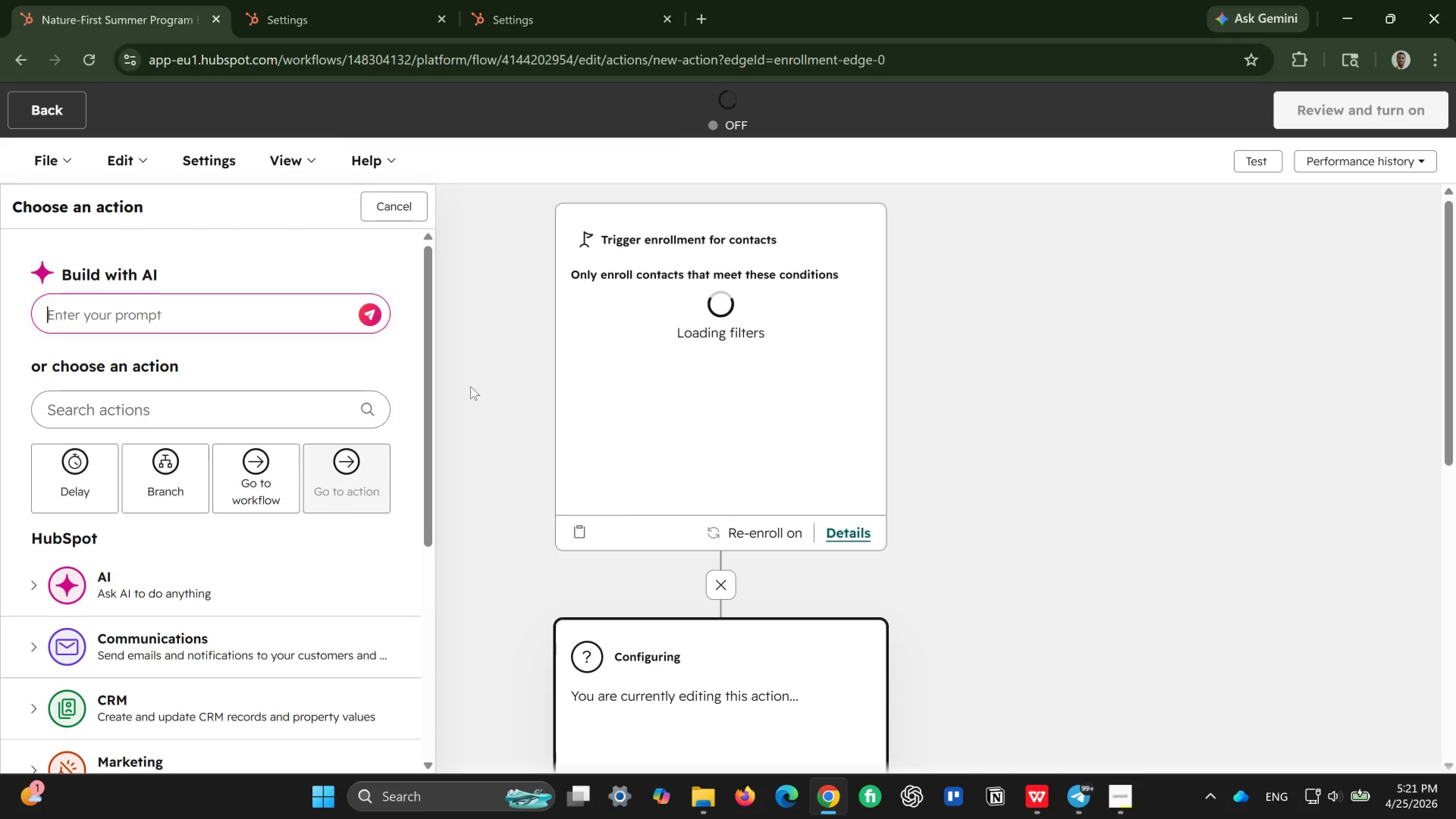 
wait(10.49)
 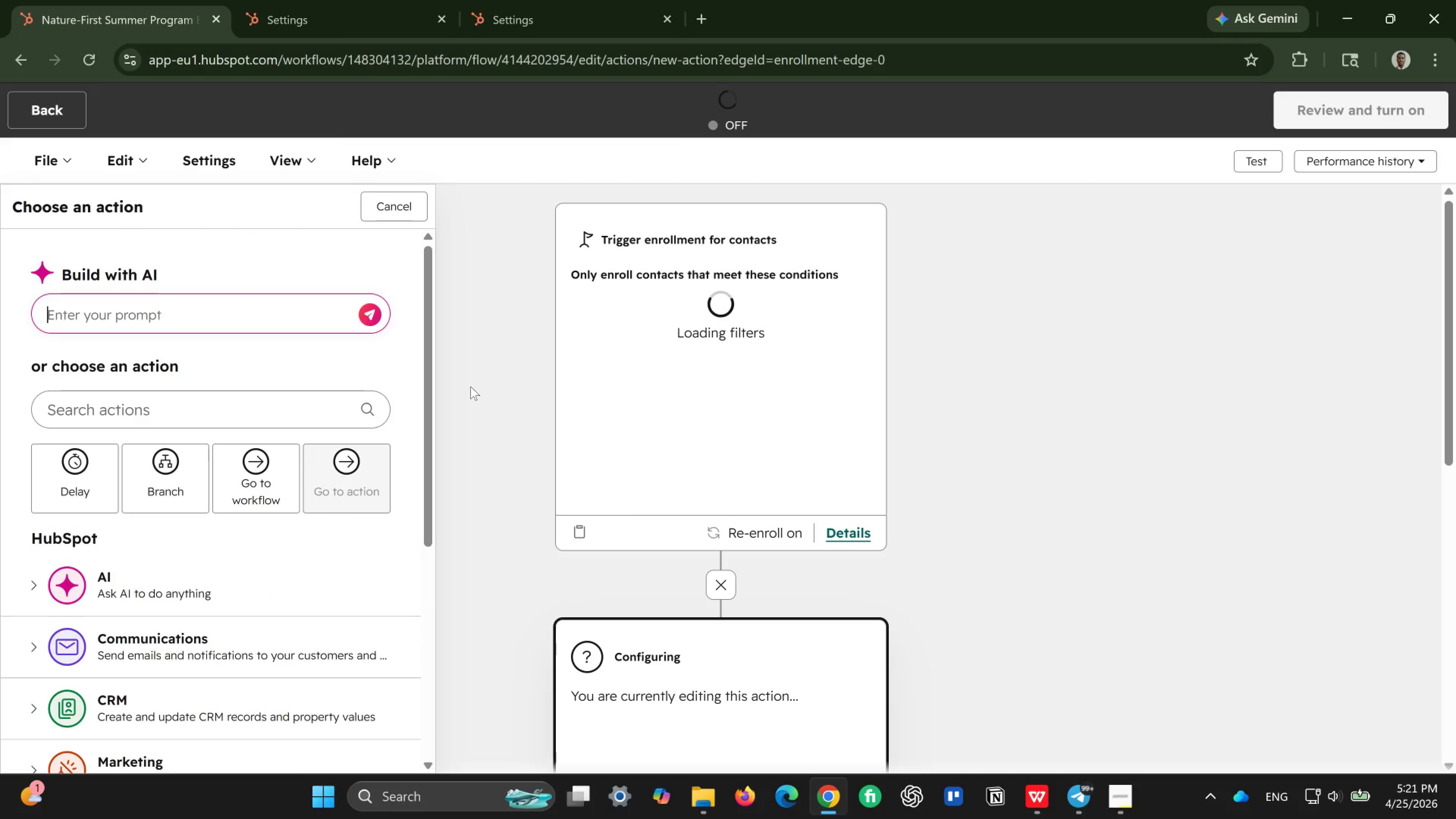 
scroll: coordinate [641, 484], scroll_direction: down, amount: 2.0
 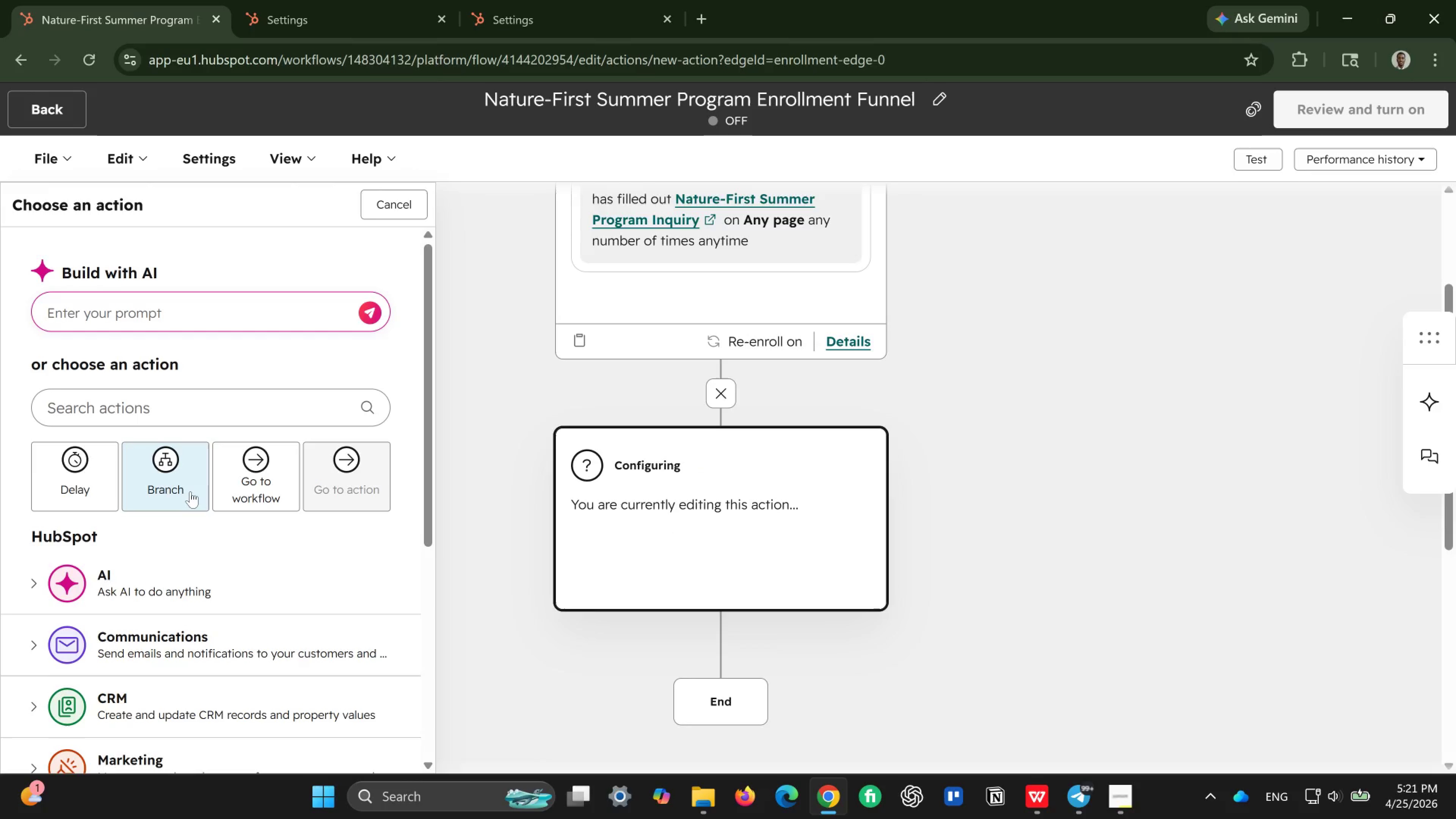 
left_click([184, 490])
 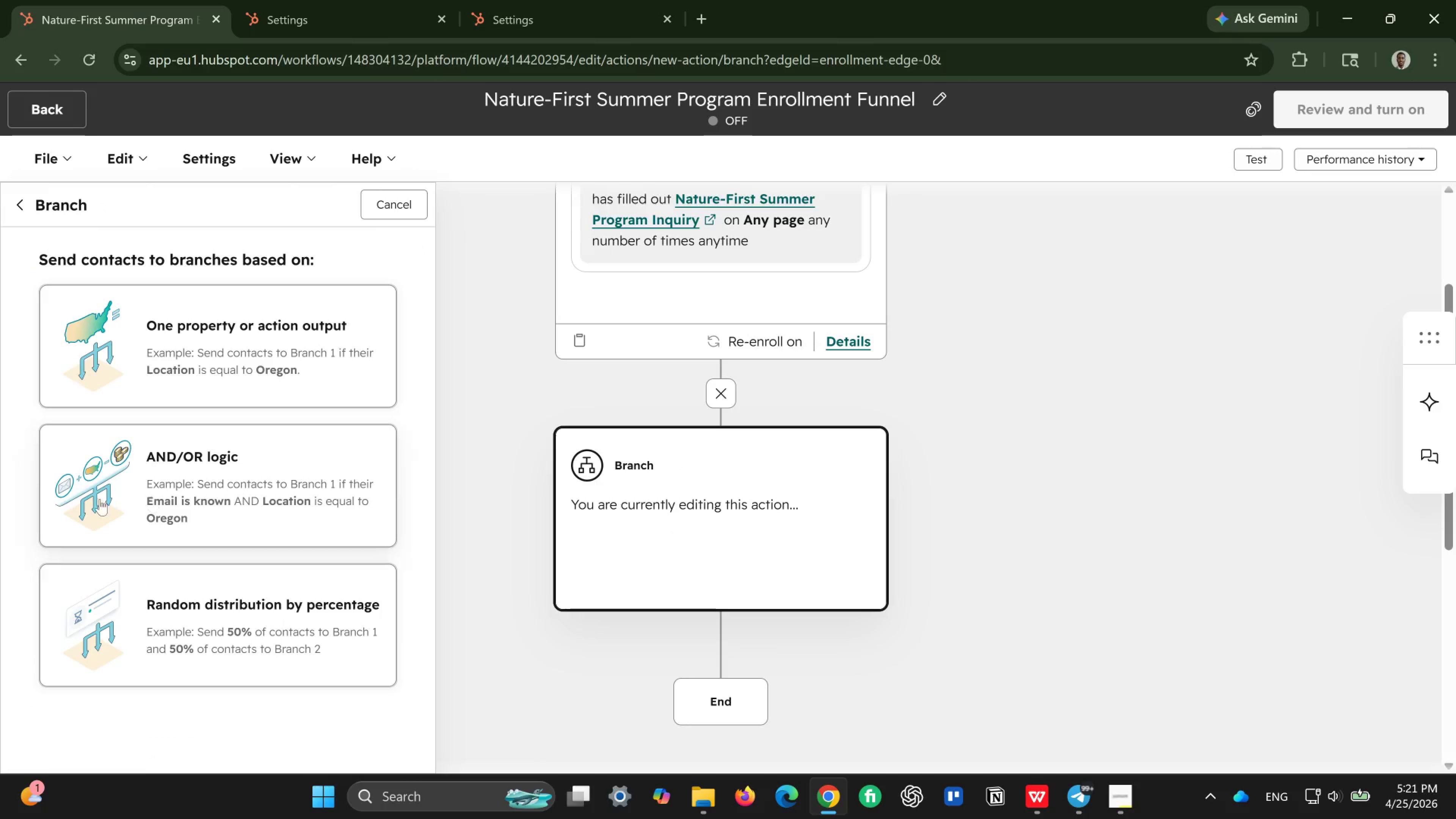 
left_click([204, 488])
 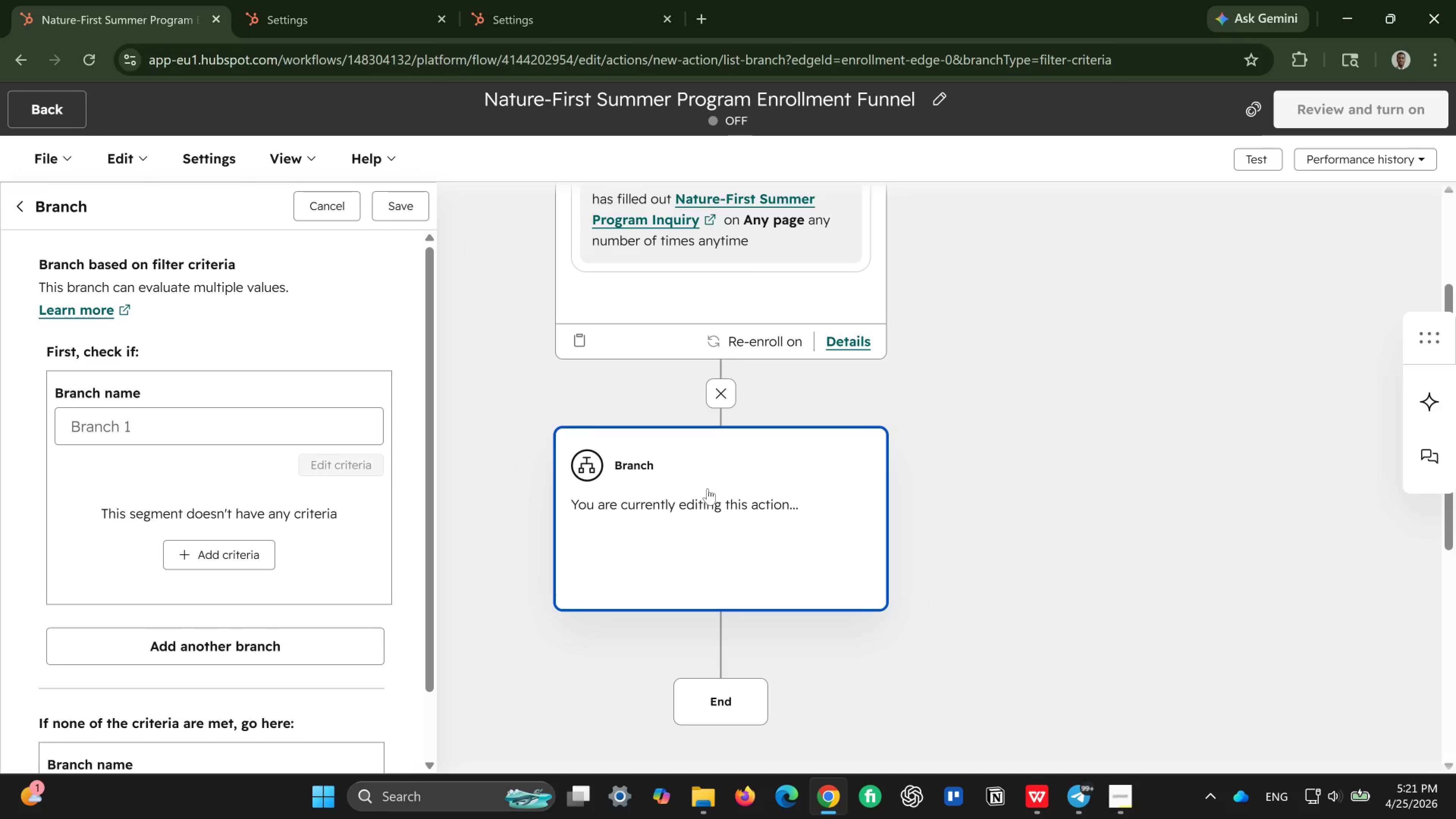 
wait(7.83)
 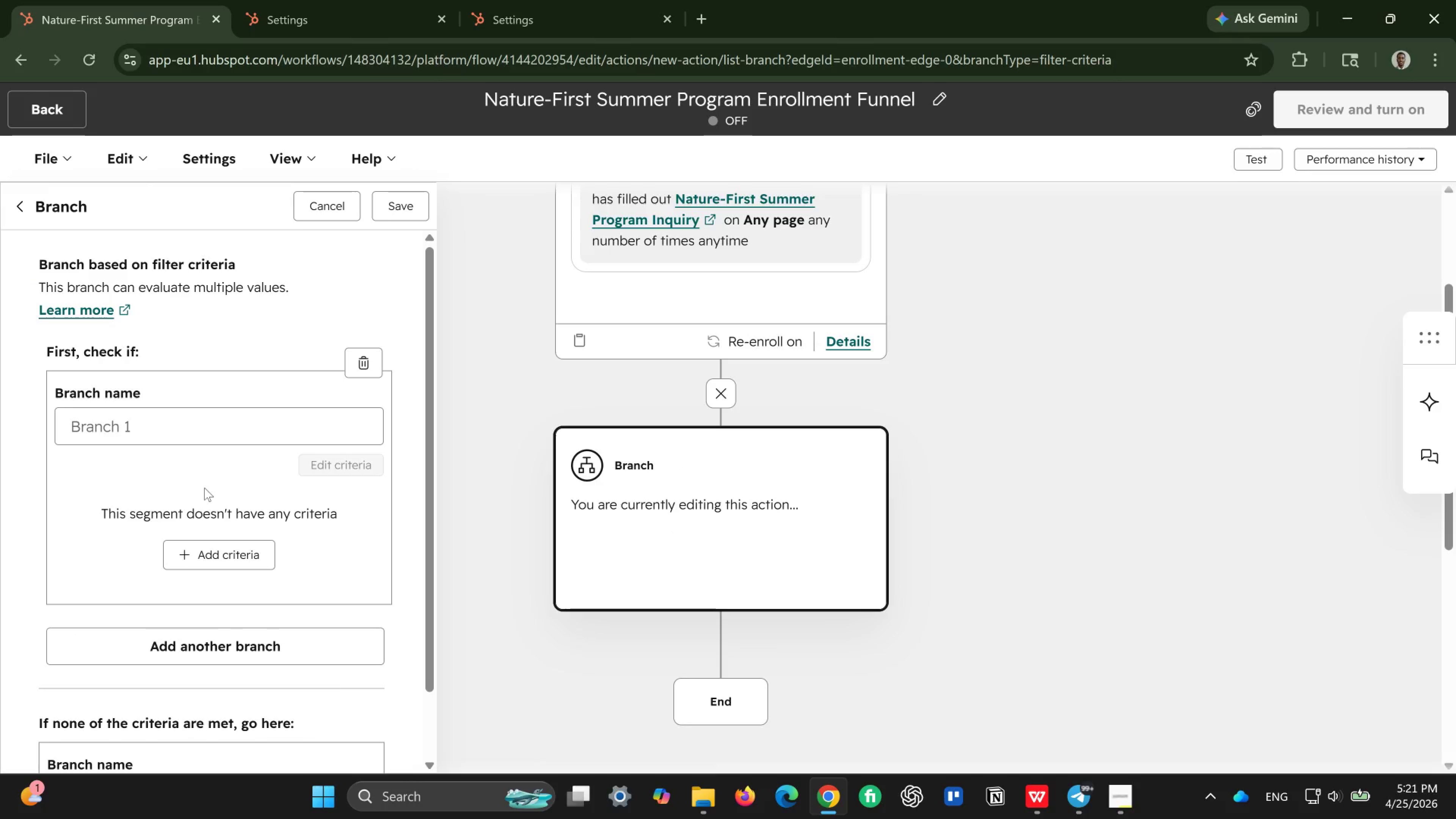 
left_click([162, 443])
 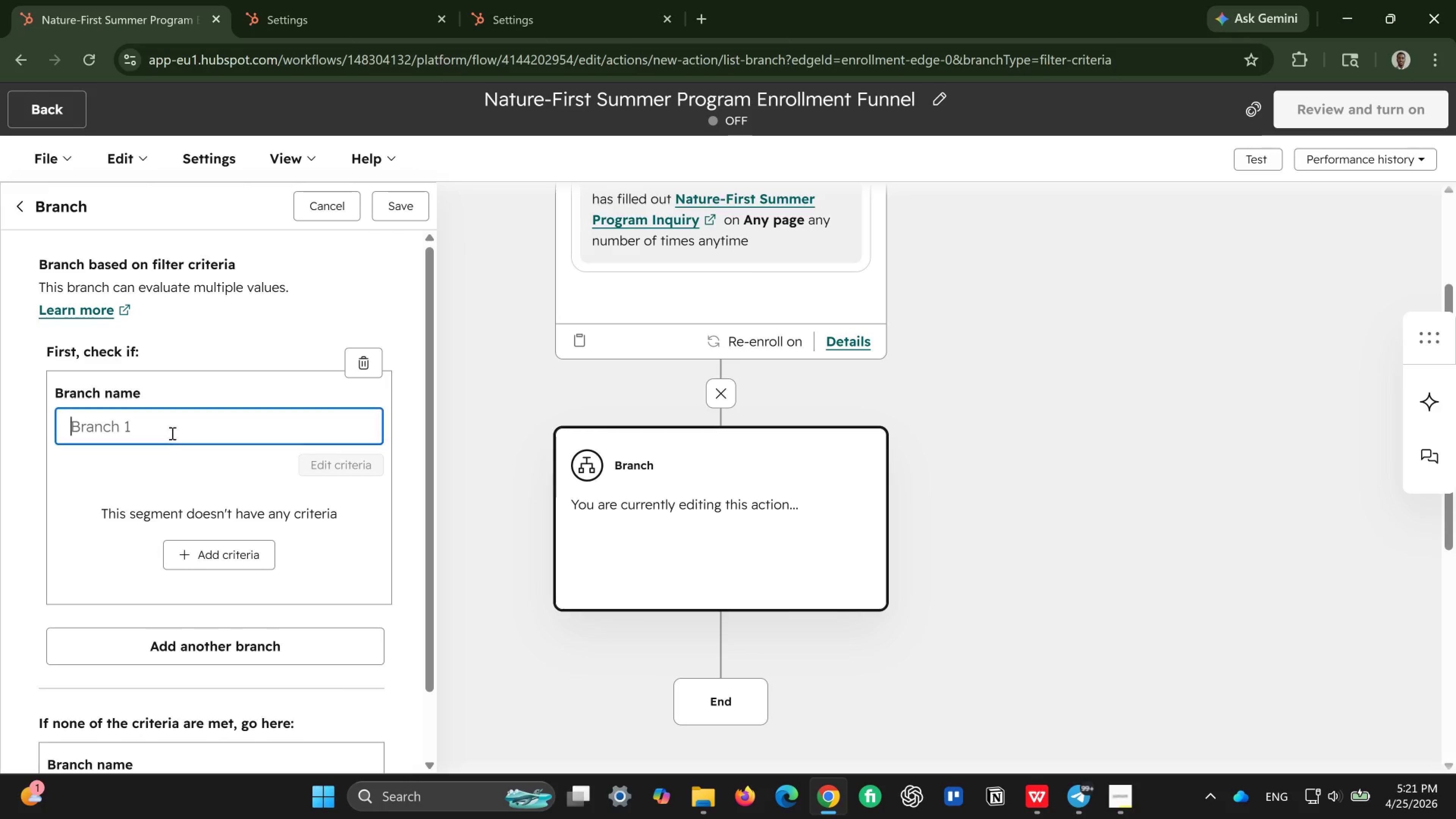 
left_click([171, 433])
 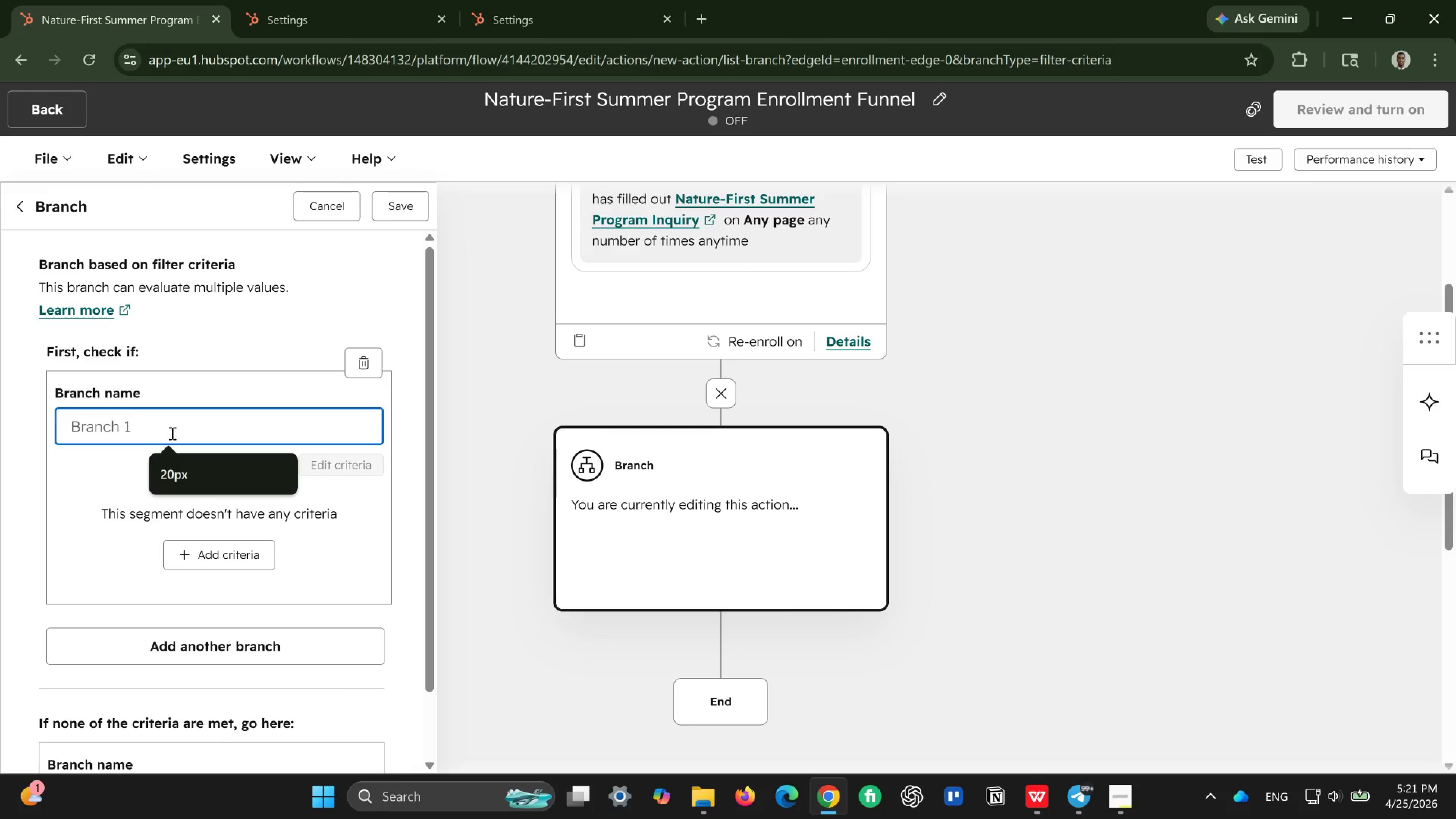 
type(Age Eligibilty)
 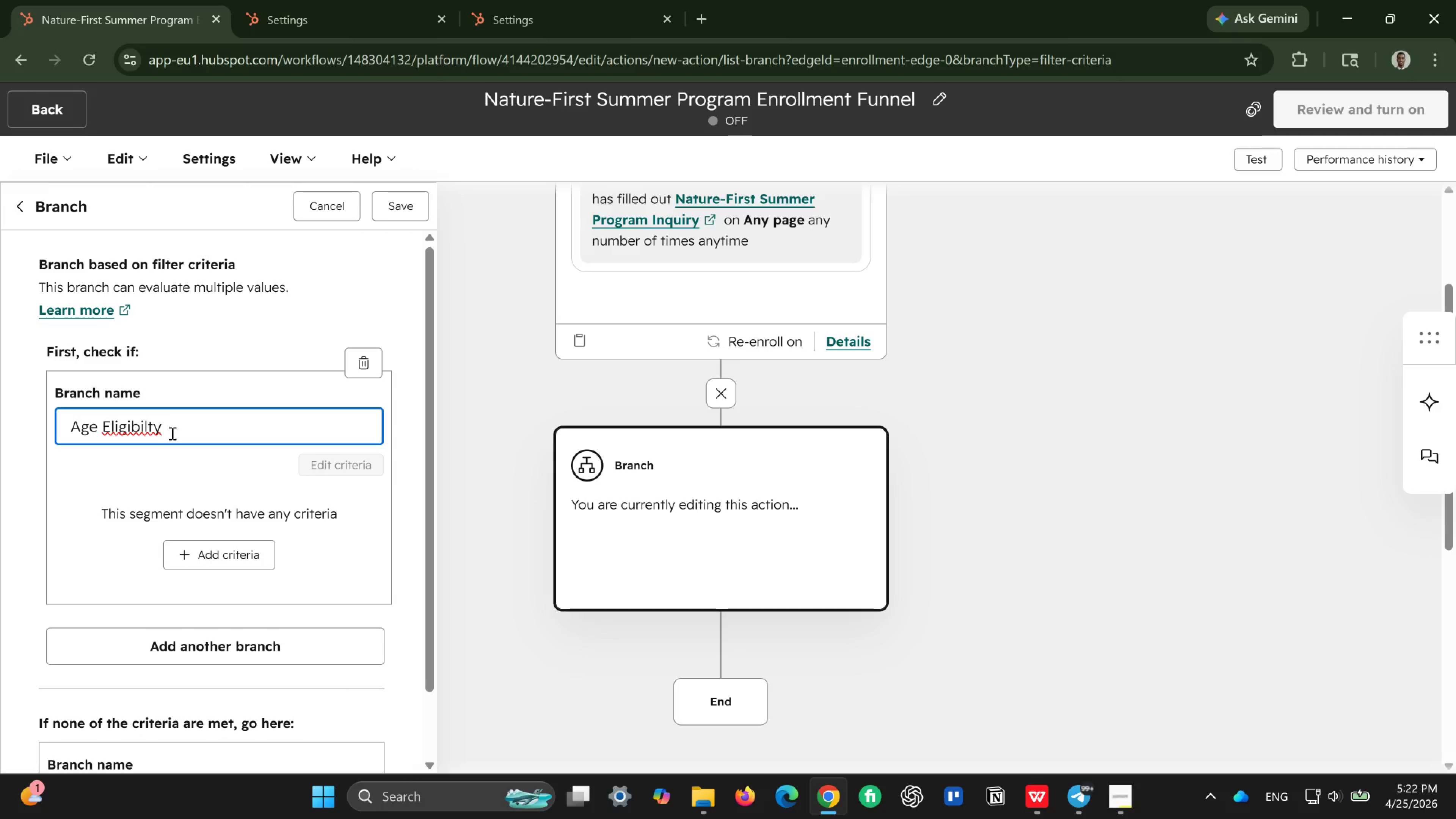 
wait(10.08)
 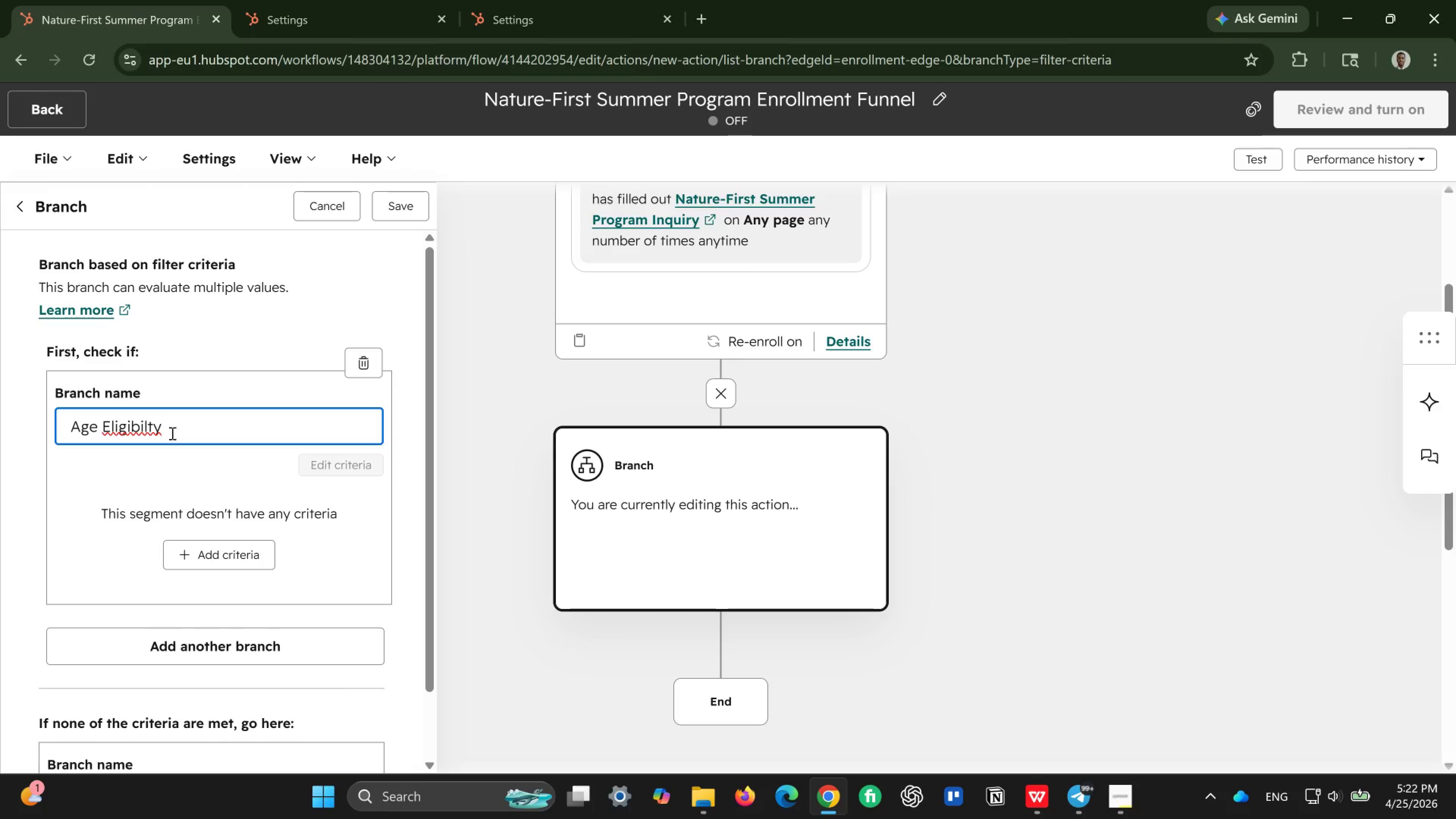 
left_click([148, 427])
 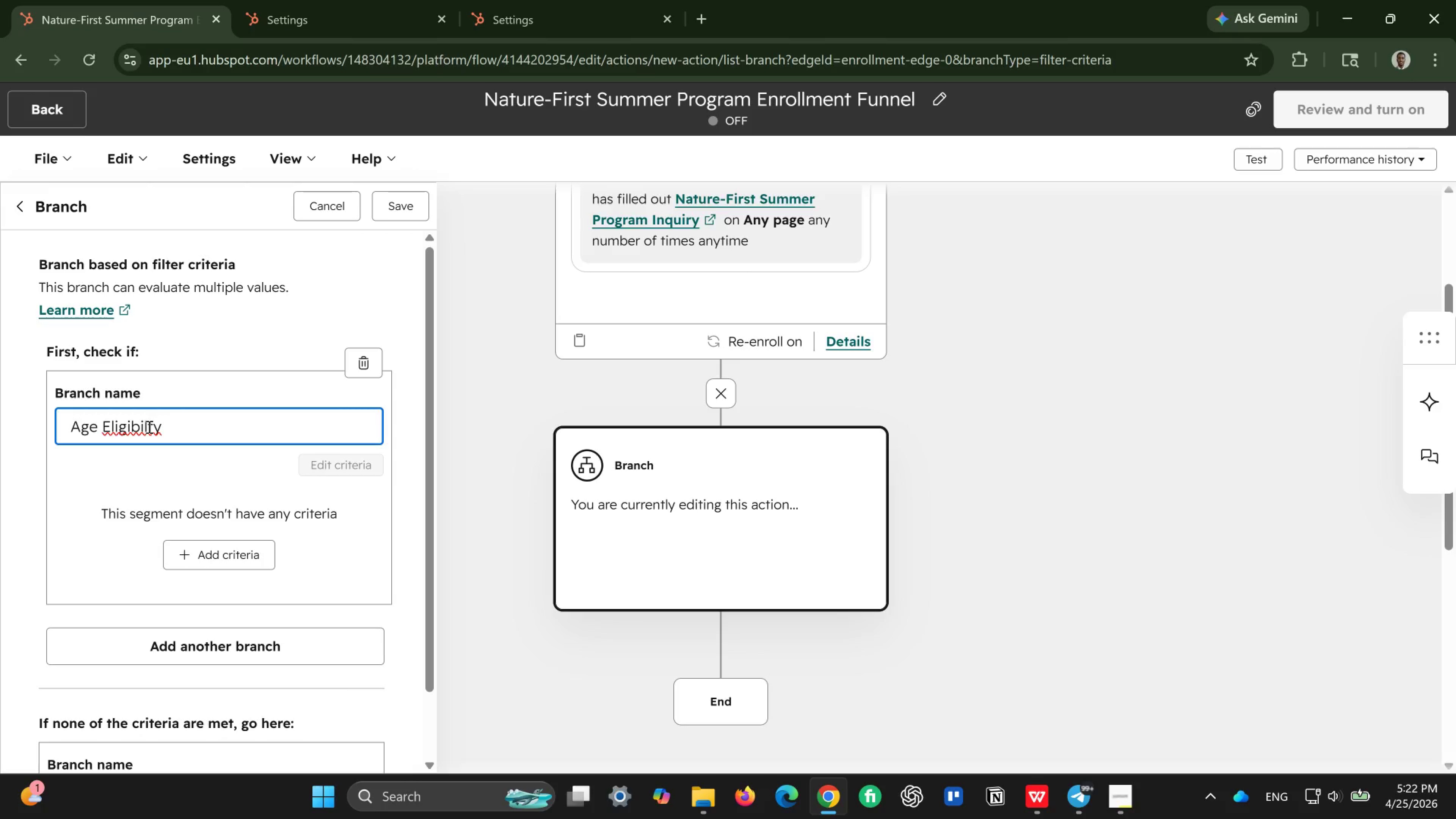 
key(I)
 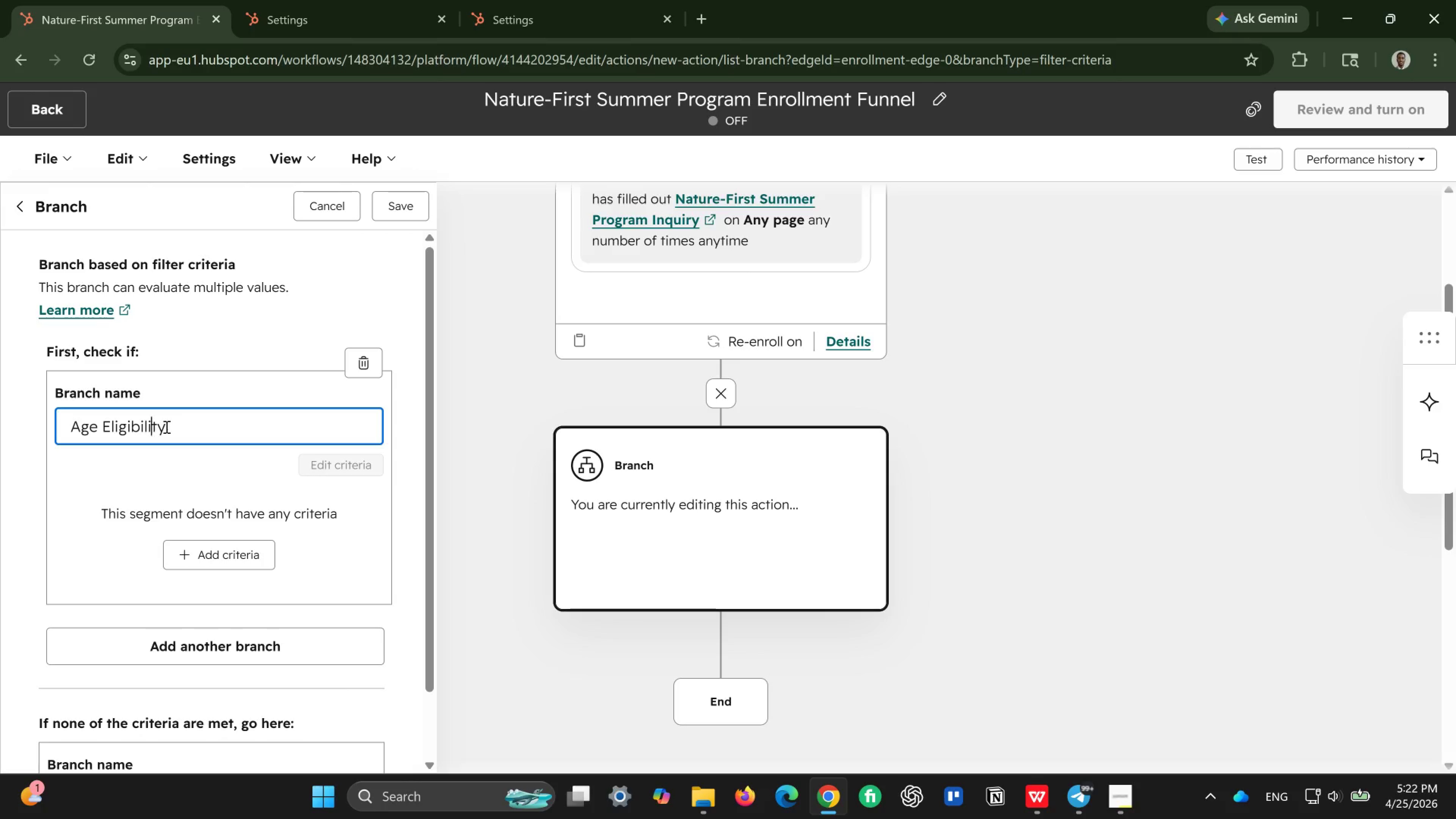 
left_click([166, 427])
 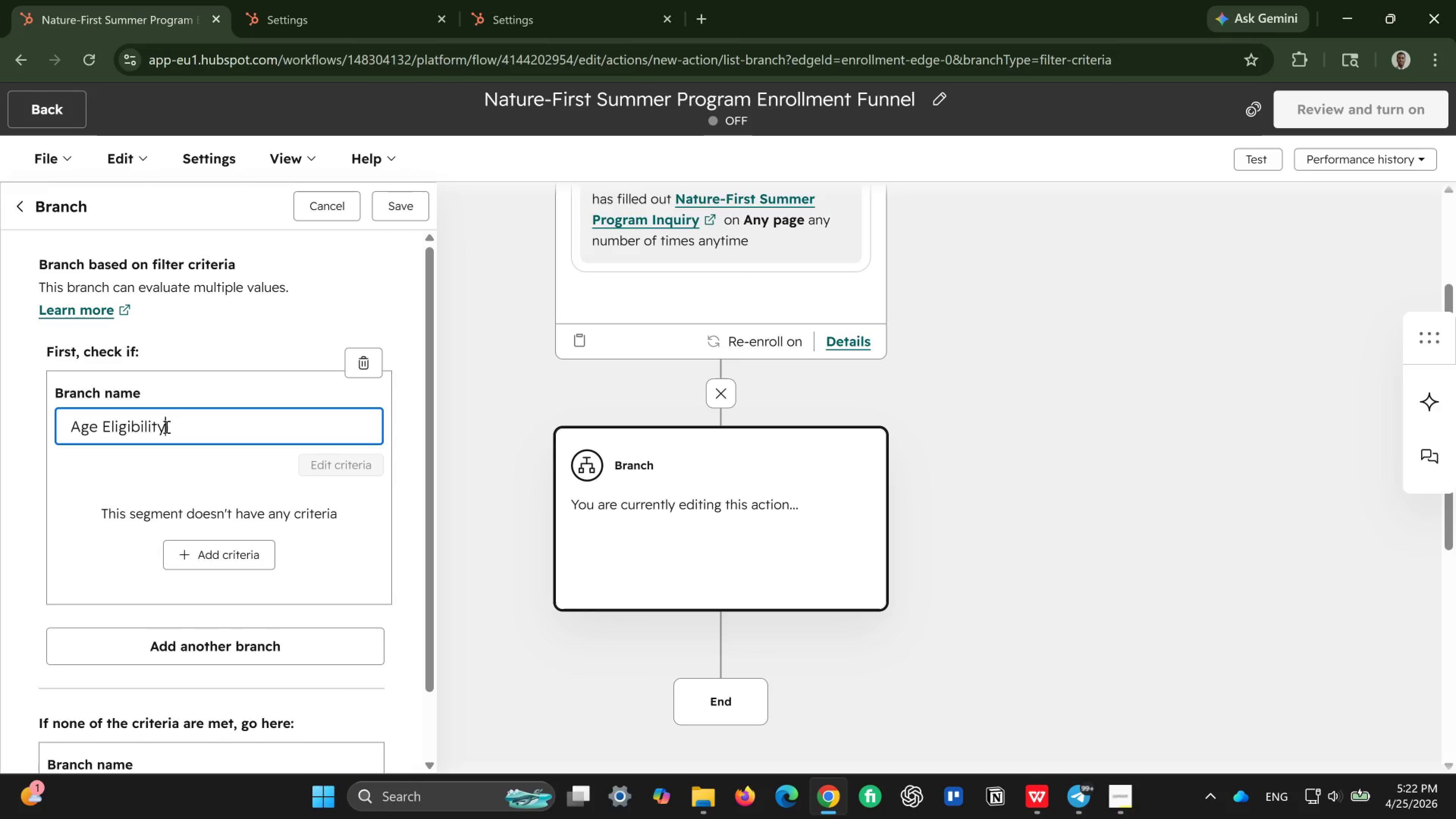 
type( Branch)
 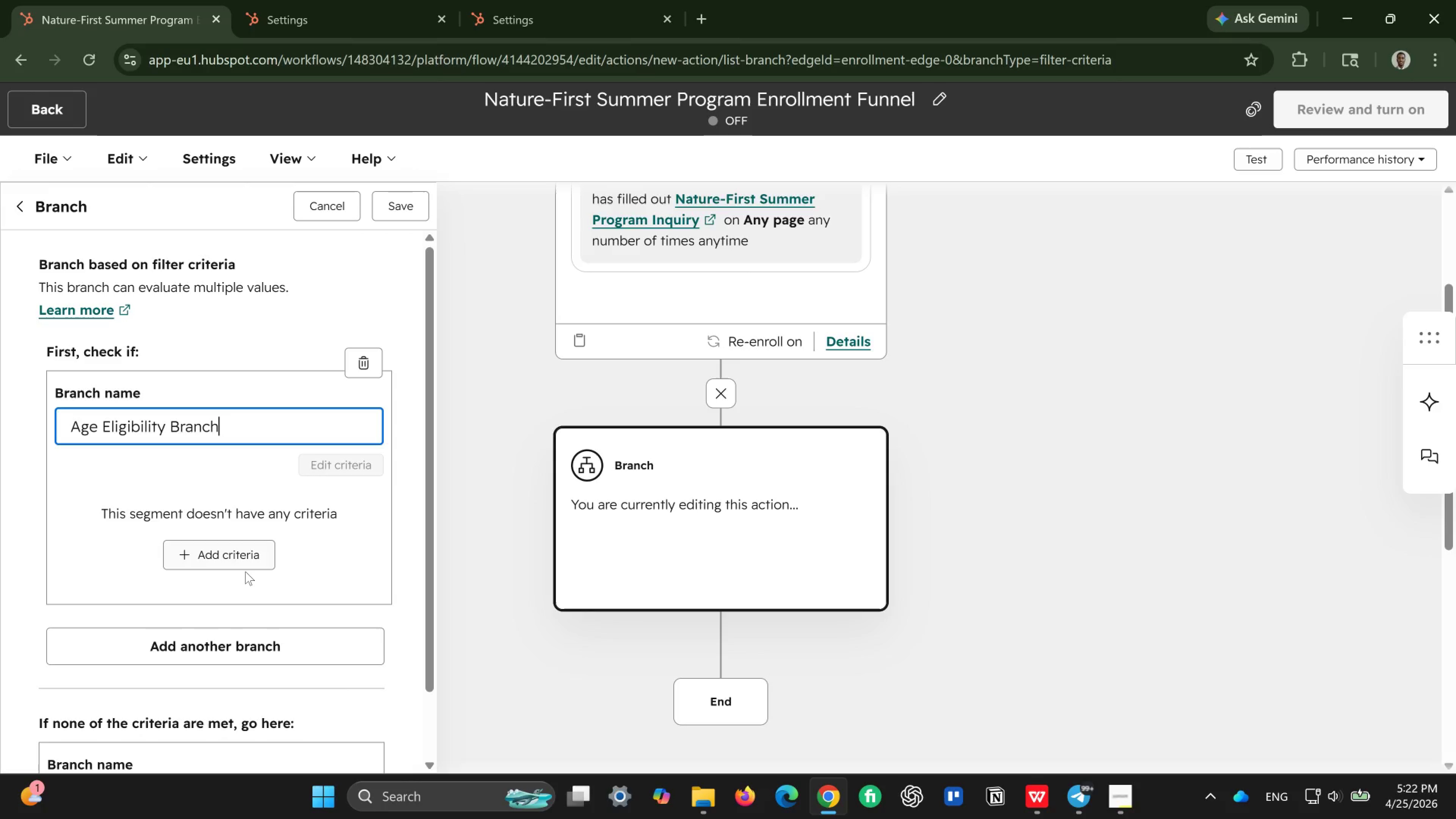 
left_click([245, 555])
 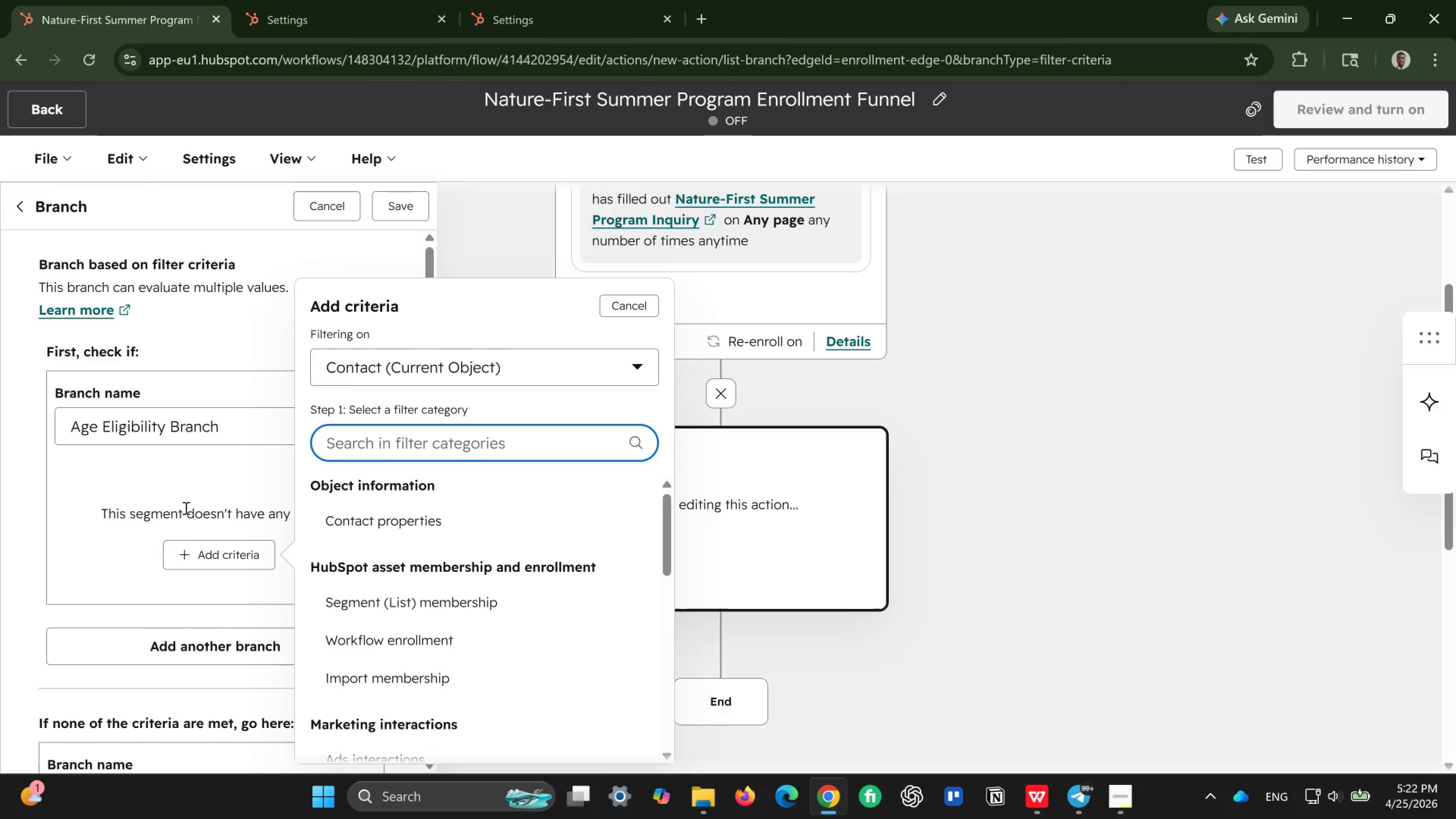 
wait(7.47)
 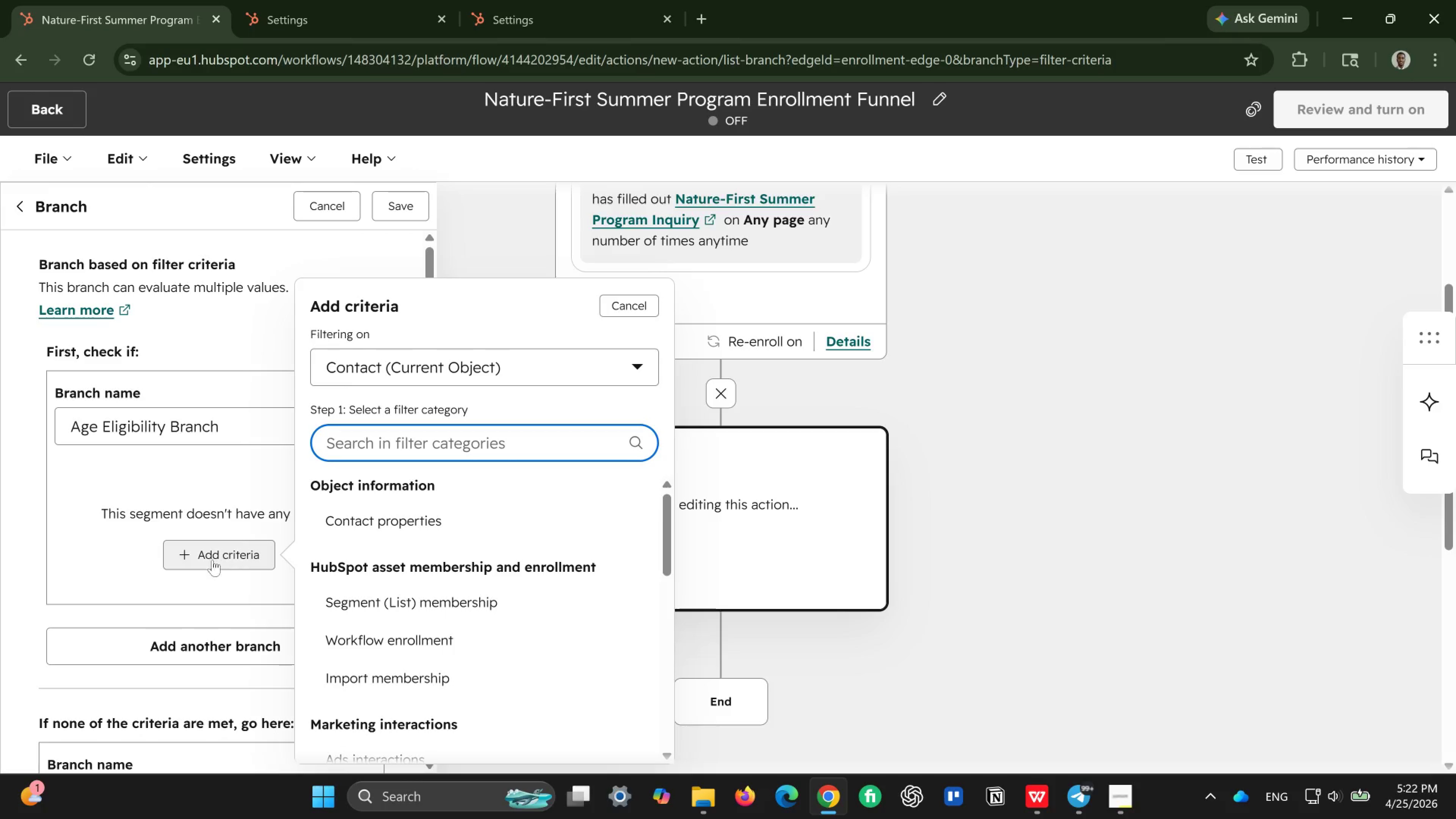 
left_click([379, 511])
 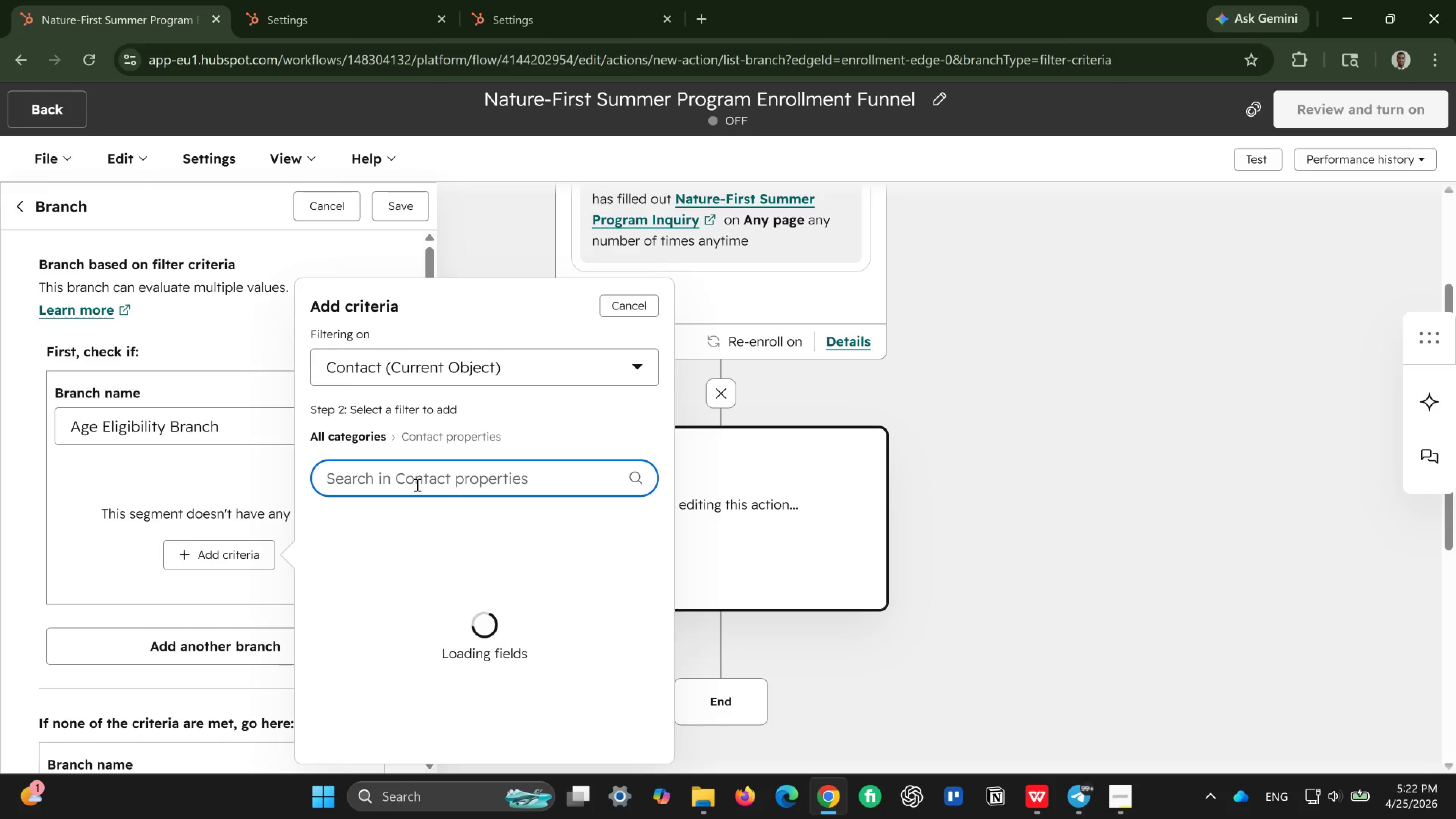 
left_click([416, 485])
 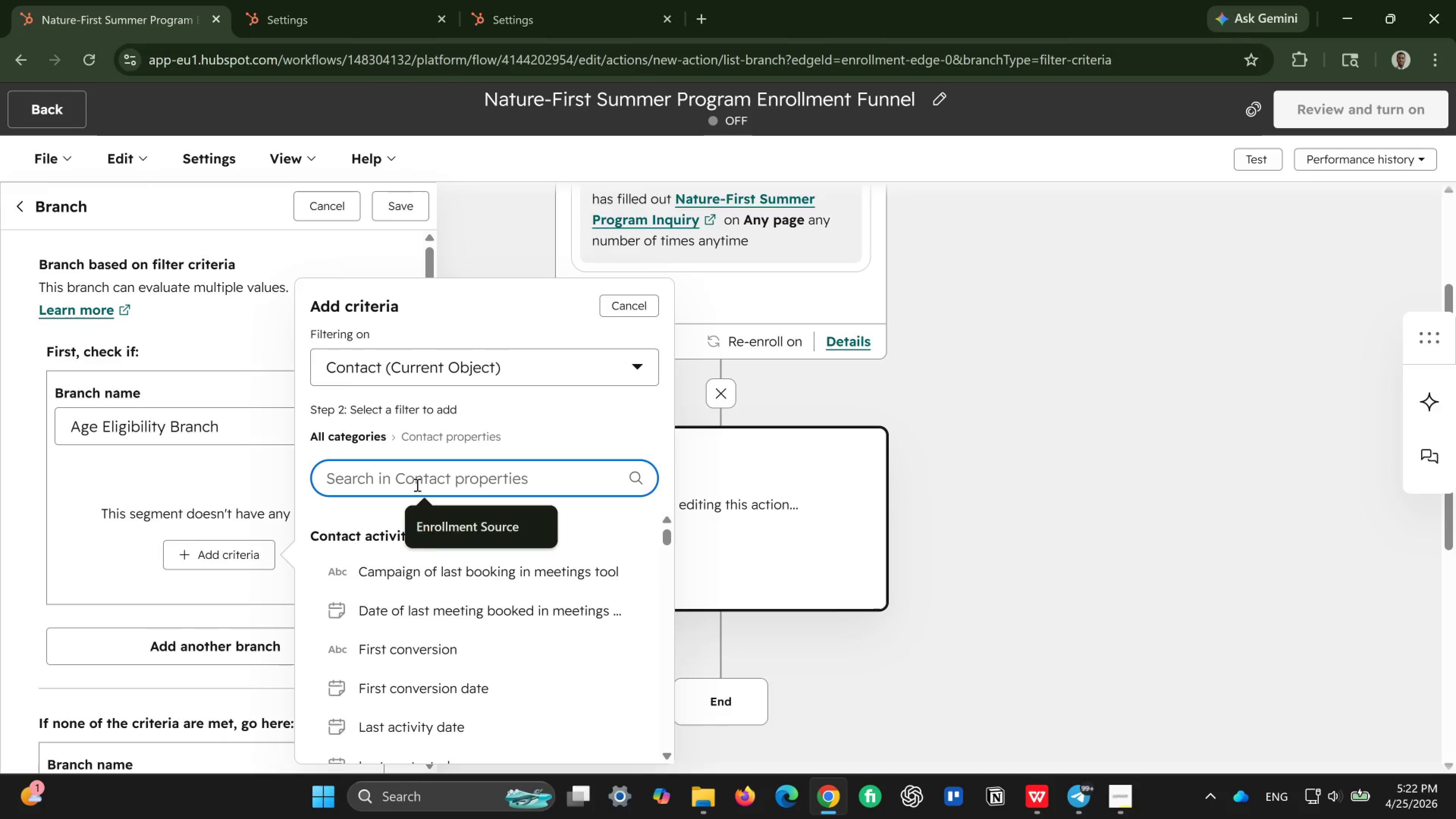 
type(child)
 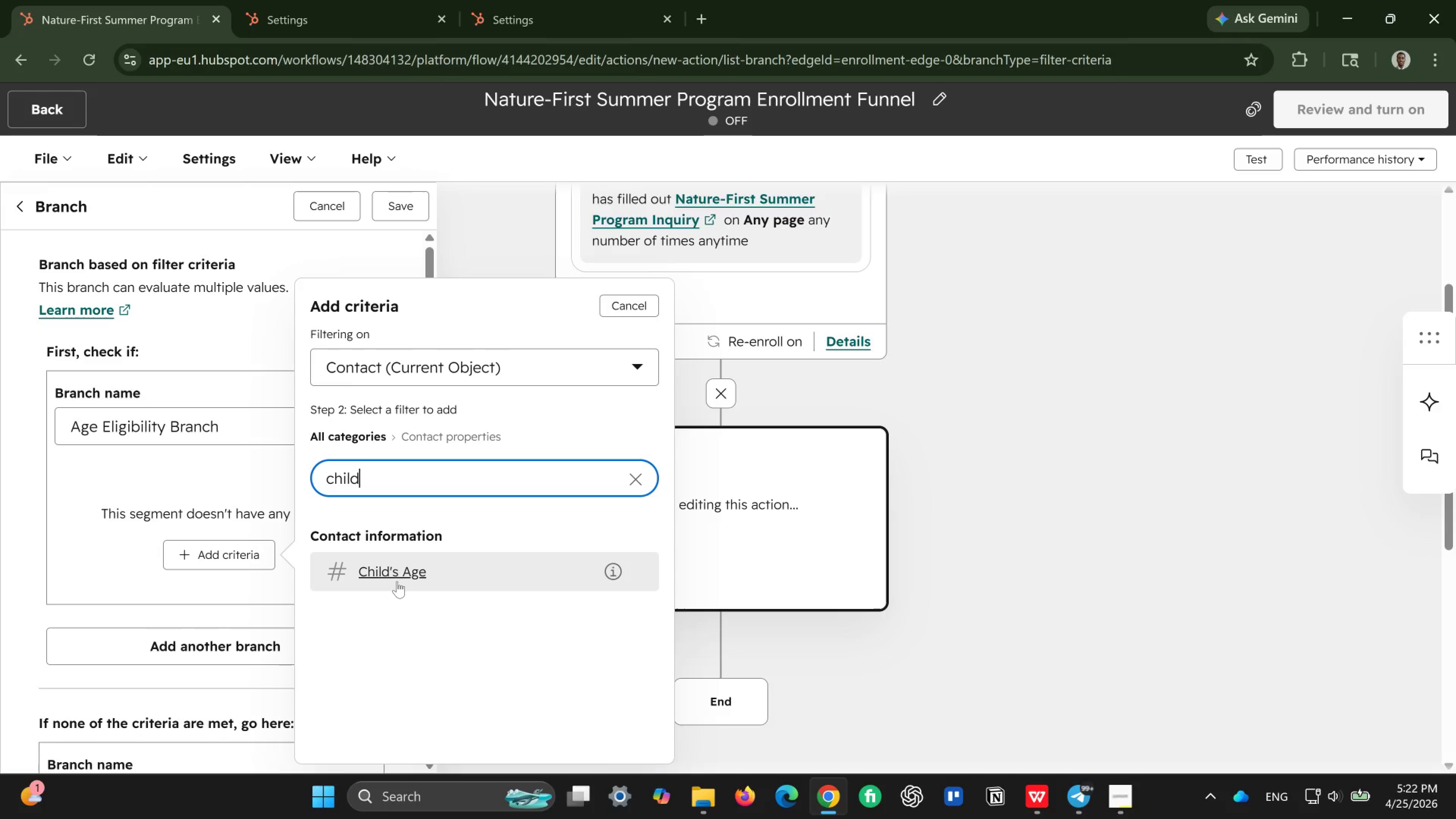 
left_click([397, 582])
 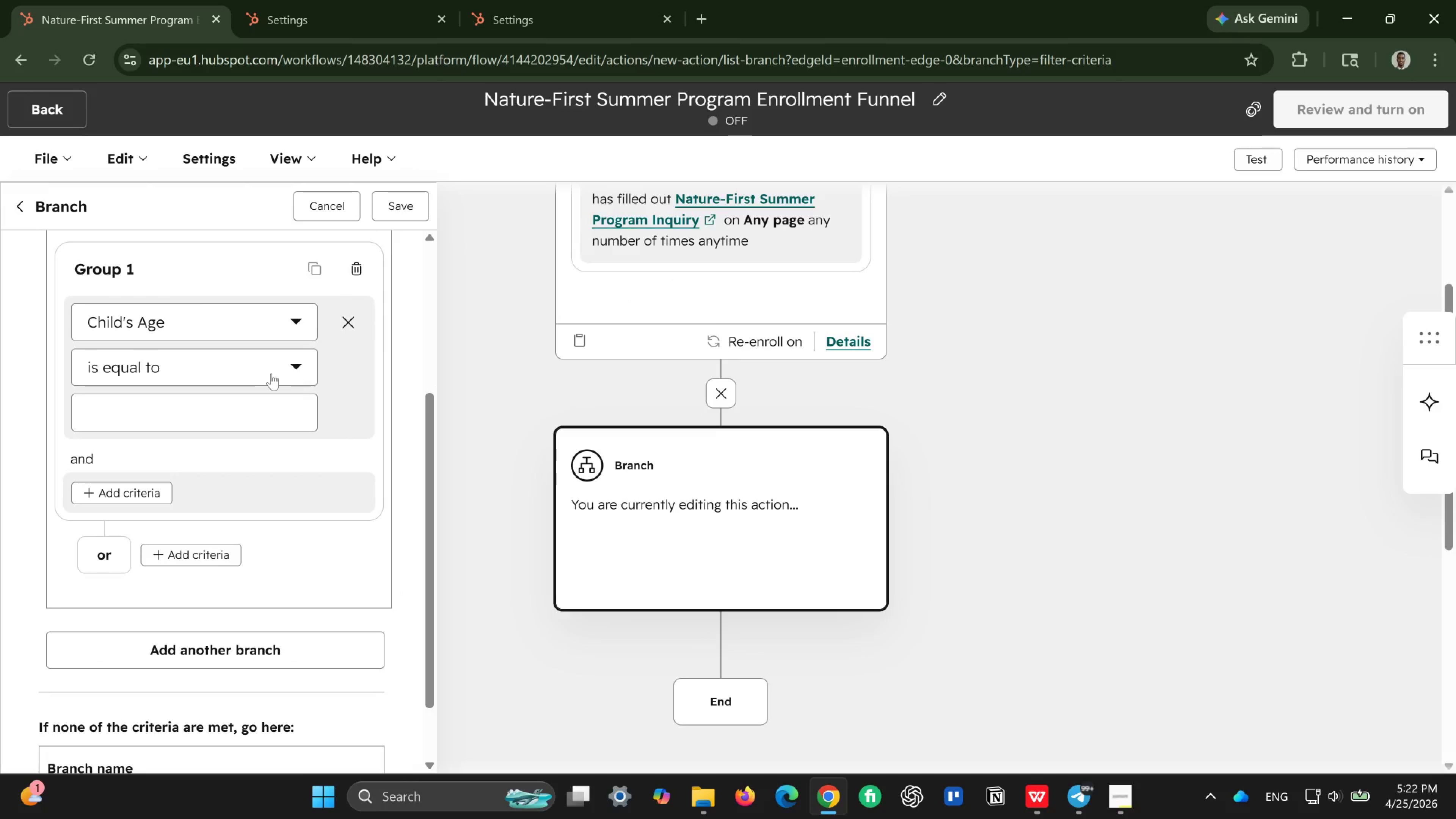 
wait(5.41)
 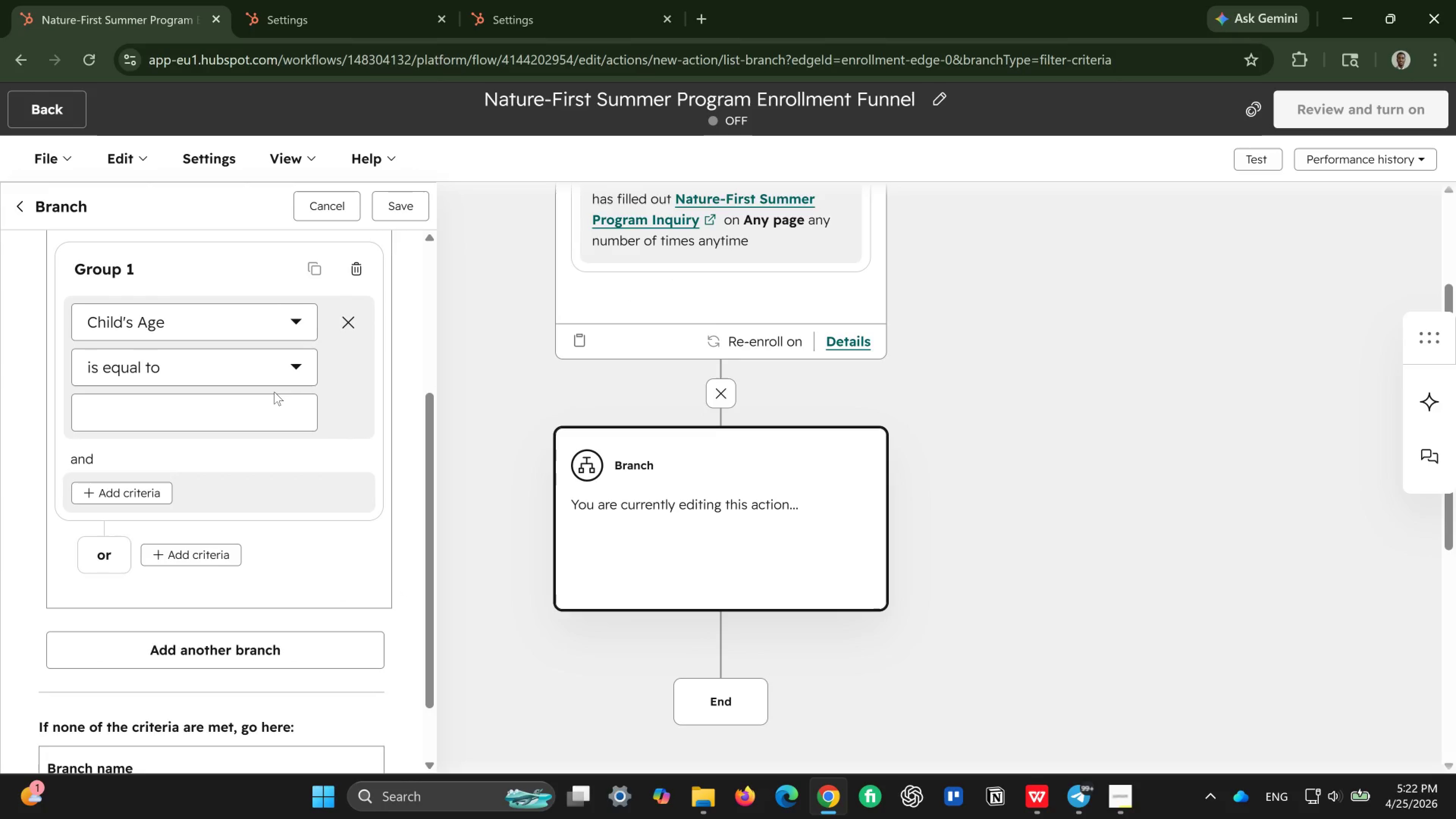 
left_click([271, 373])
 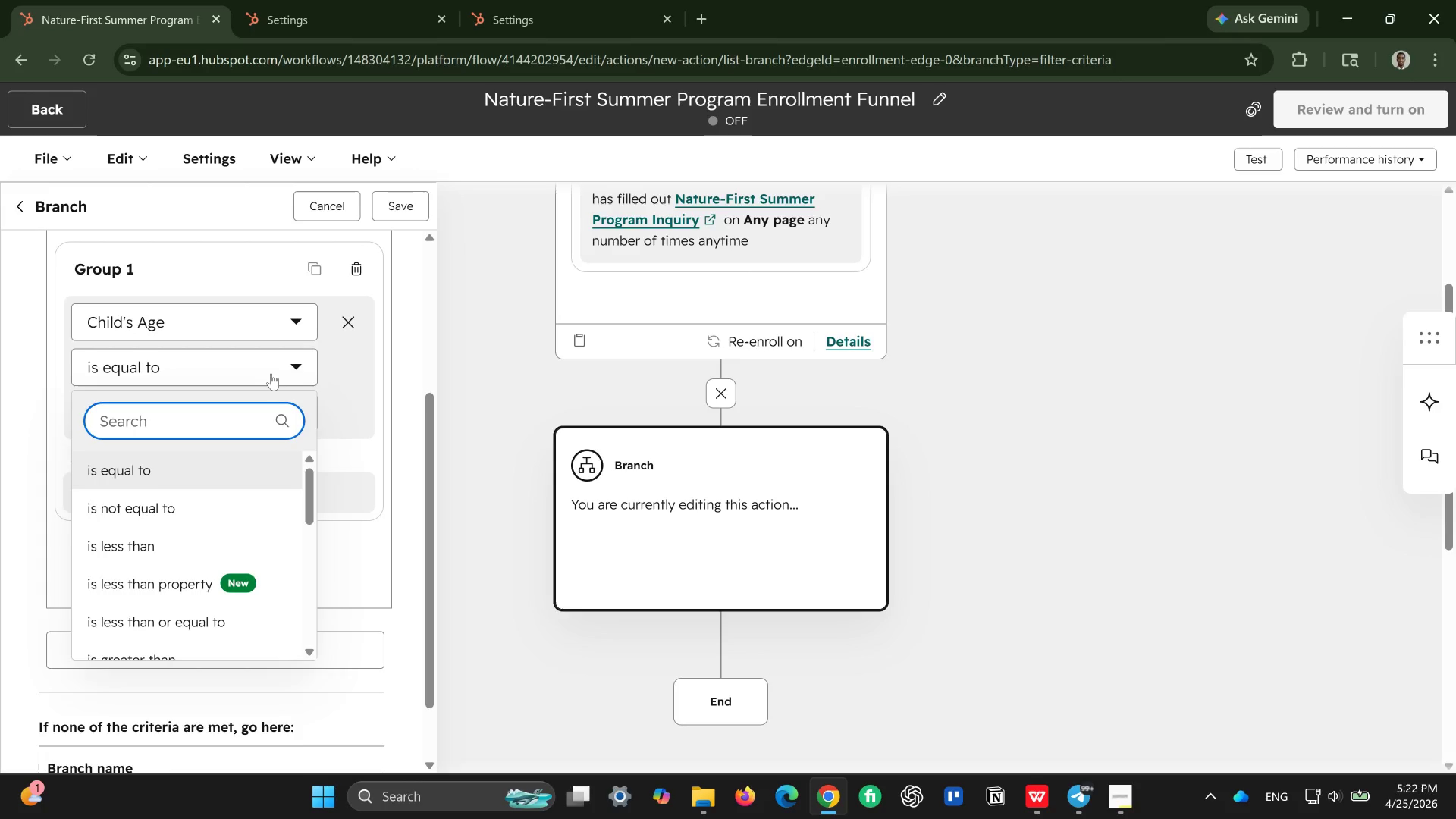 
wait(6.9)
 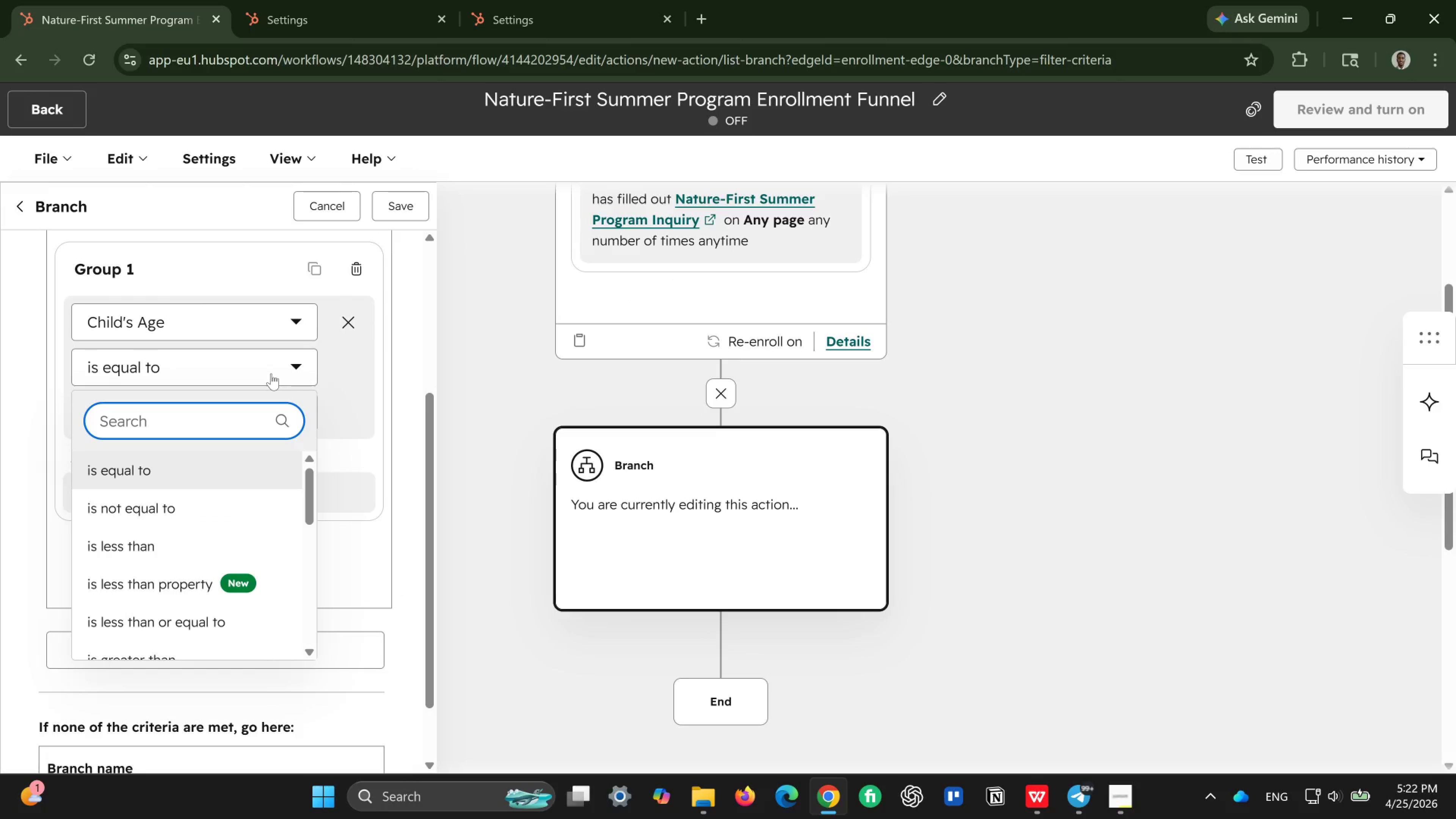 
scroll: coordinate [154, 552], scroll_direction: down, amount: 3.0
 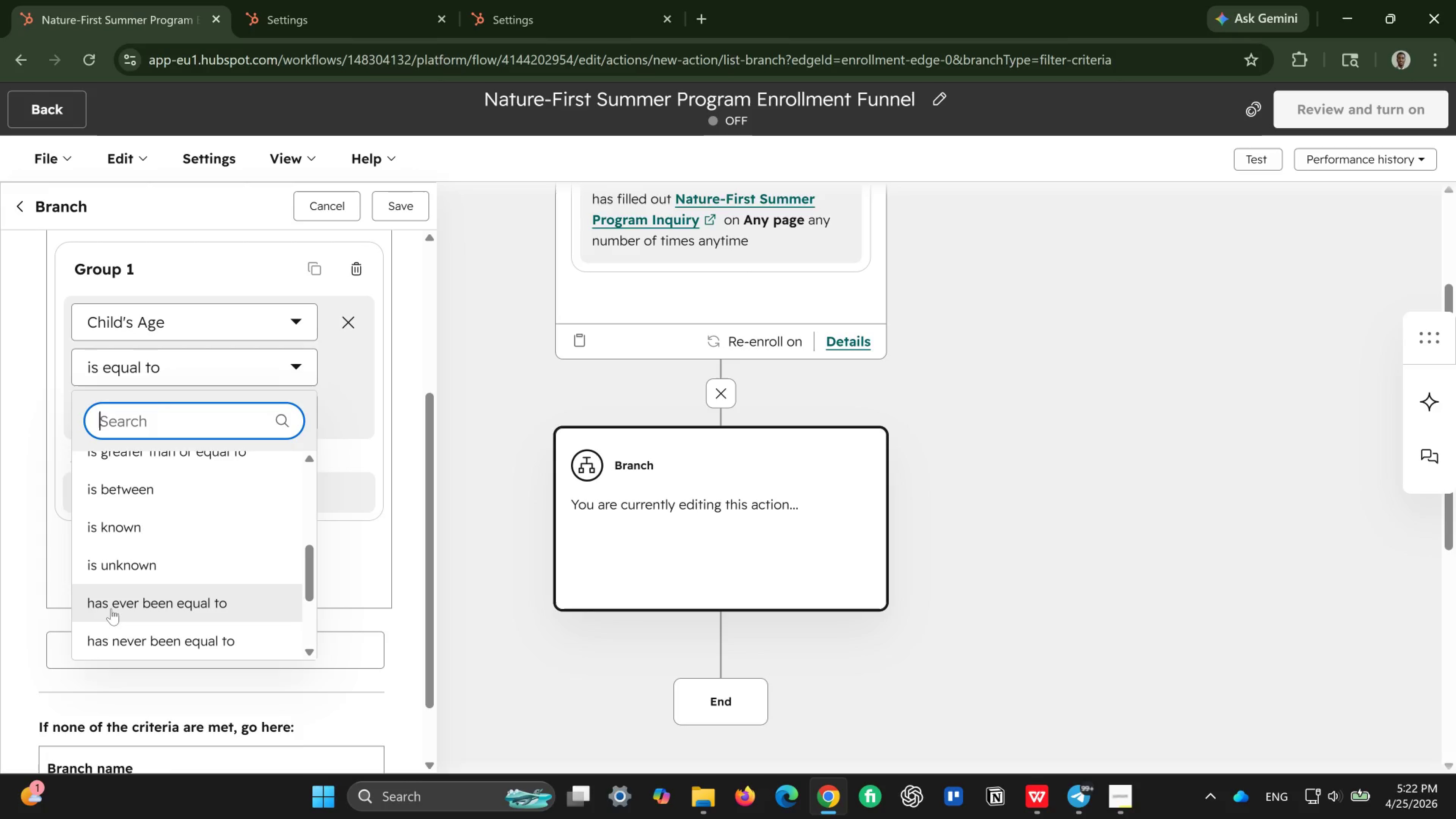 
scroll: coordinate [137, 561], scroll_direction: up, amount: 1.0
 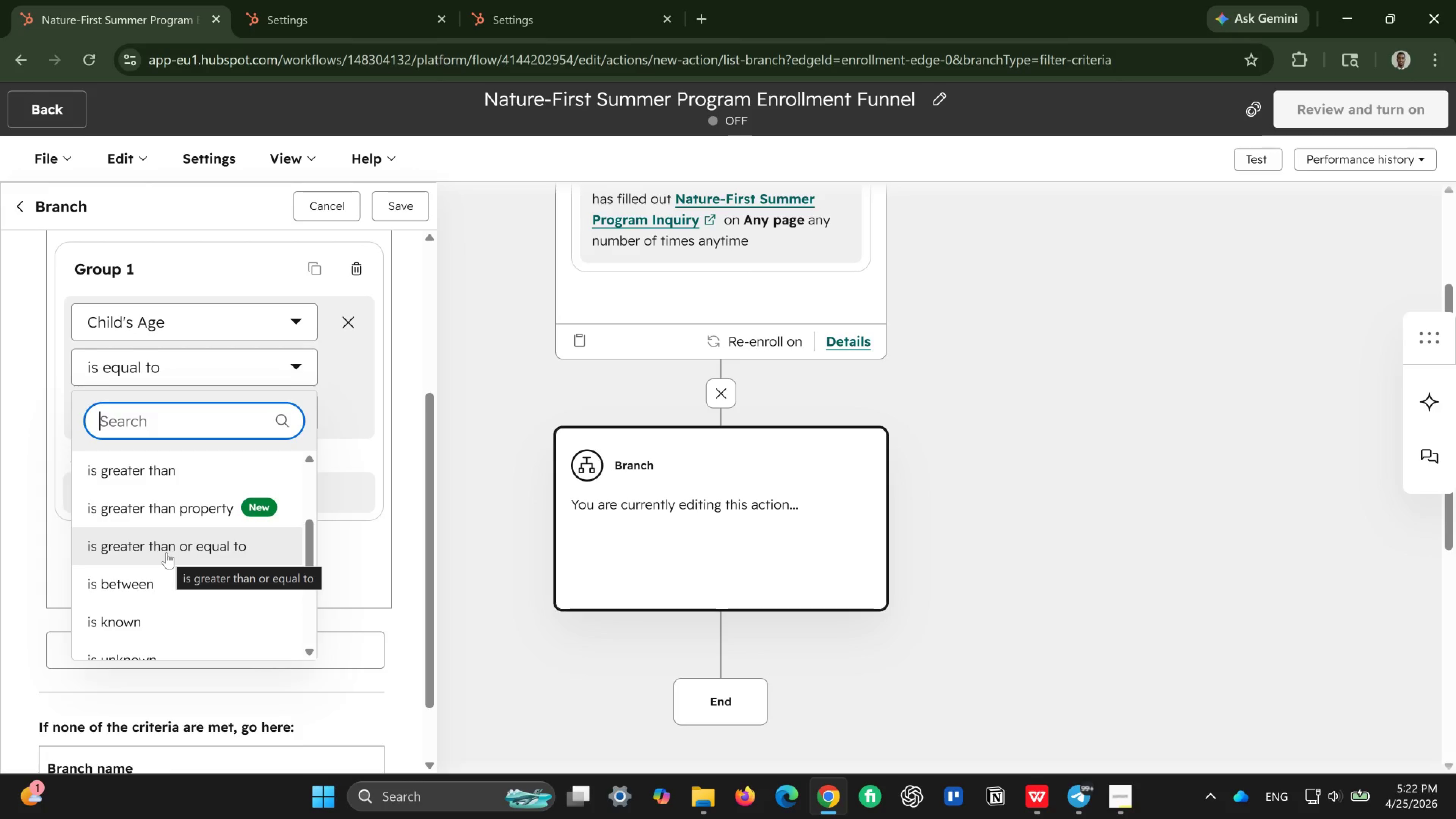 
left_click([166, 552])
 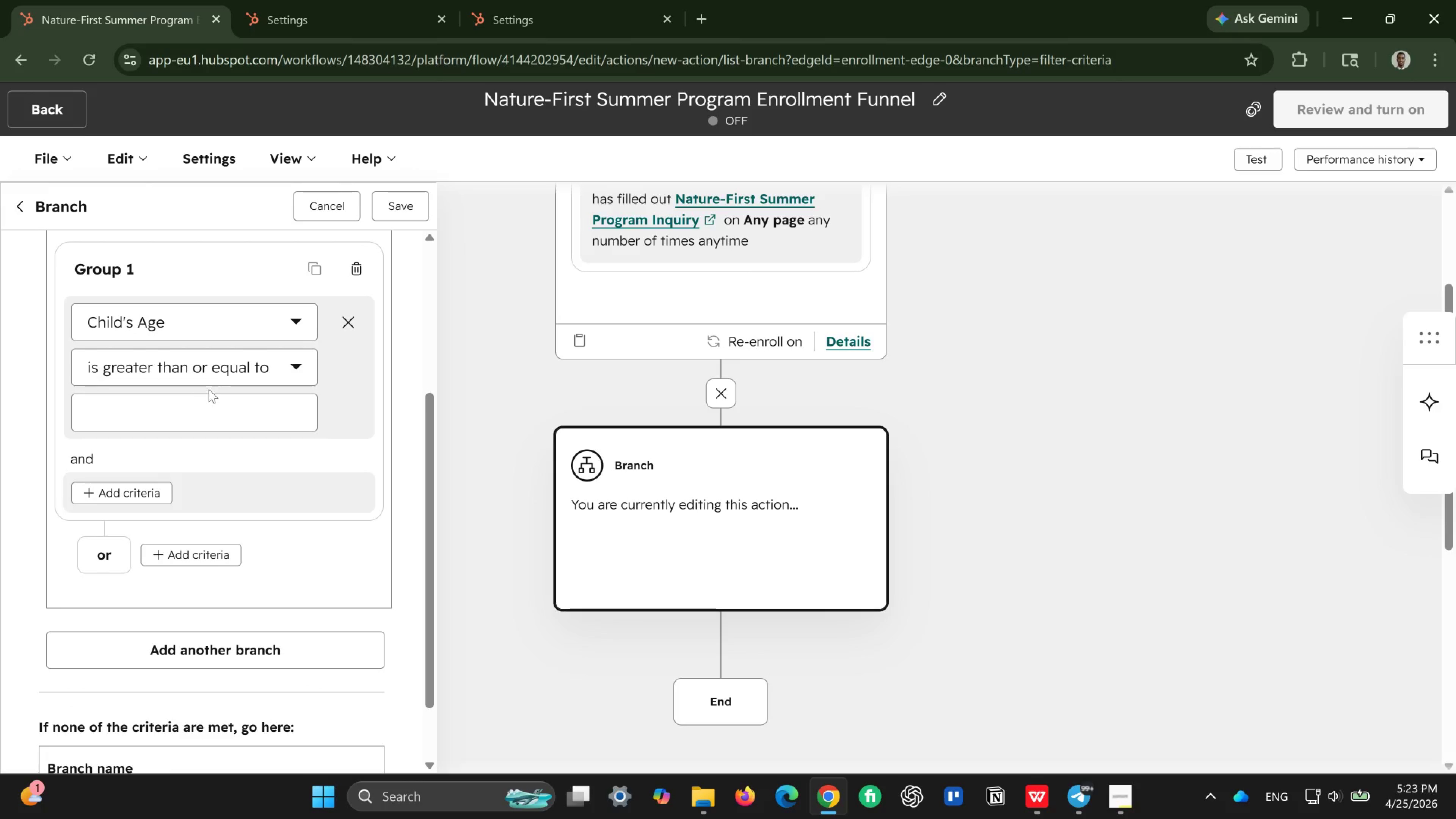 
left_click([206, 403])
 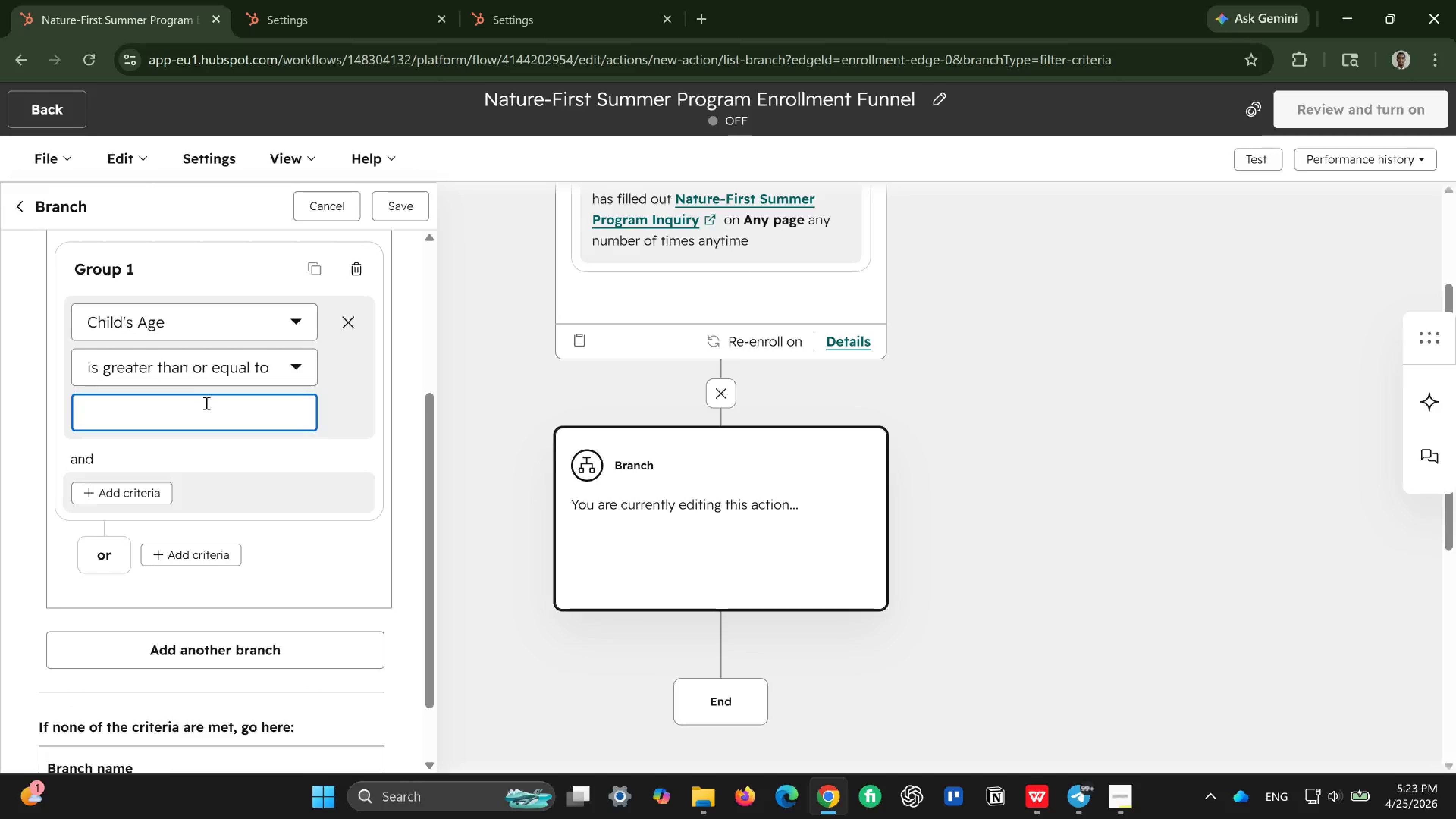 
key(3)
 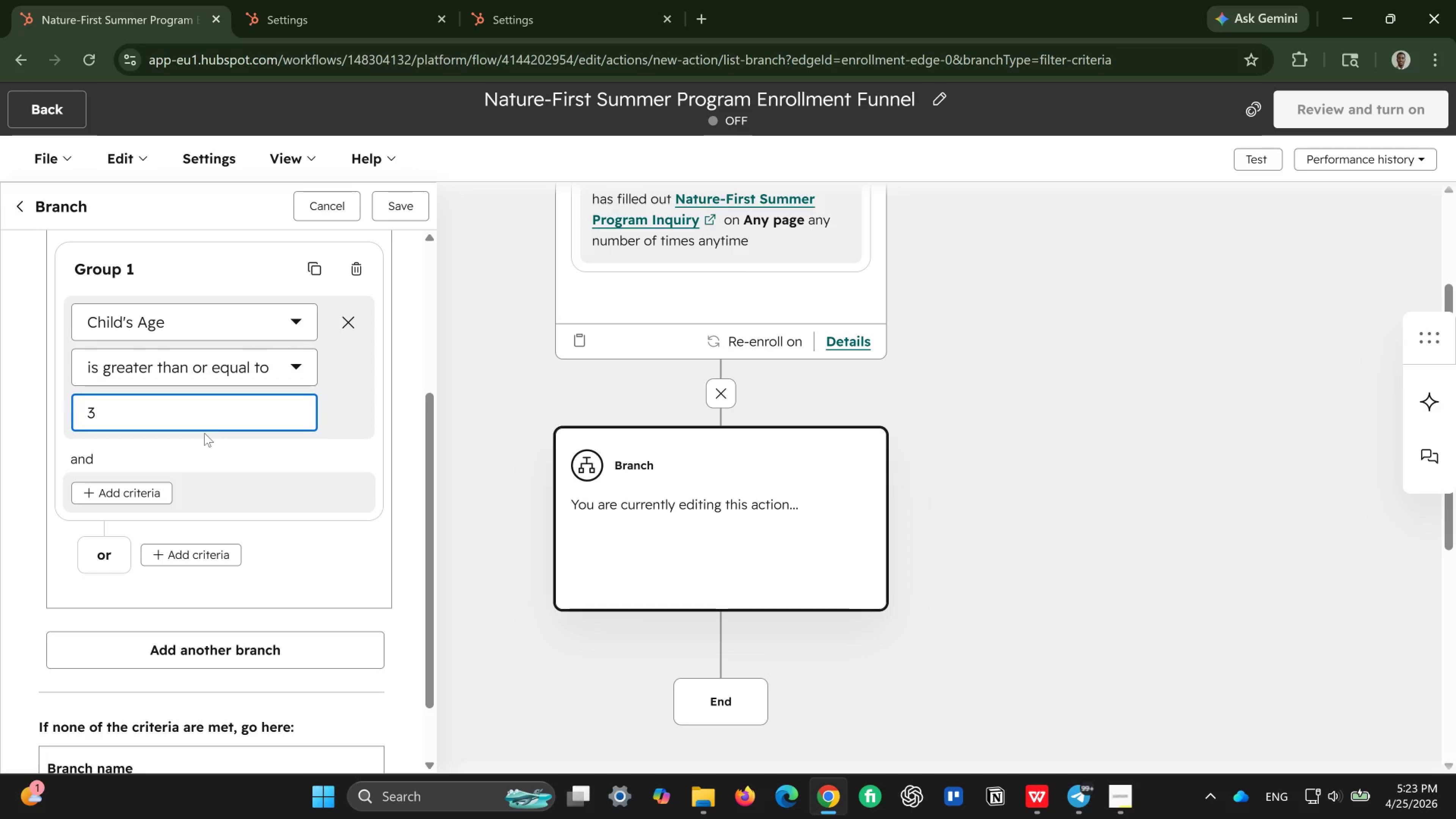 
left_click([141, 490])
 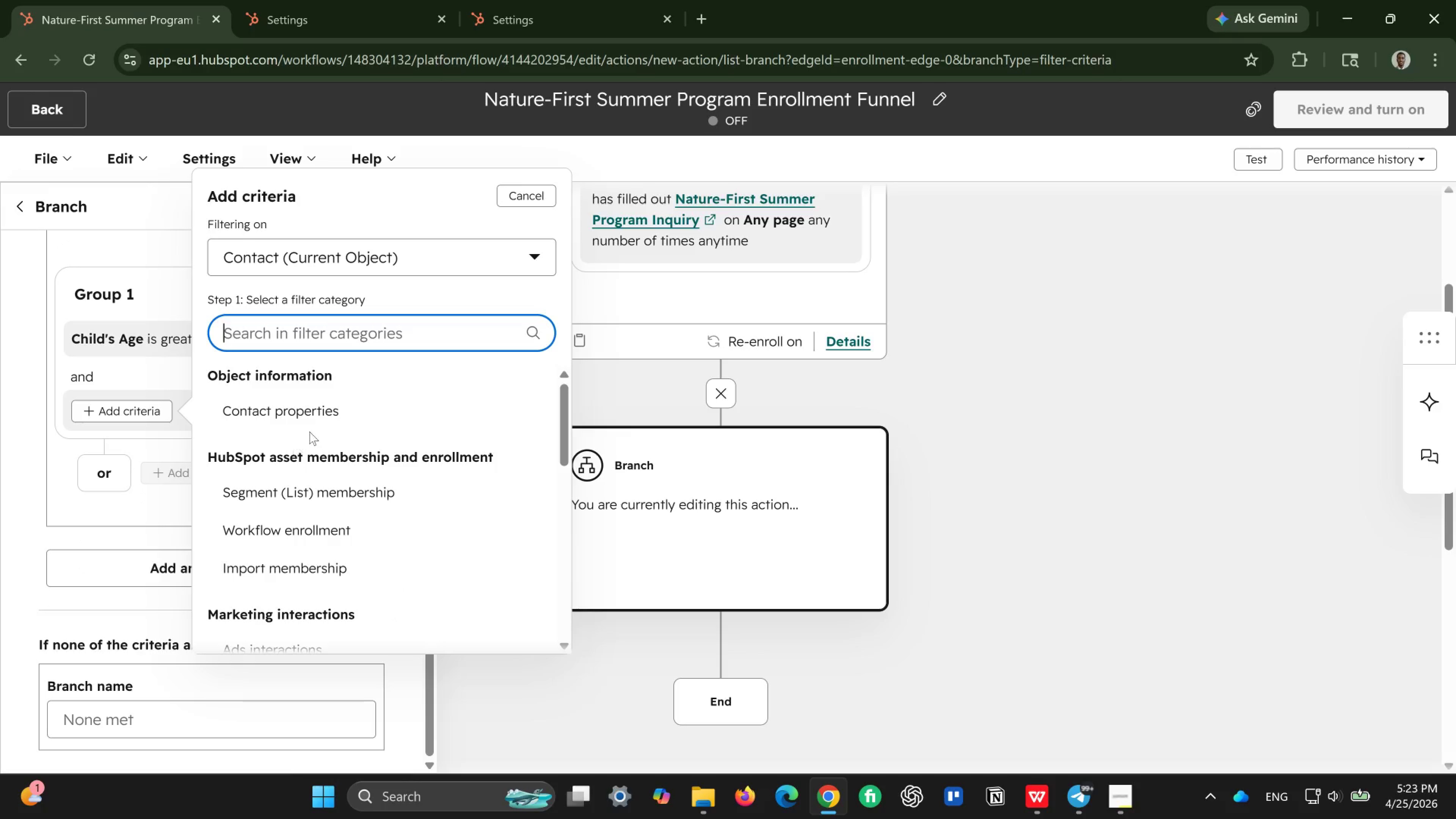 
left_click([315, 411])
 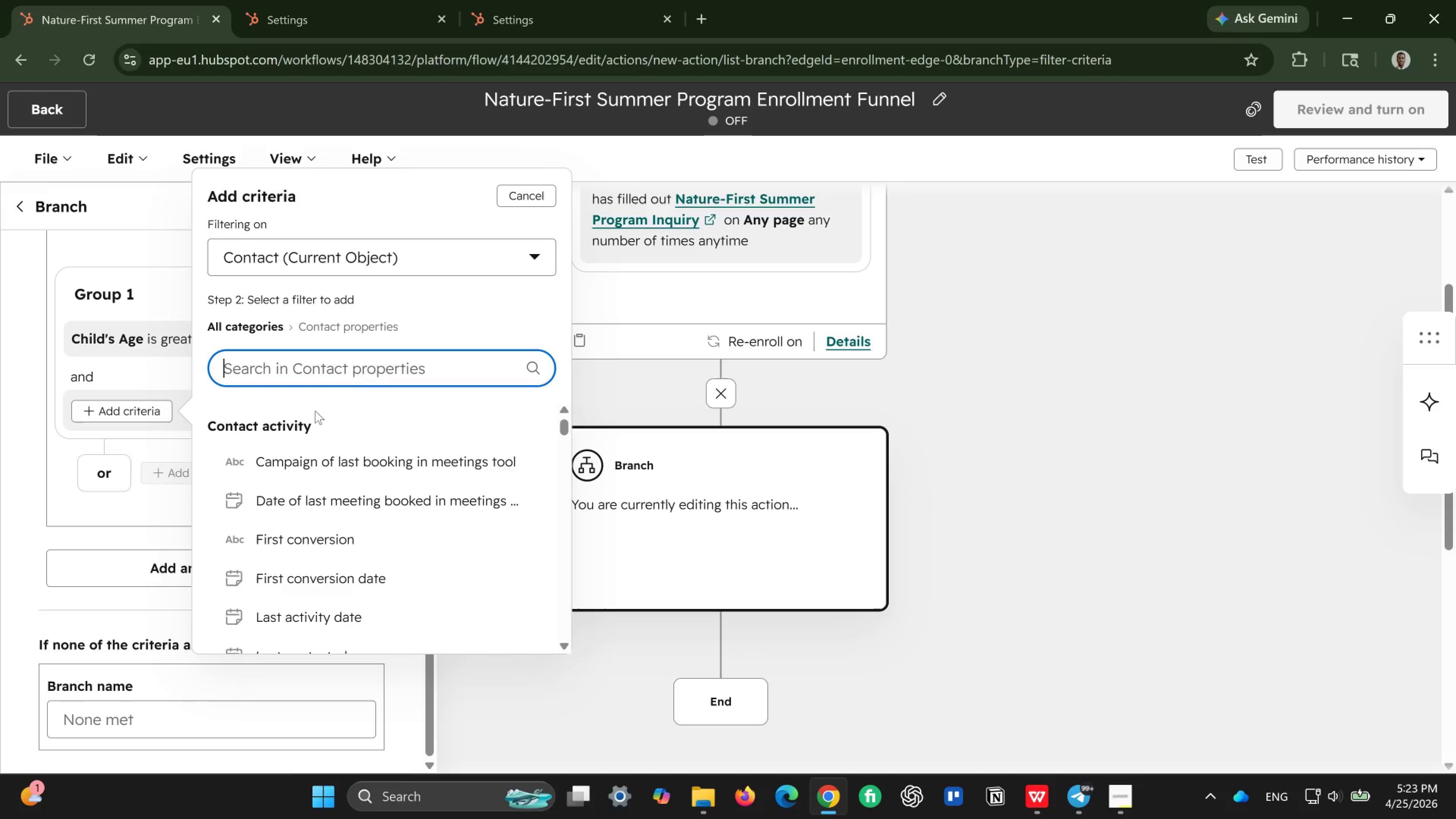 
type(child)
 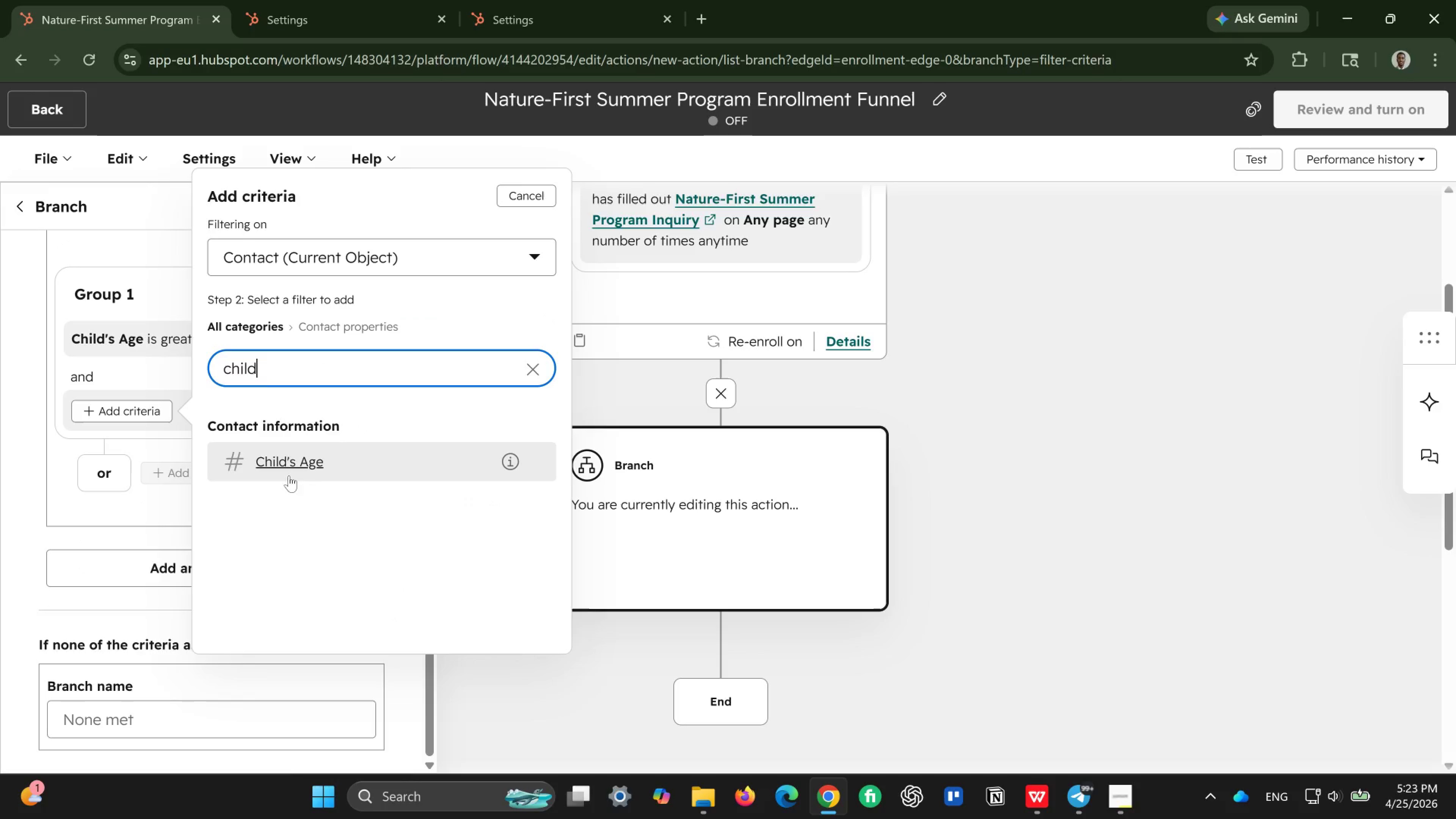 
left_click([308, 468])
 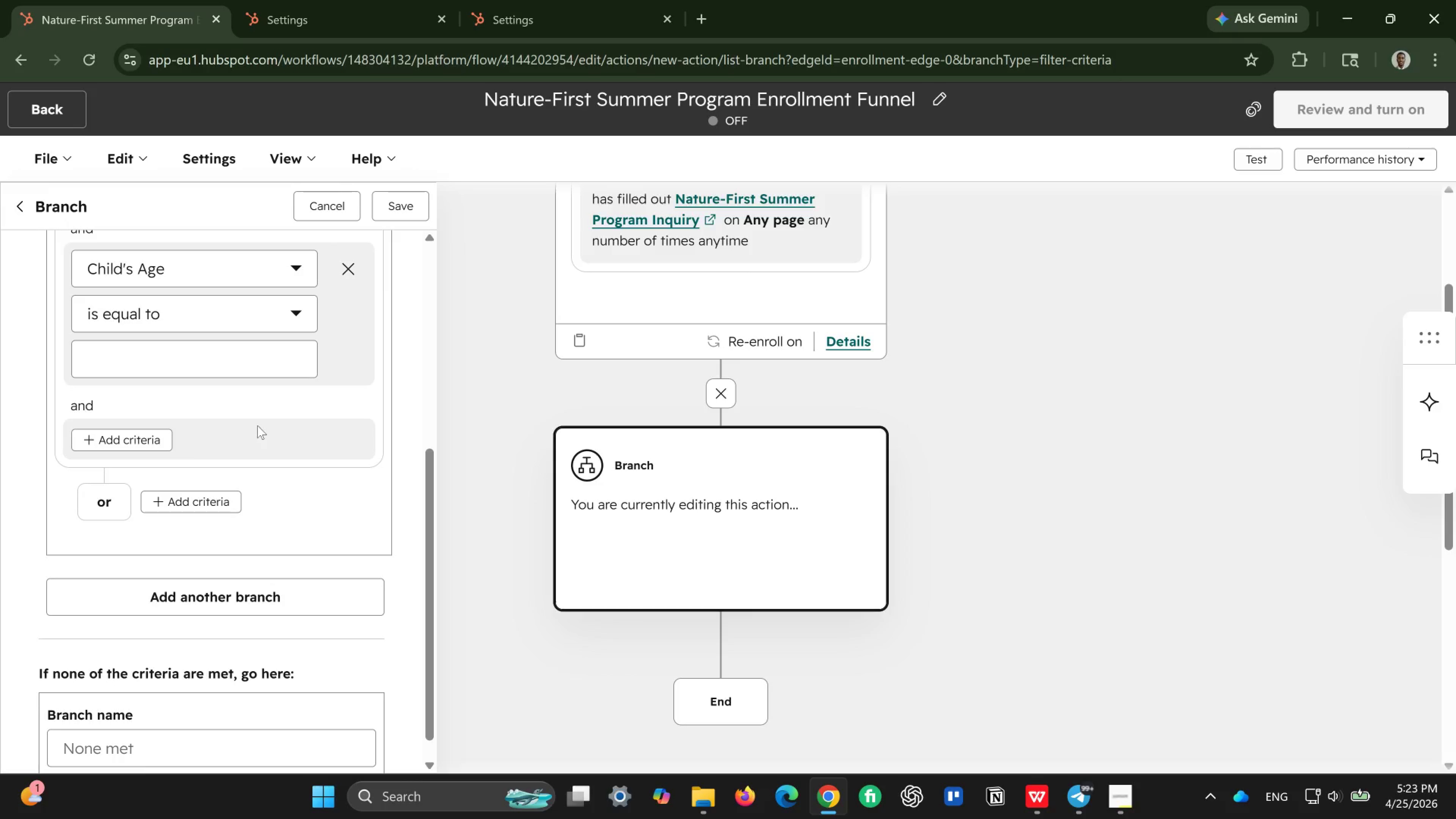 
scroll: coordinate [257, 425], scroll_direction: up, amount: 2.0
 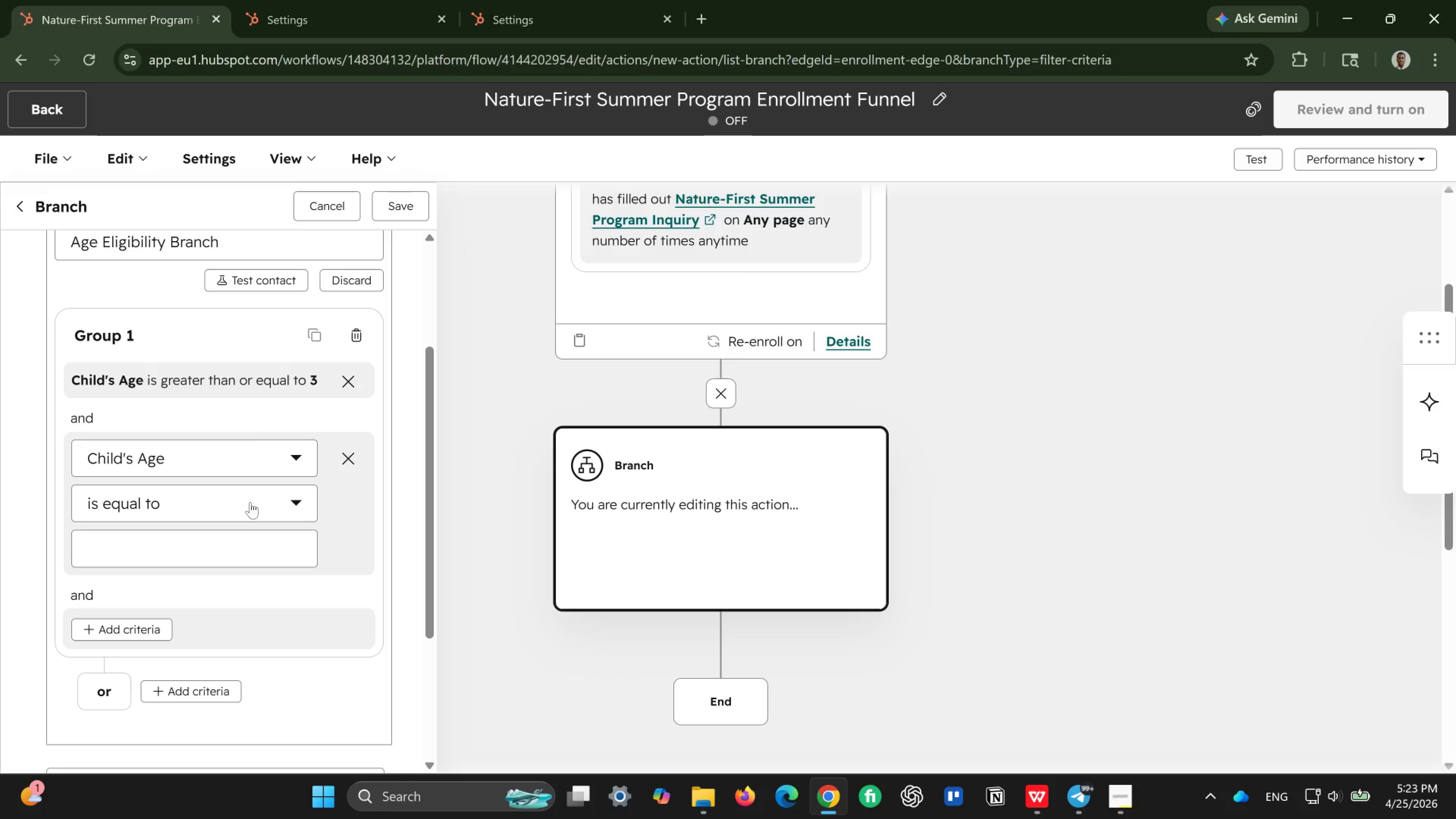 
left_click([250, 502])
 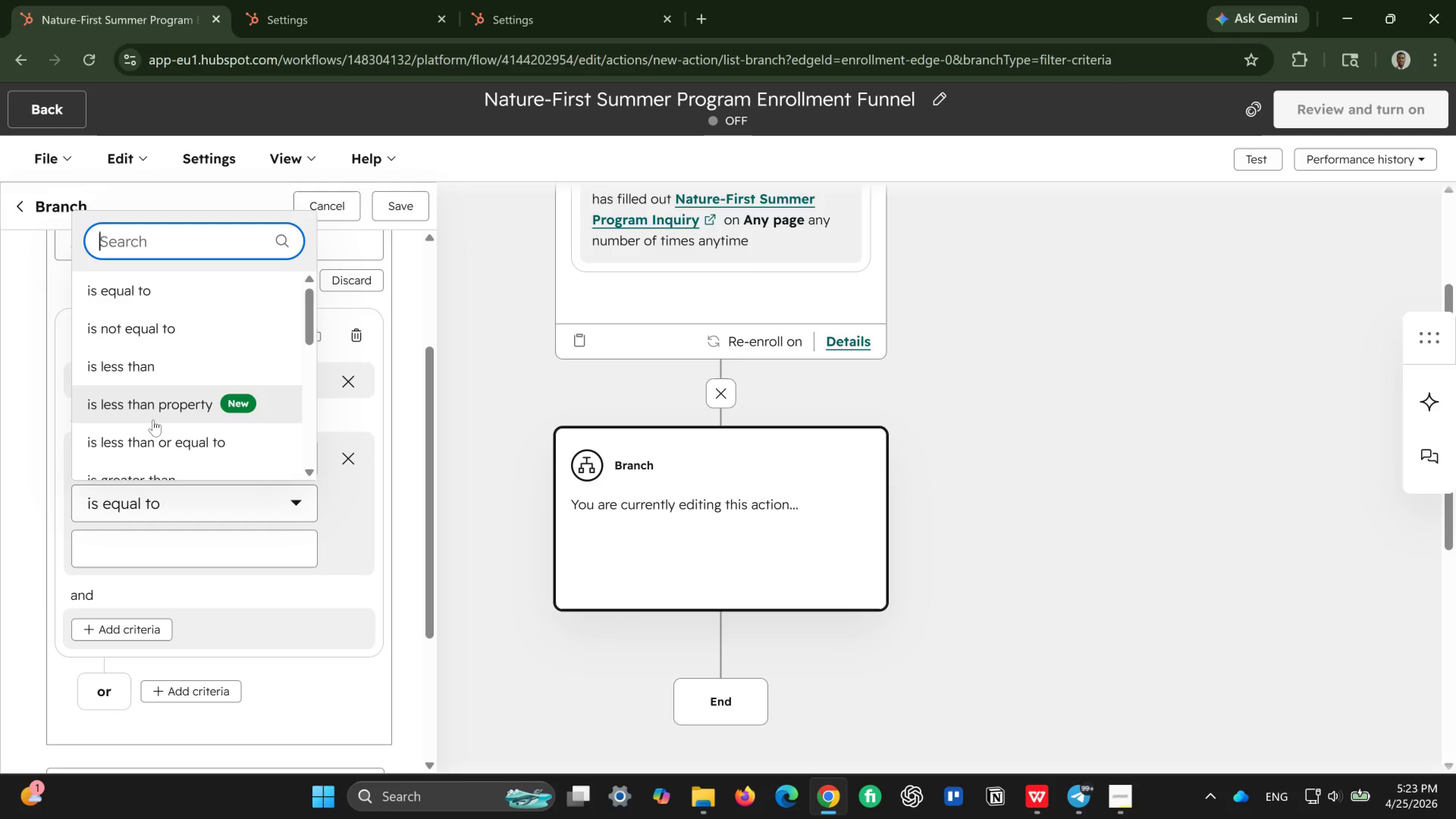 
wait(6.37)
 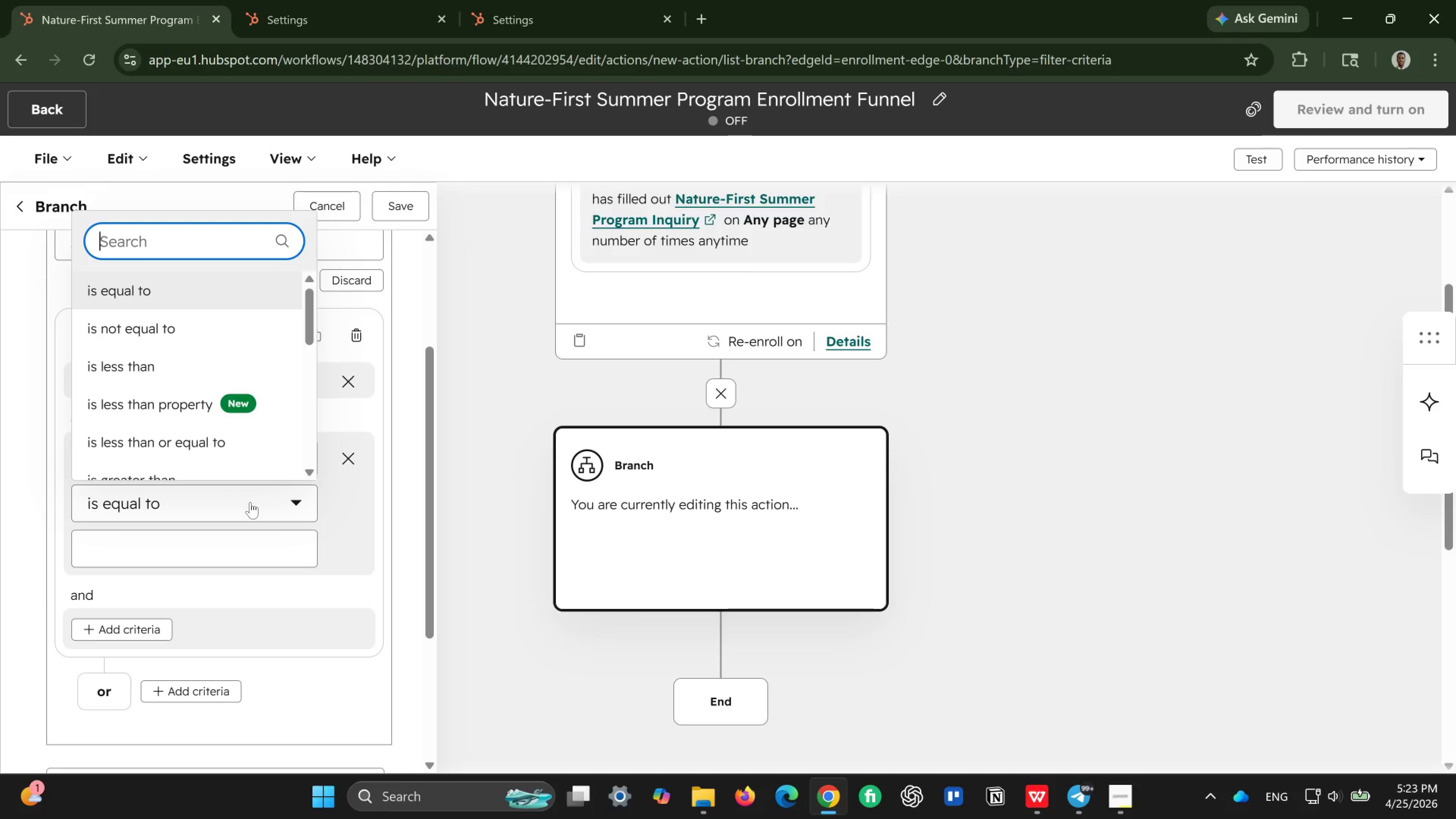 
left_click([162, 437])
 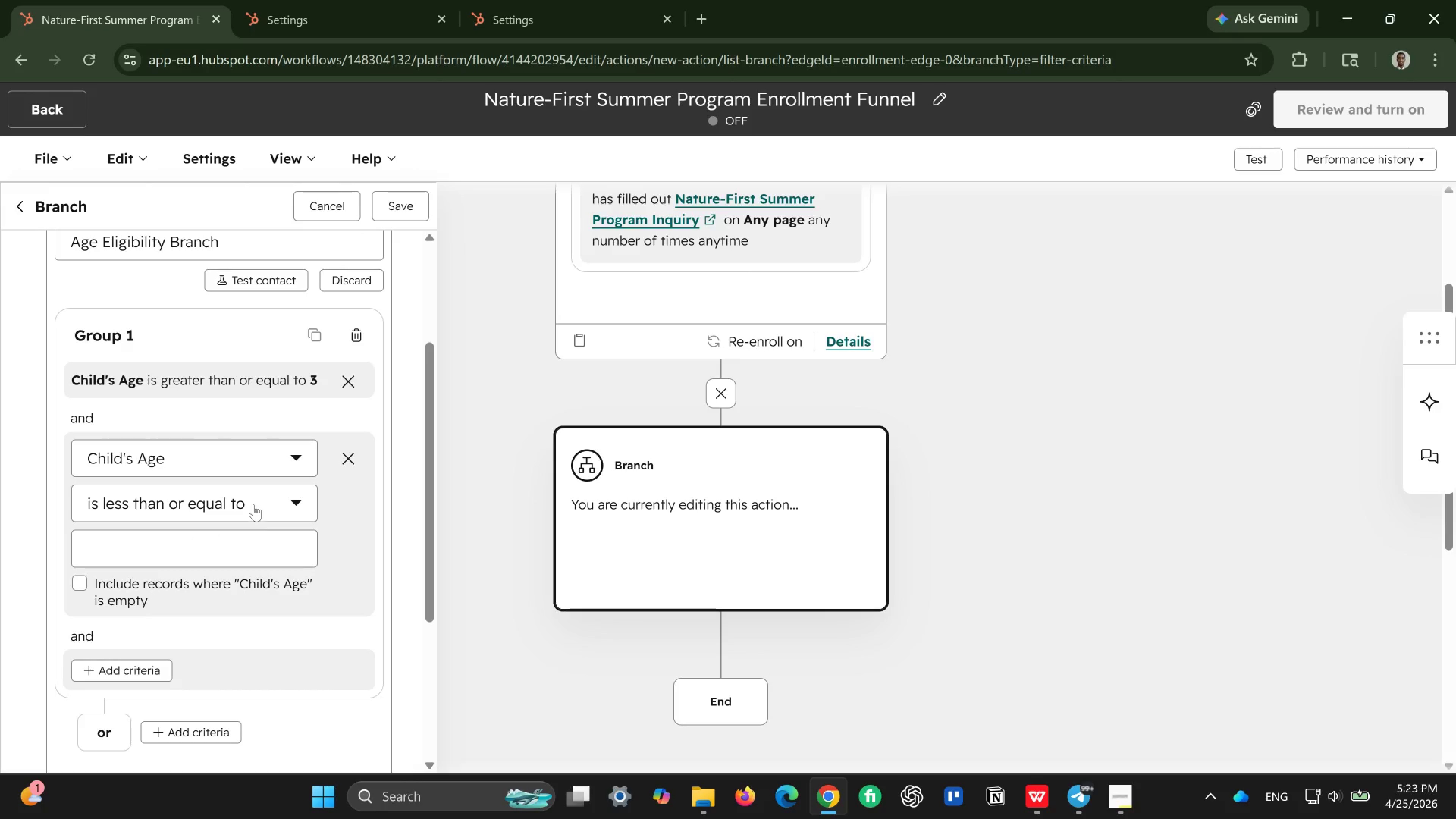 
left_click([222, 544])
 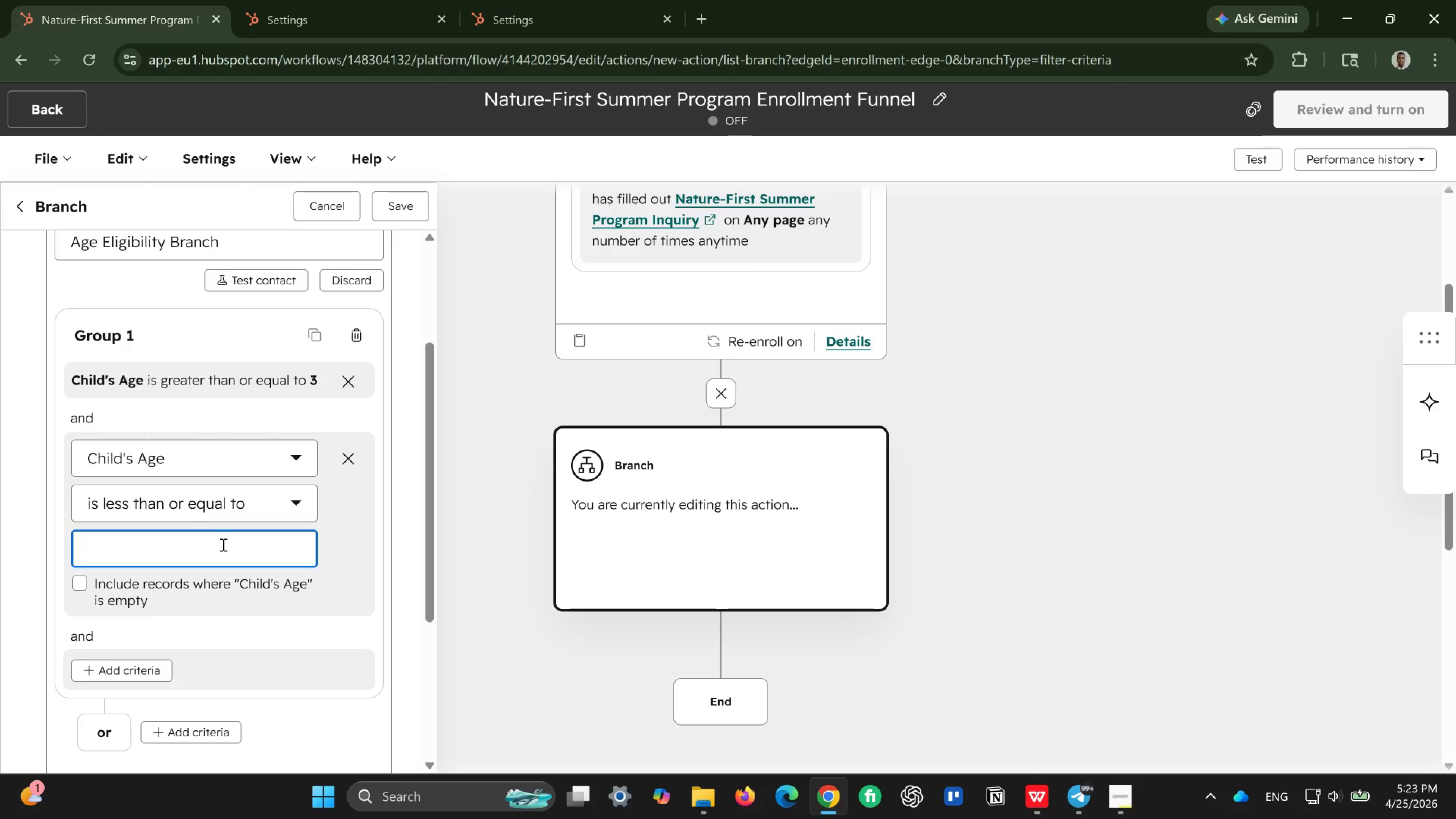 
key(6)
 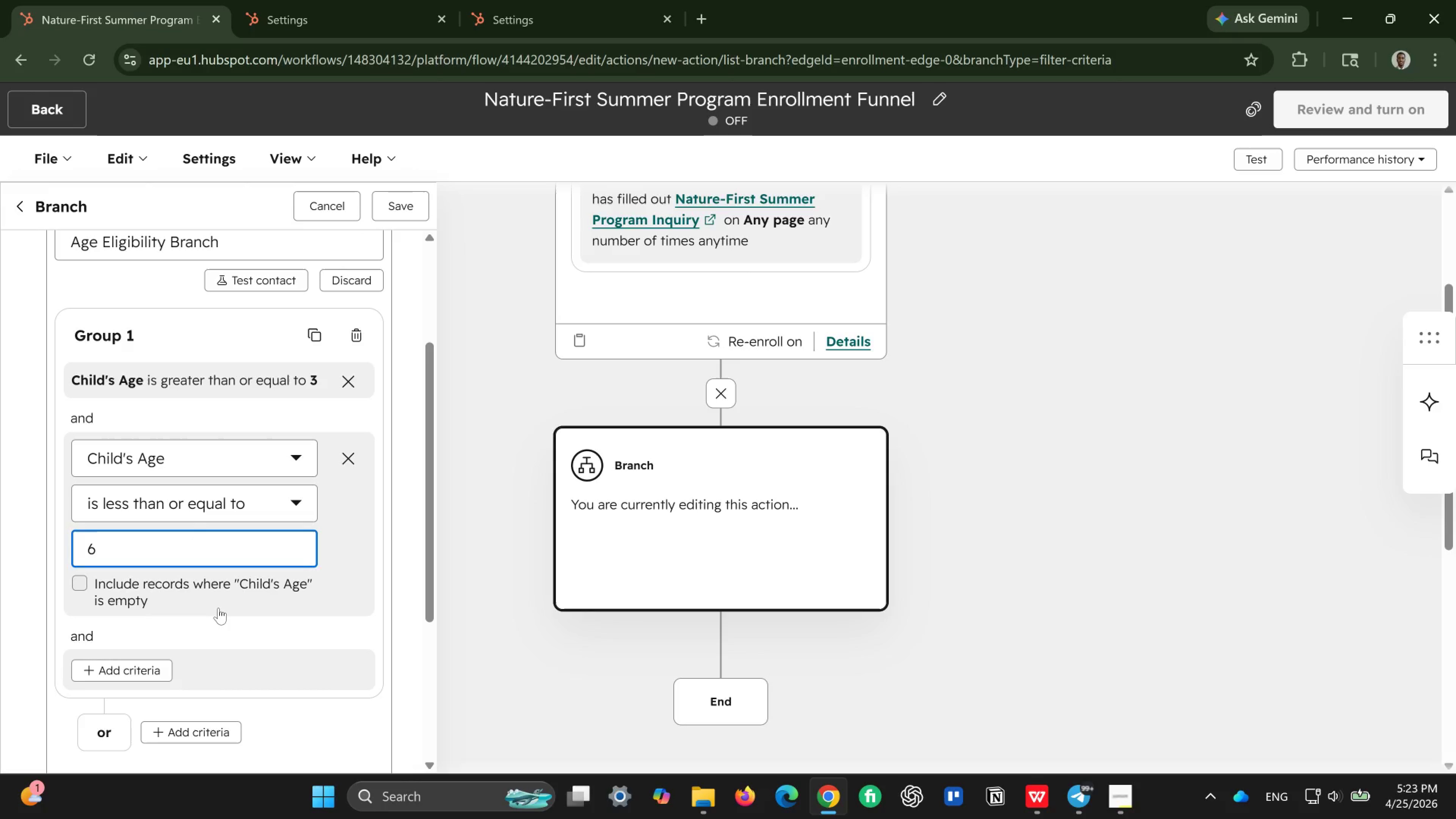 
wait(9.7)
 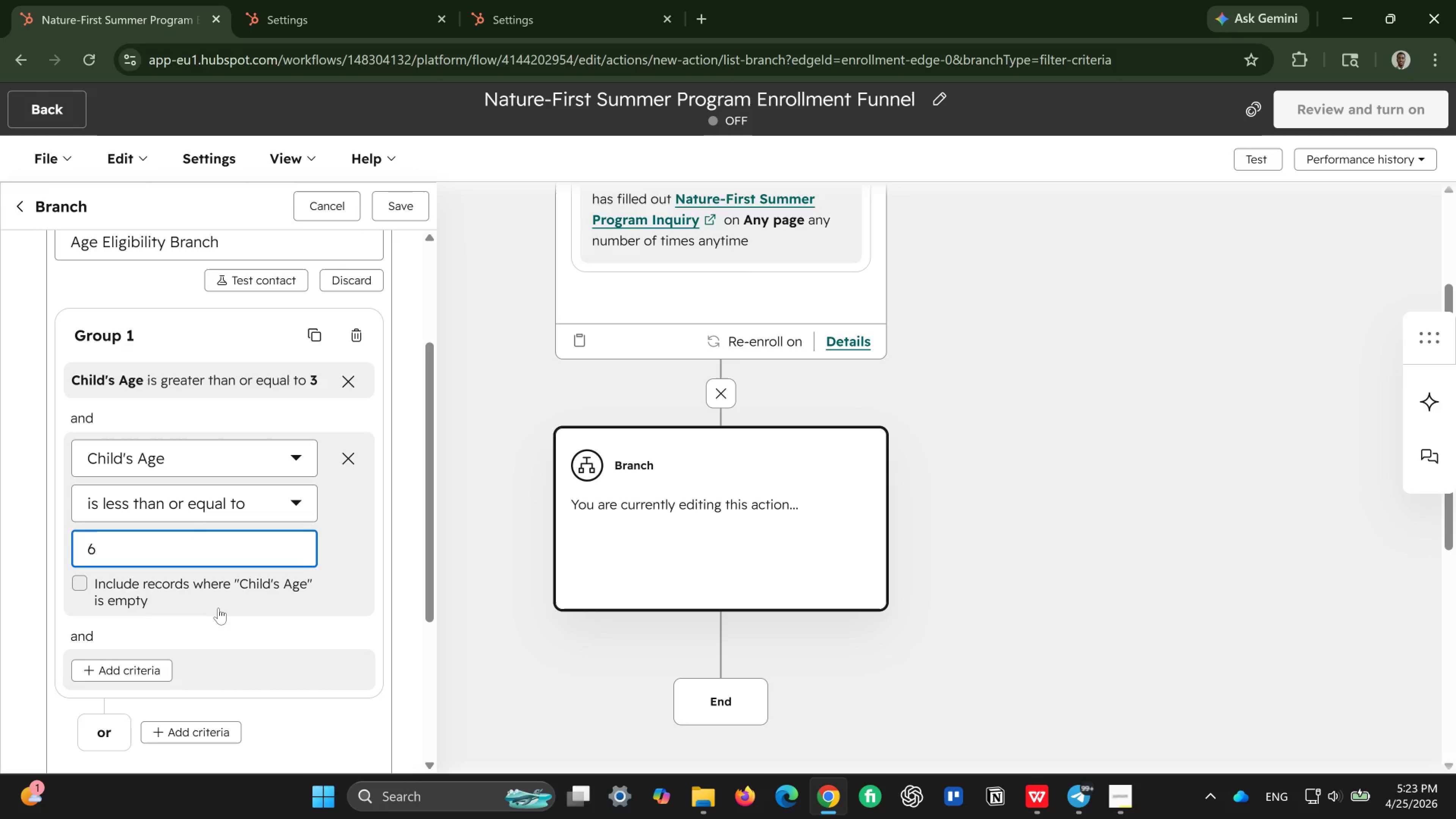 
scroll: coordinate [218, 608], scroll_direction: down, amount: 2.0
 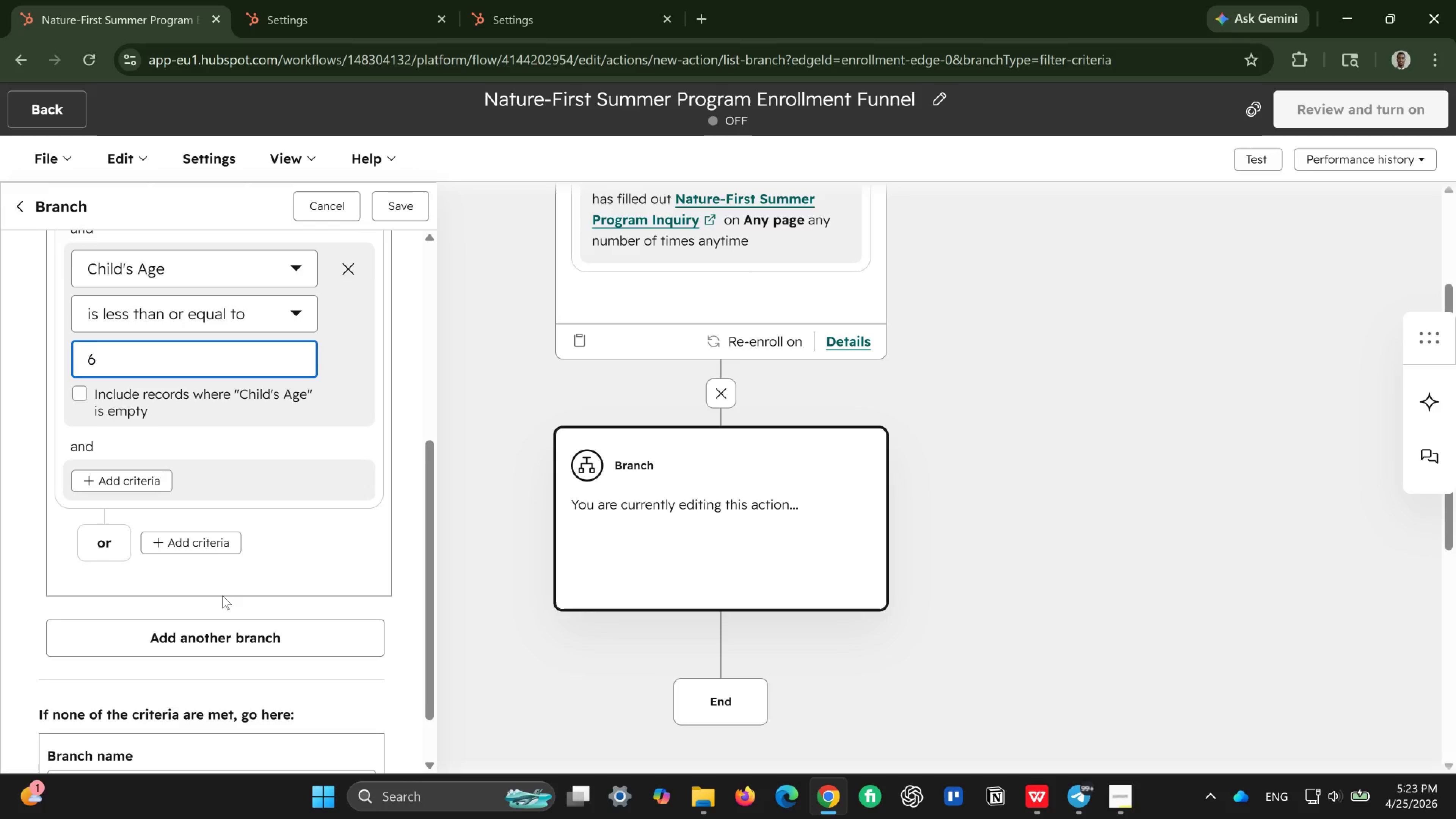 
scroll: coordinate [247, 576], scroll_direction: up, amount: 3.0
 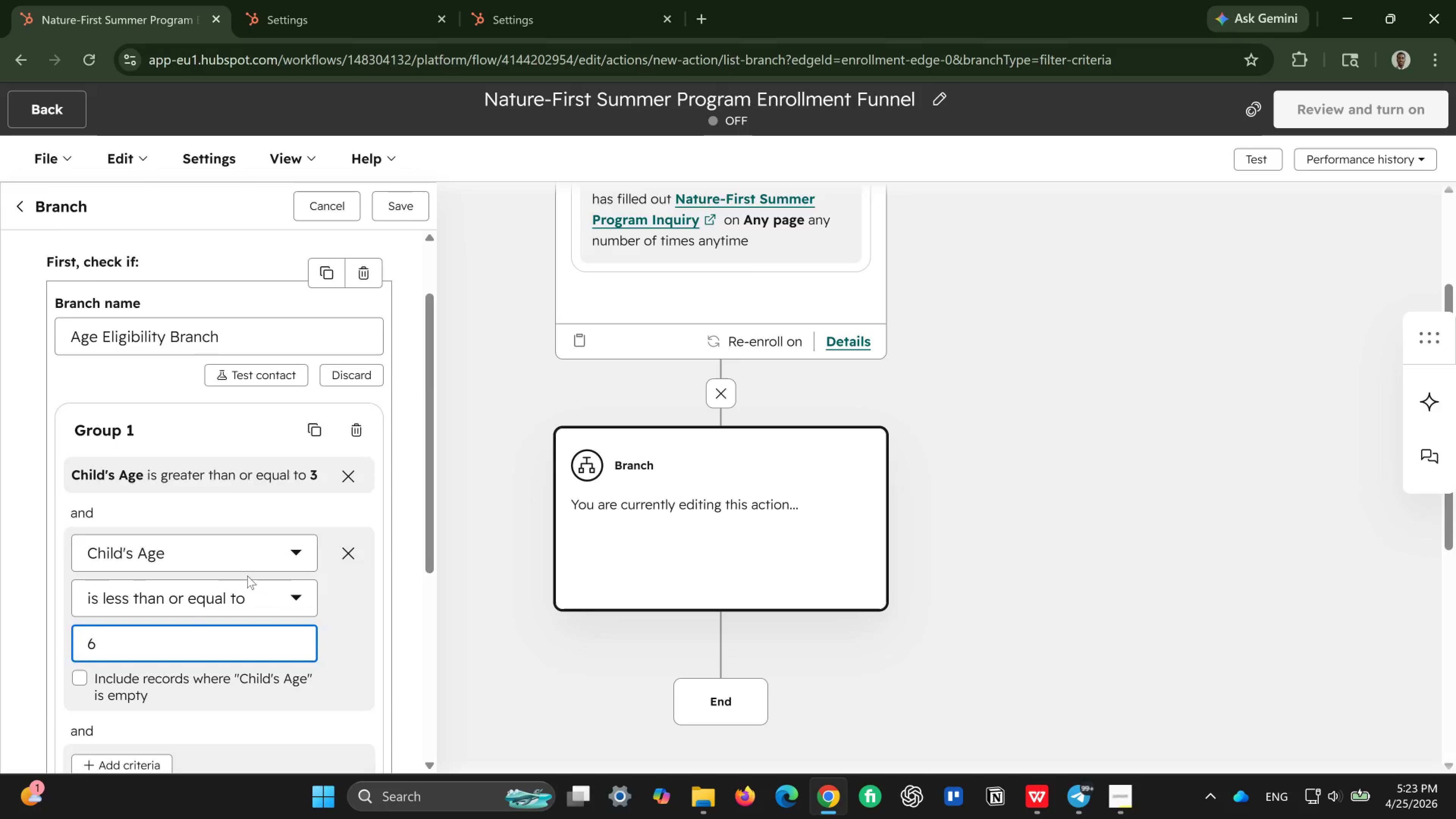 
scroll: coordinate [247, 576], scroll_direction: down, amount: 3.0
 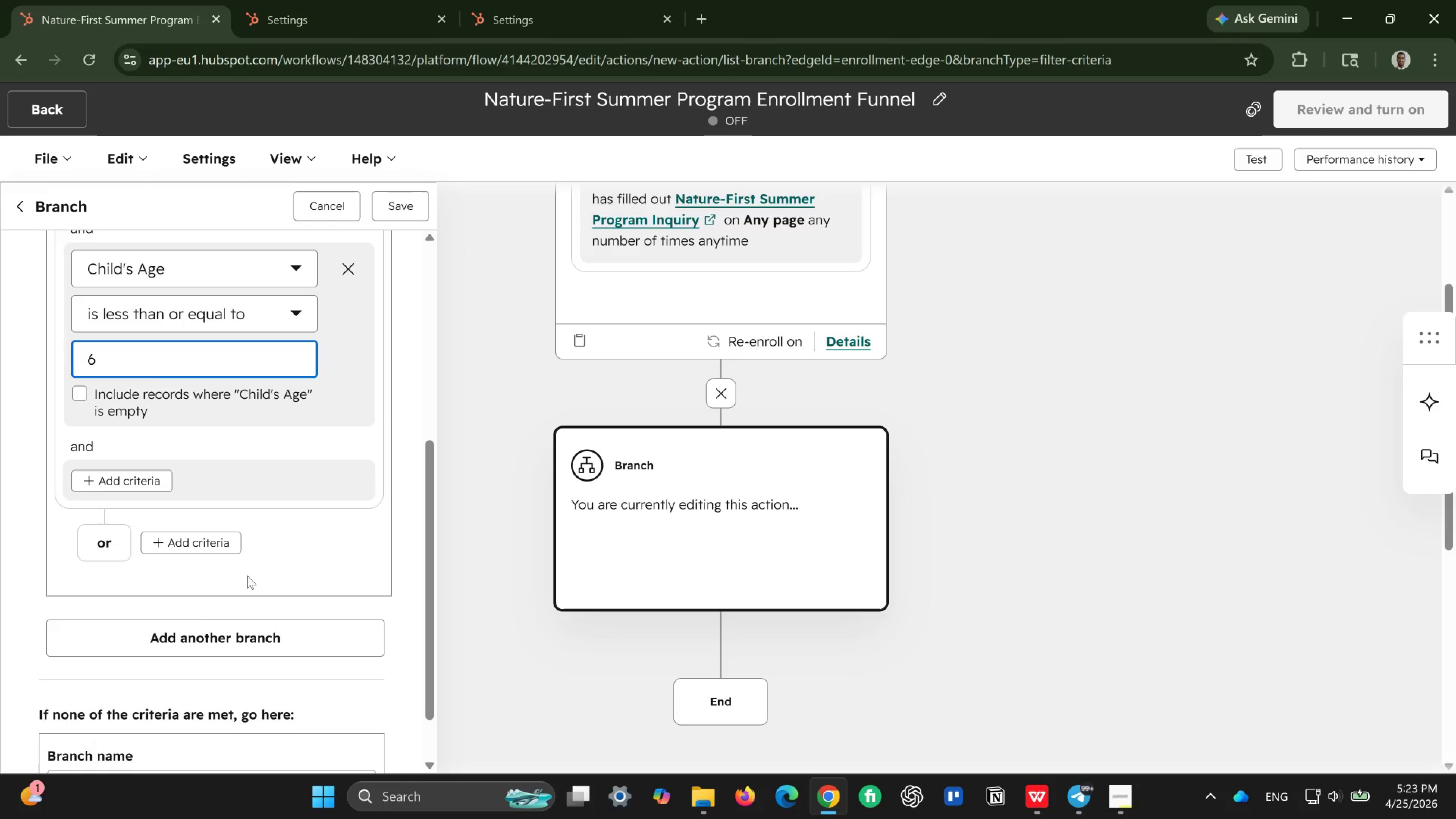 
scroll: coordinate [247, 576], scroll_direction: up, amount: 4.0
 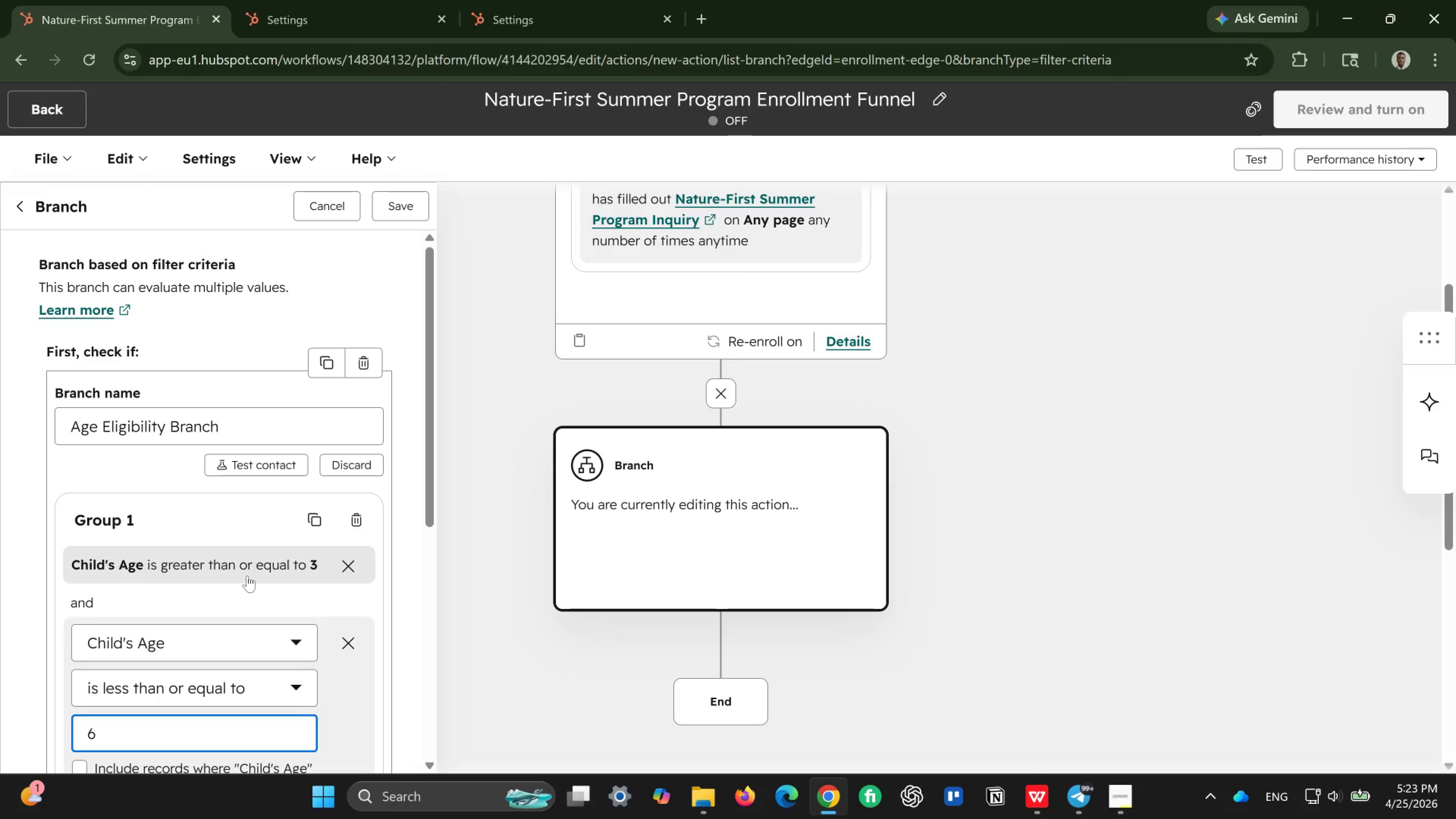 
wait(6.38)
 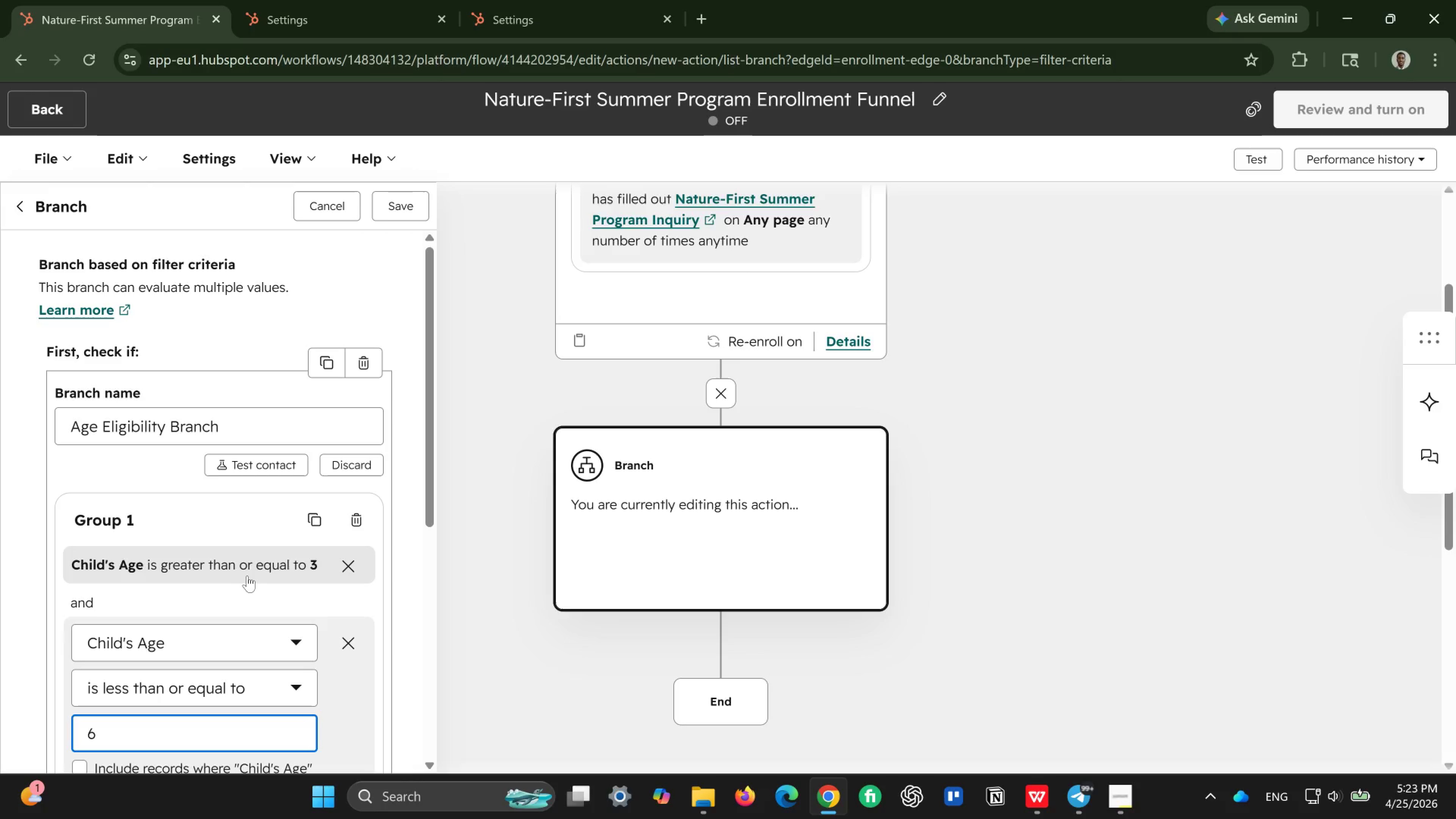 
scroll: coordinate [247, 576], scroll_direction: up, amount: 2.0
 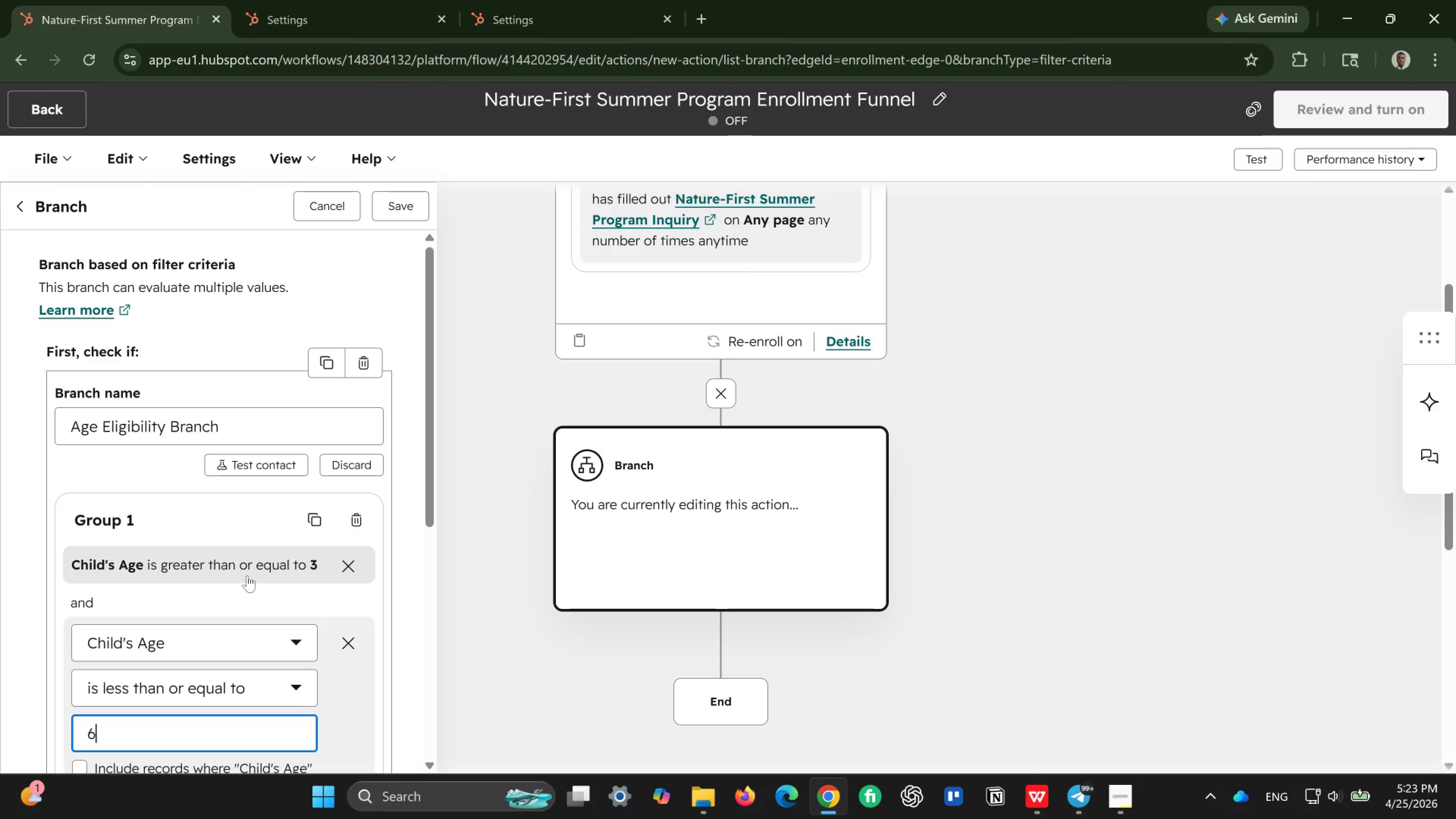 
scroll: coordinate [247, 576], scroll_direction: down, amount: 5.0
 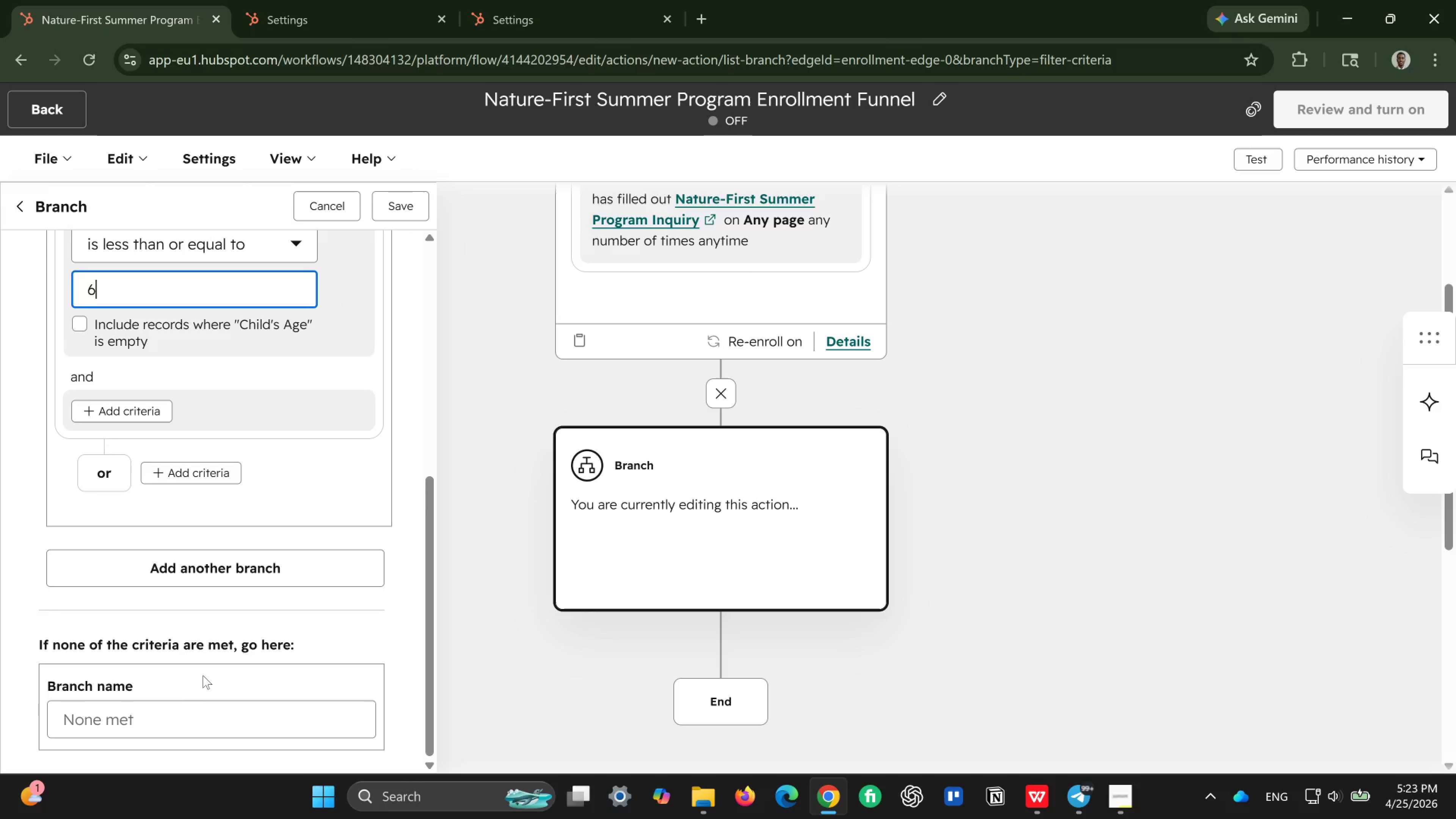 
left_click([173, 707])
 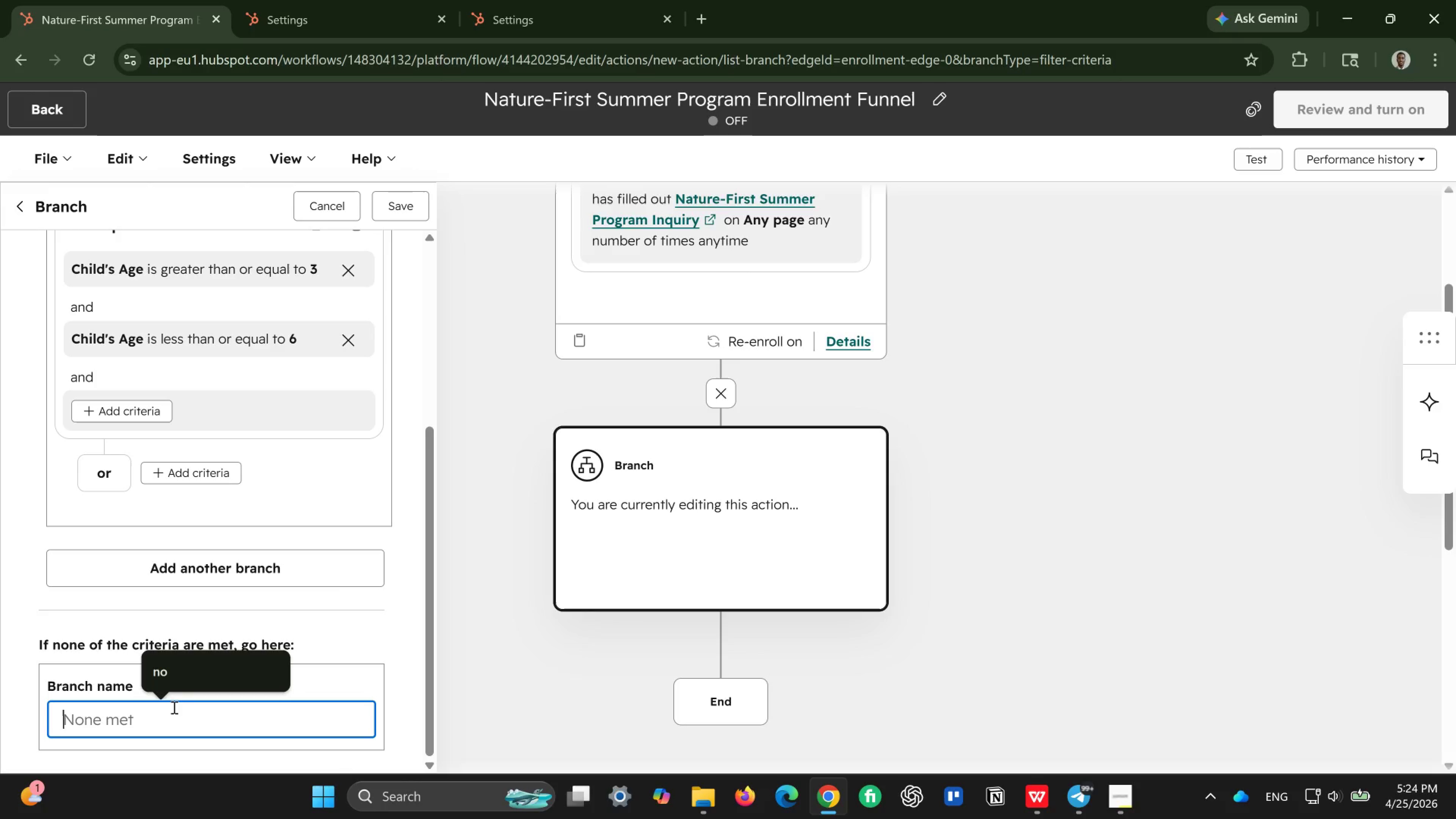 
scroll: coordinate [189, 703], scroll_direction: down, amount: 7.0
 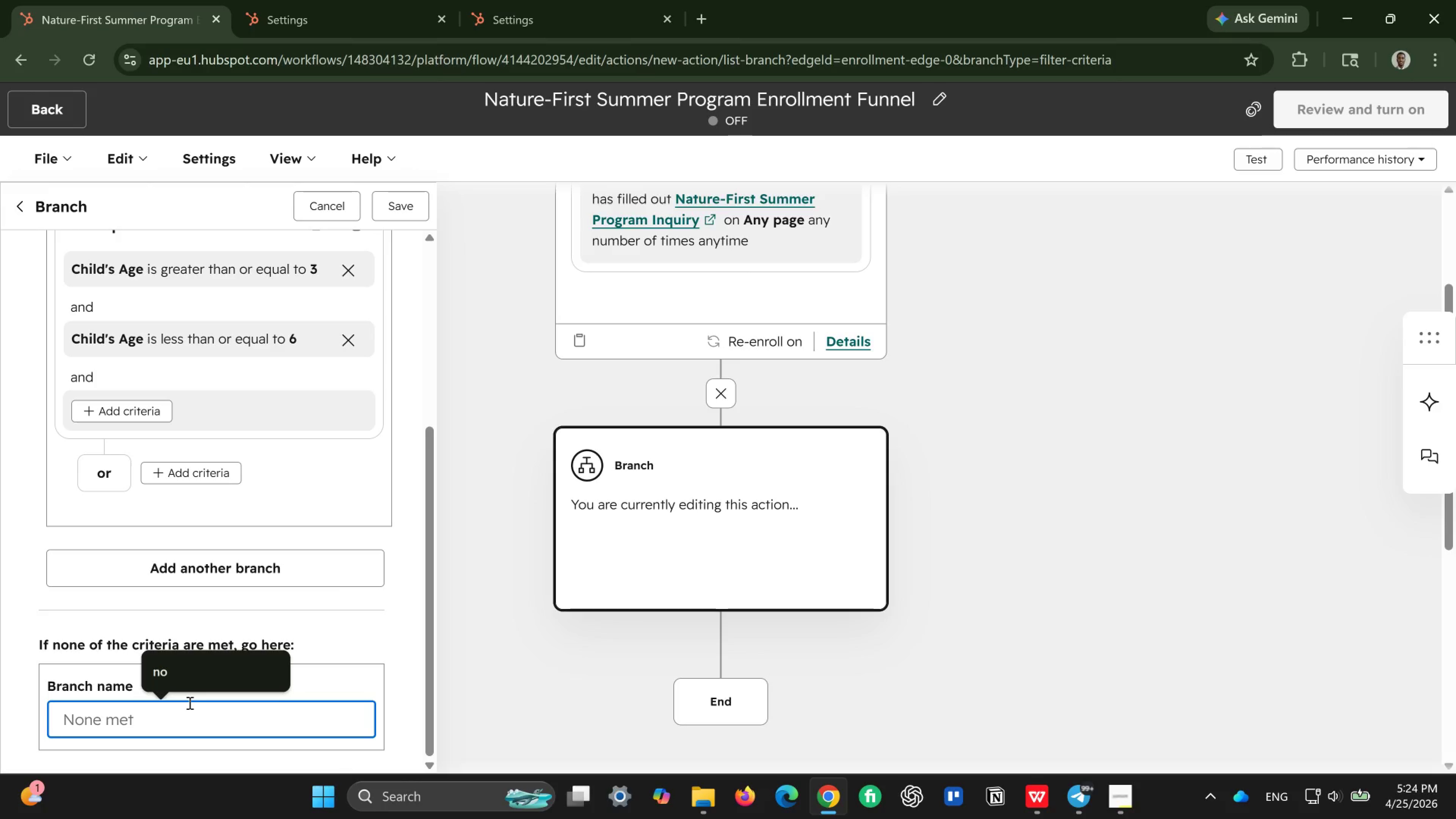 
wait(7.01)
 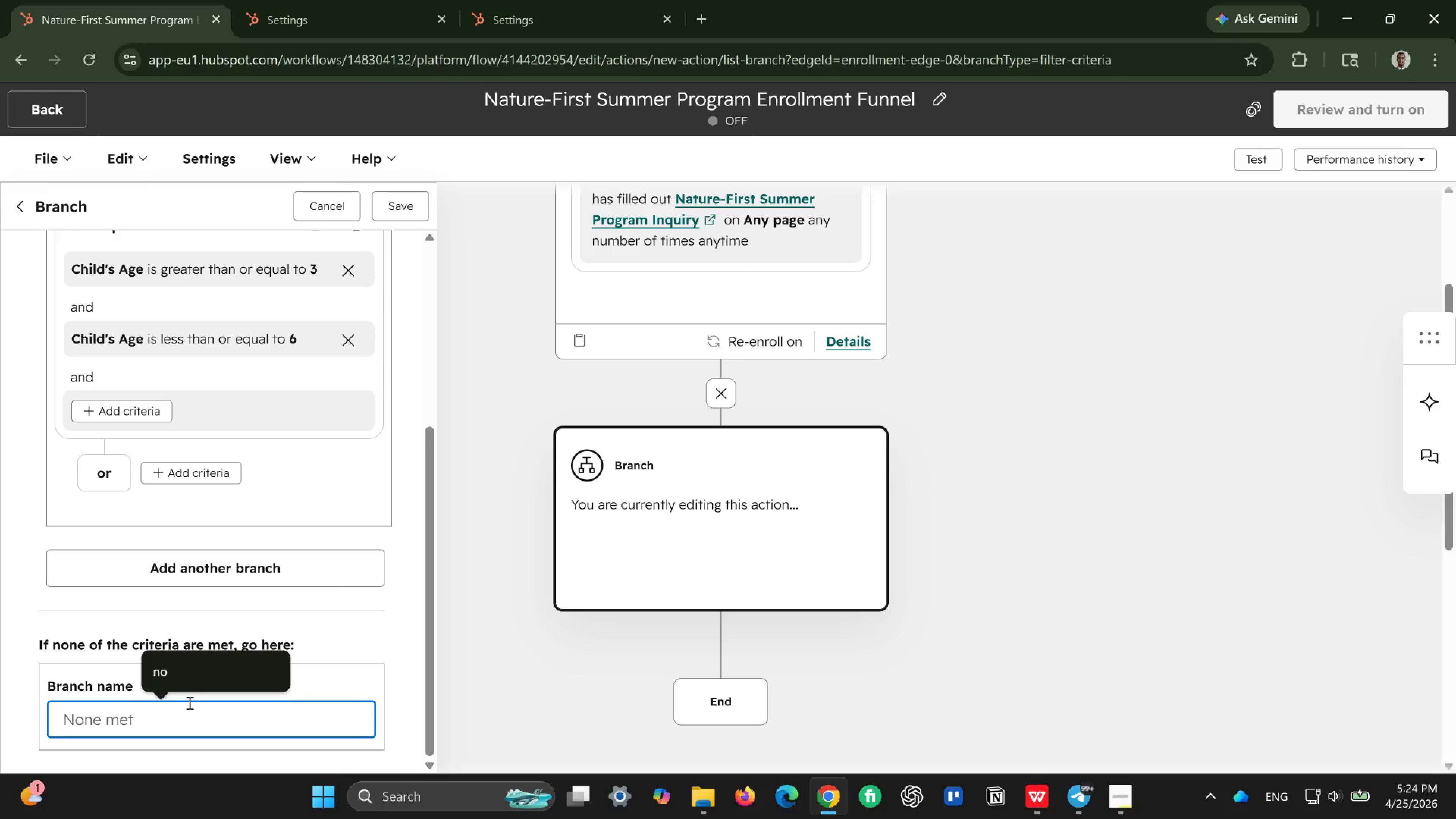 
scroll: coordinate [189, 703], scroll_direction: up, amount: 3.0
 